 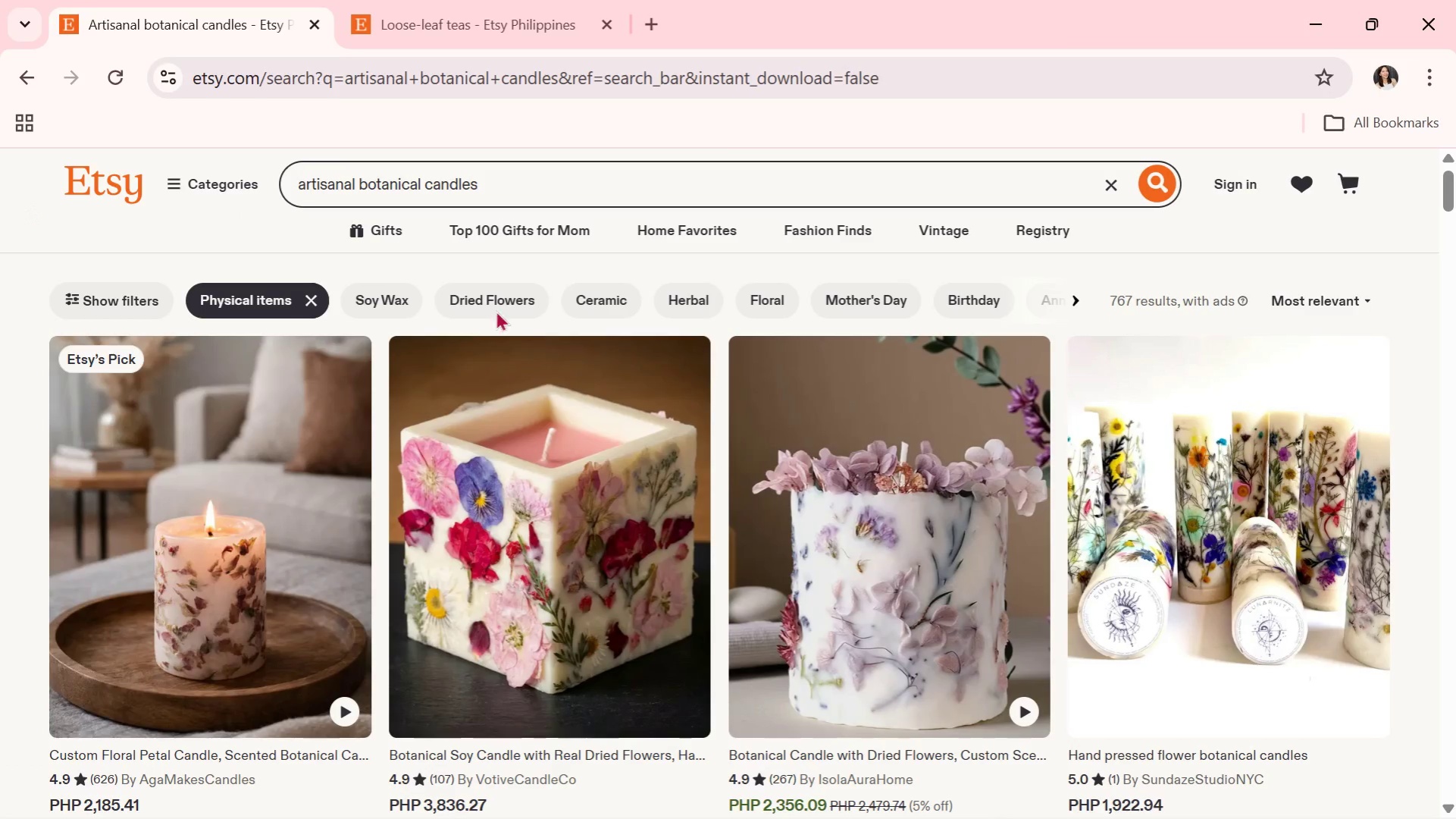 
scroll: coordinate [569, 593], scroll_direction: down, amount: 5.0
 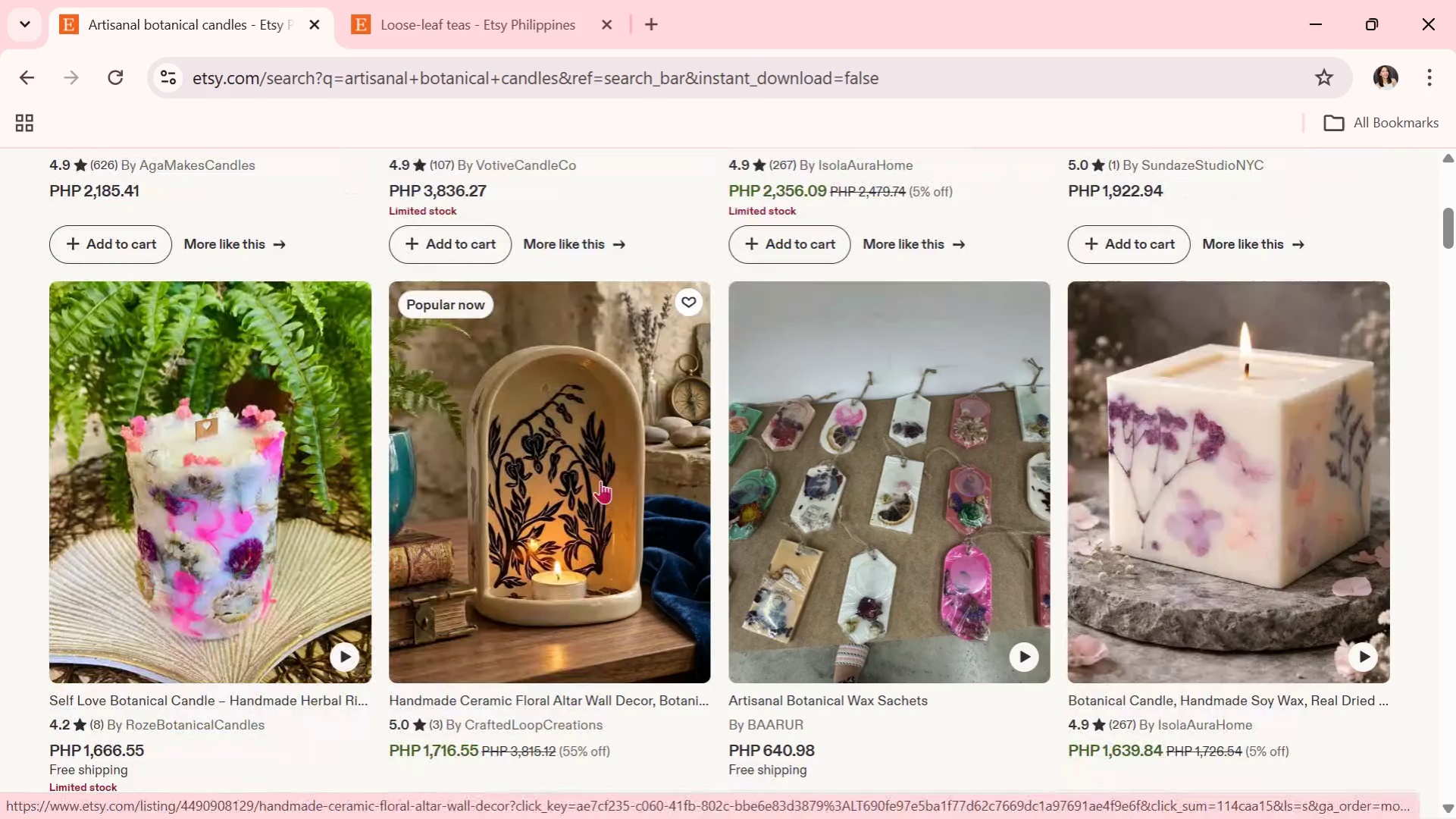 
scroll: coordinate [584, 494], scroll_direction: up, amount: 4.0
 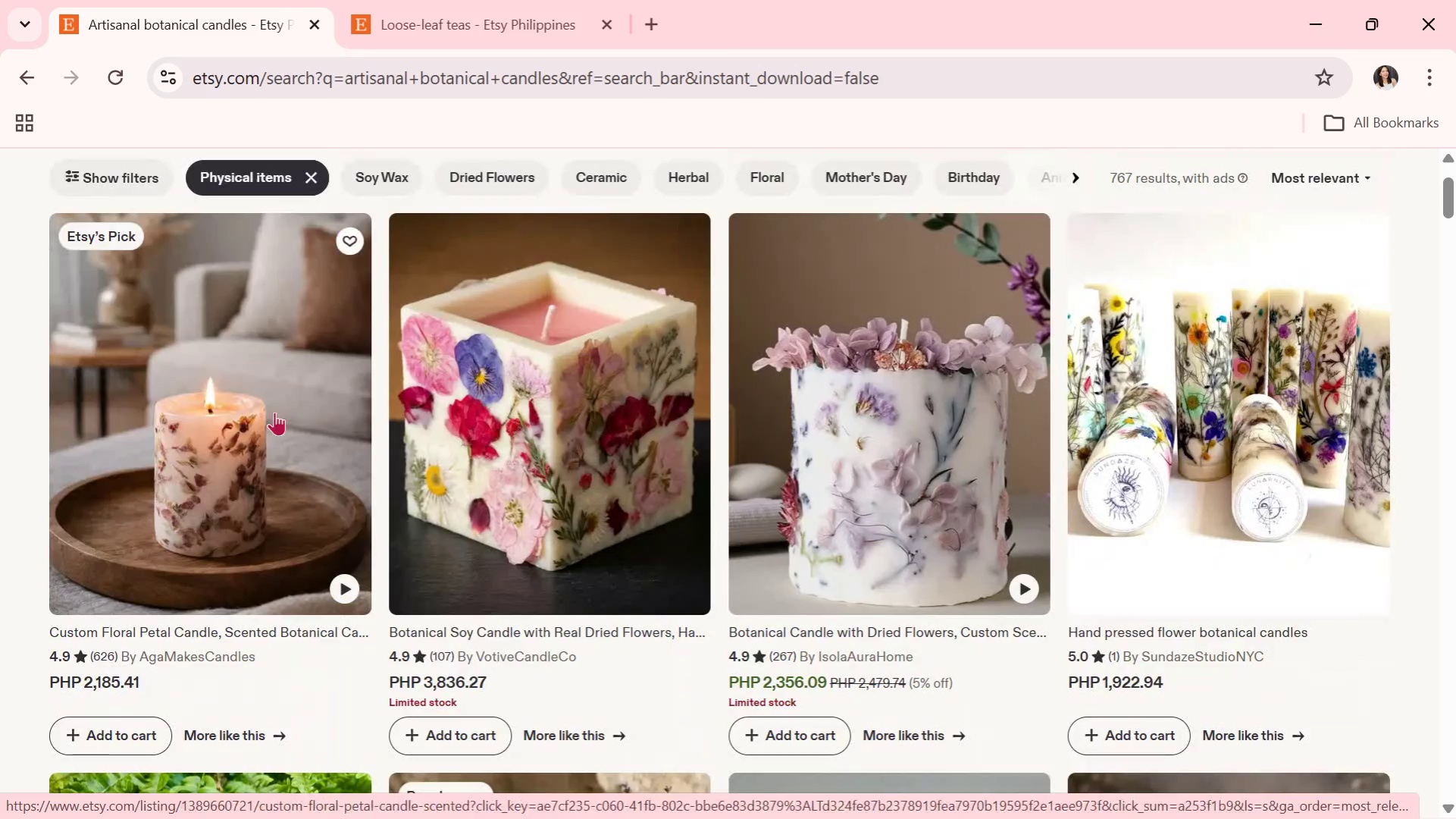 
left_click([273, 409])
 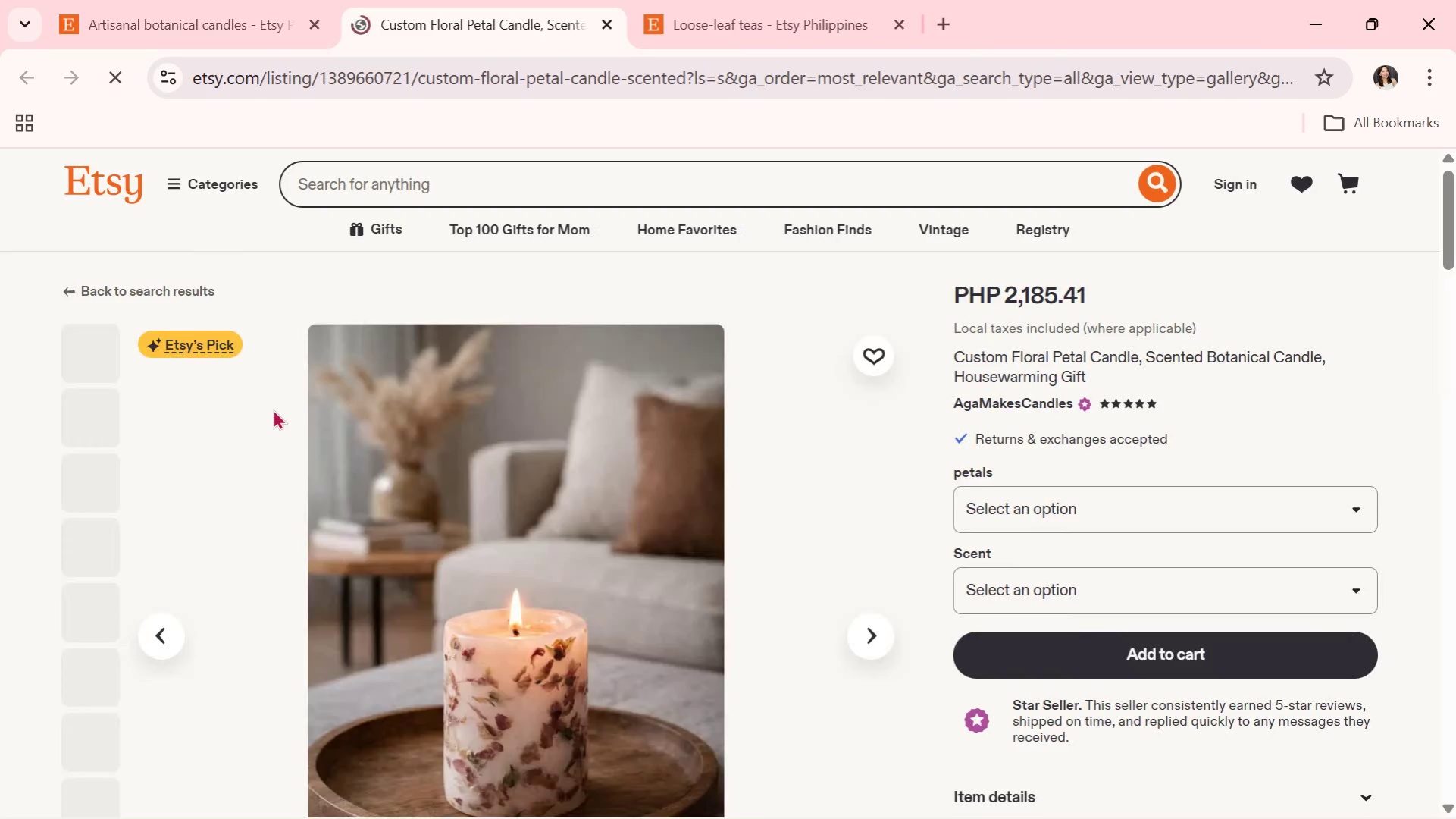 
scroll: coordinate [794, 527], scroll_direction: down, amount: 2.0
 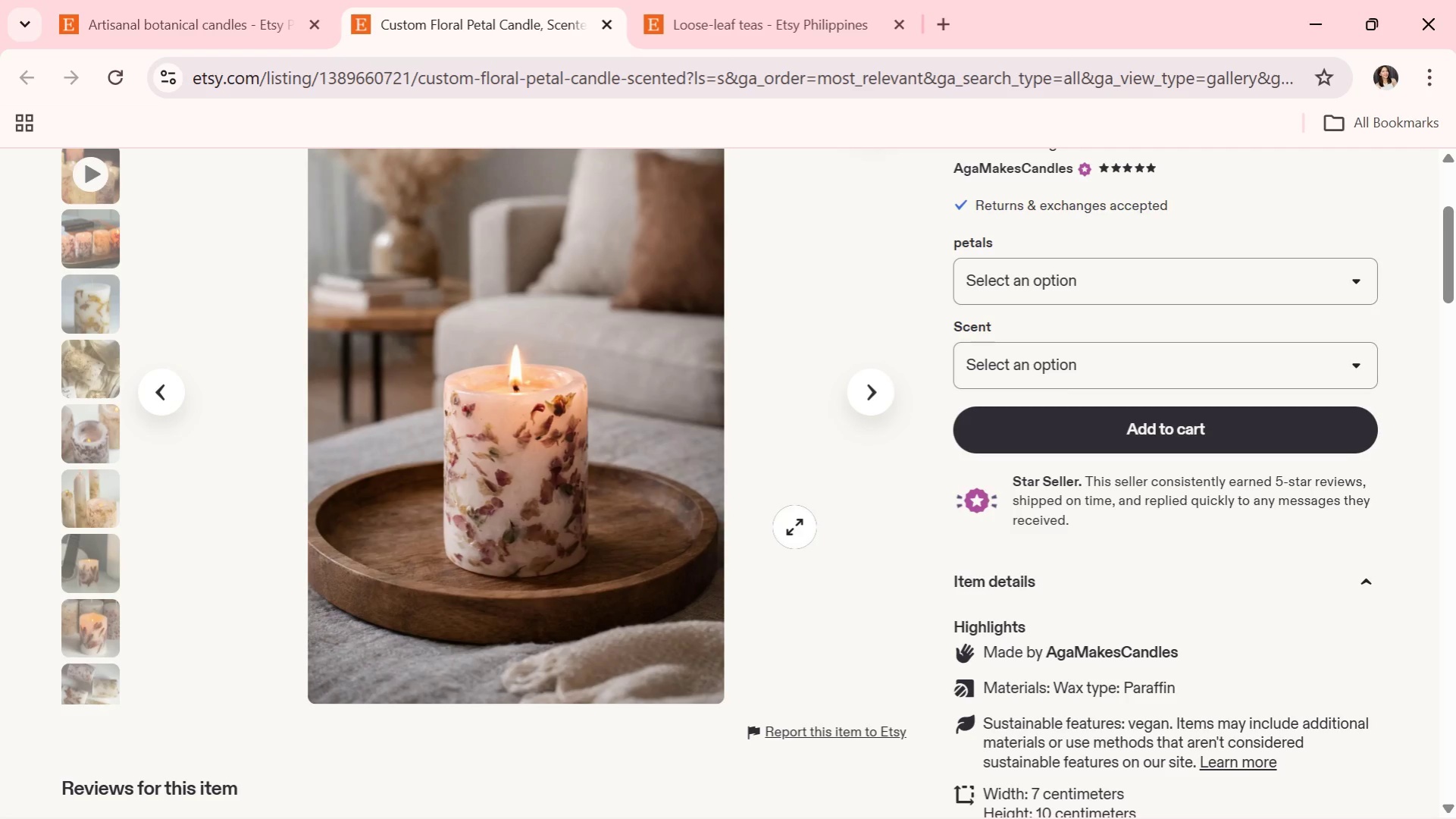 
scroll: coordinate [829, 512], scroll_direction: up, amount: 1.0
 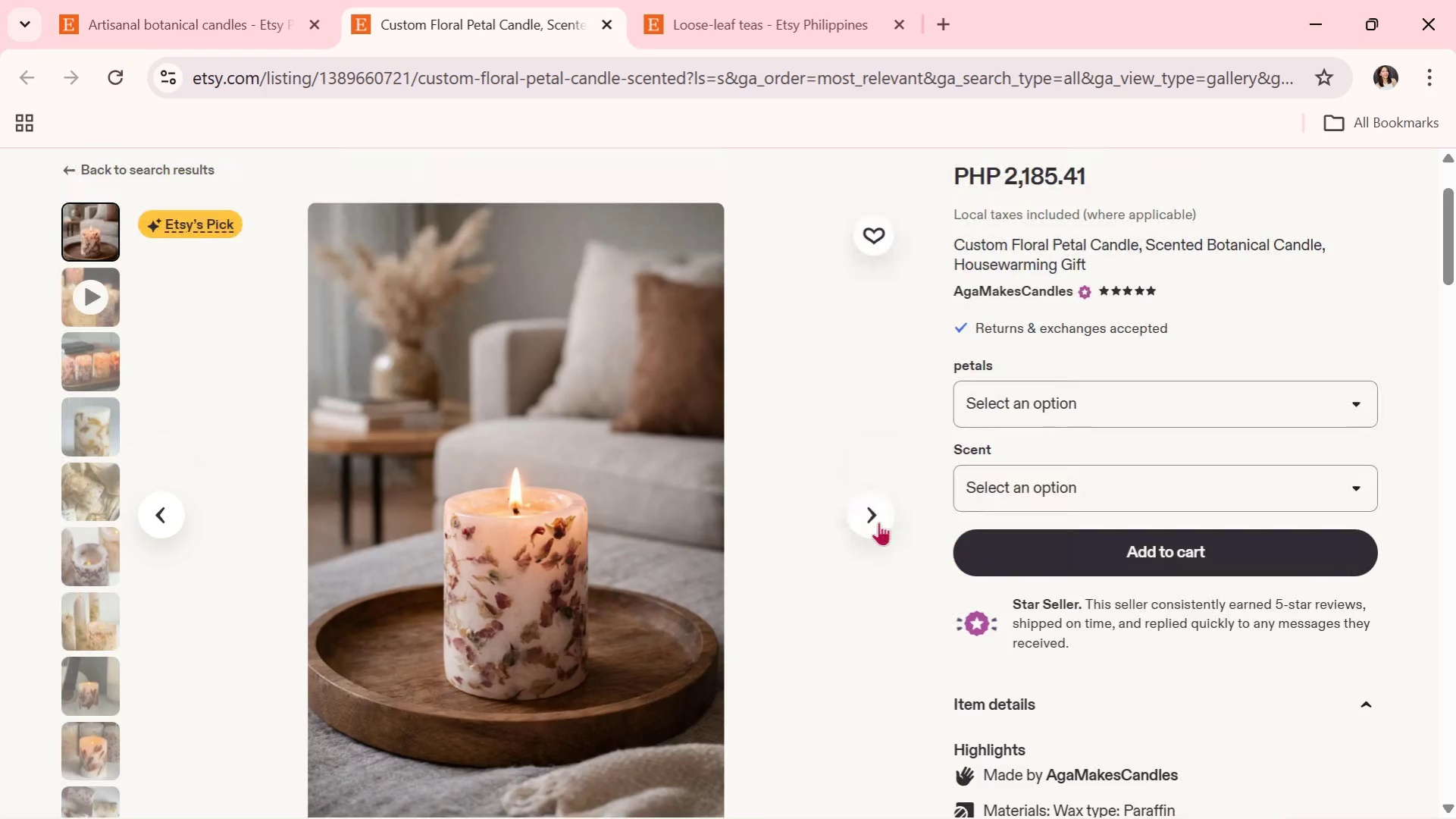 
left_click([868, 517])
 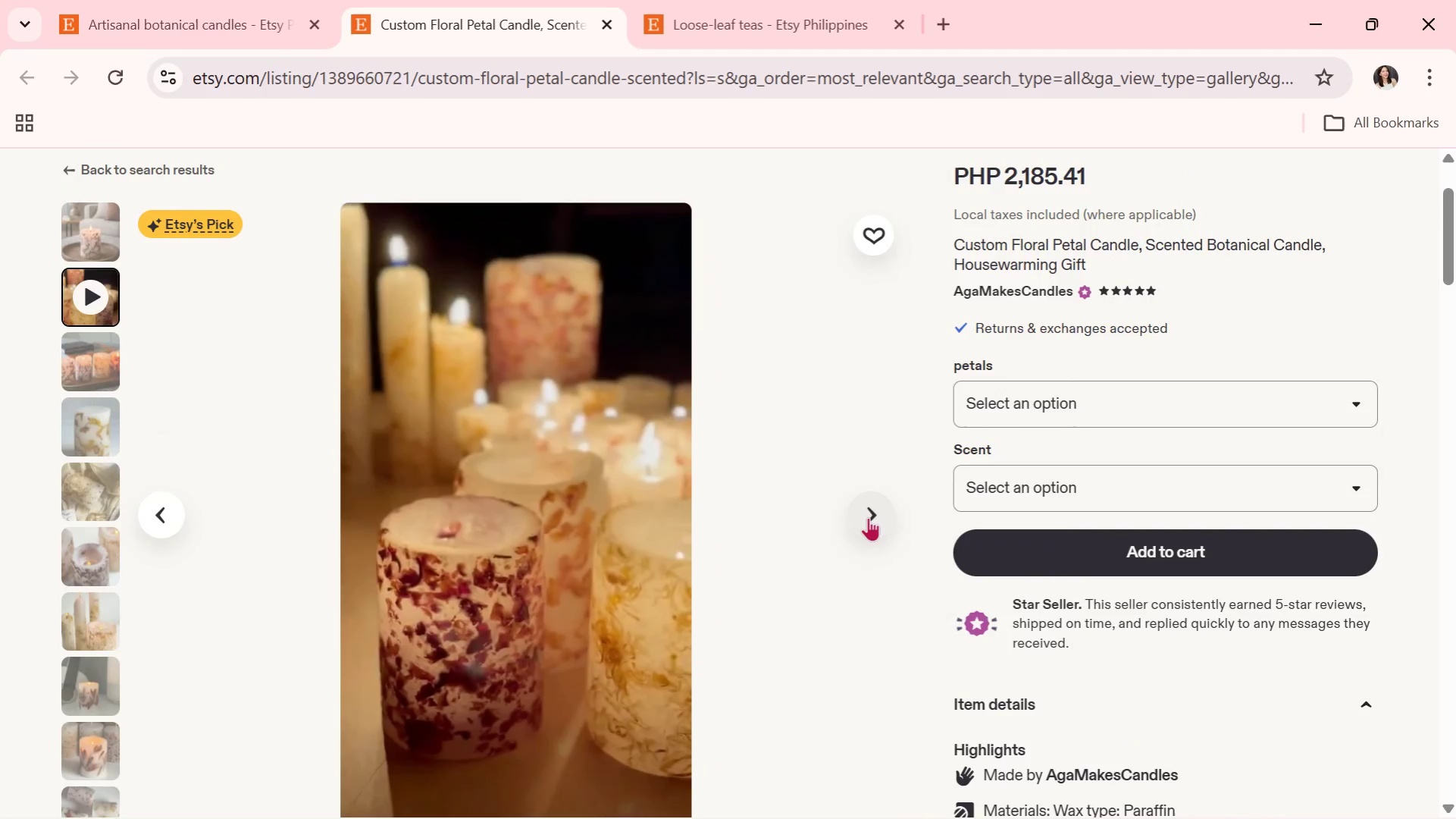 
wait(8.14)
 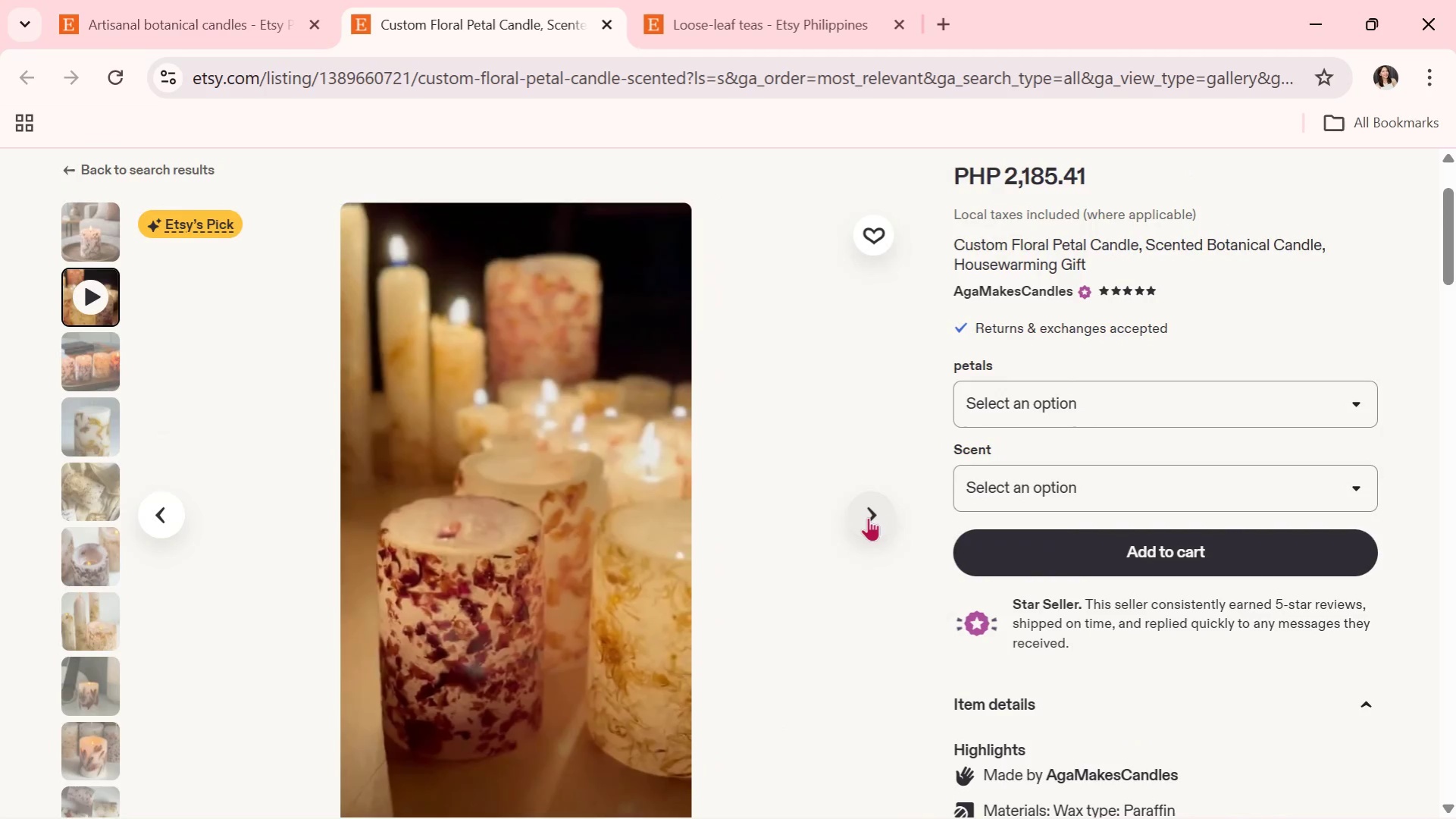 
left_click([868, 517])
 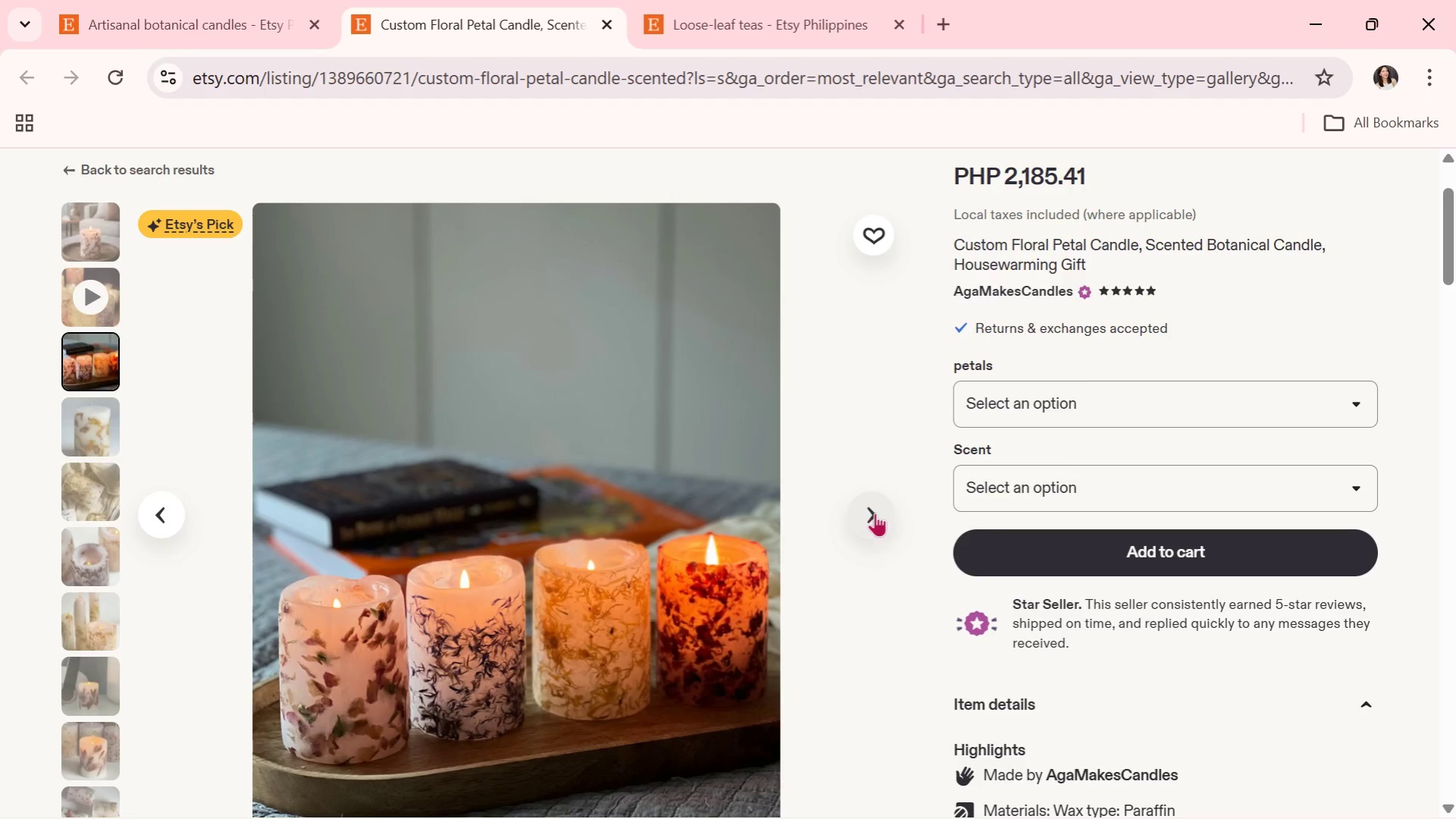 
wait(5.27)
 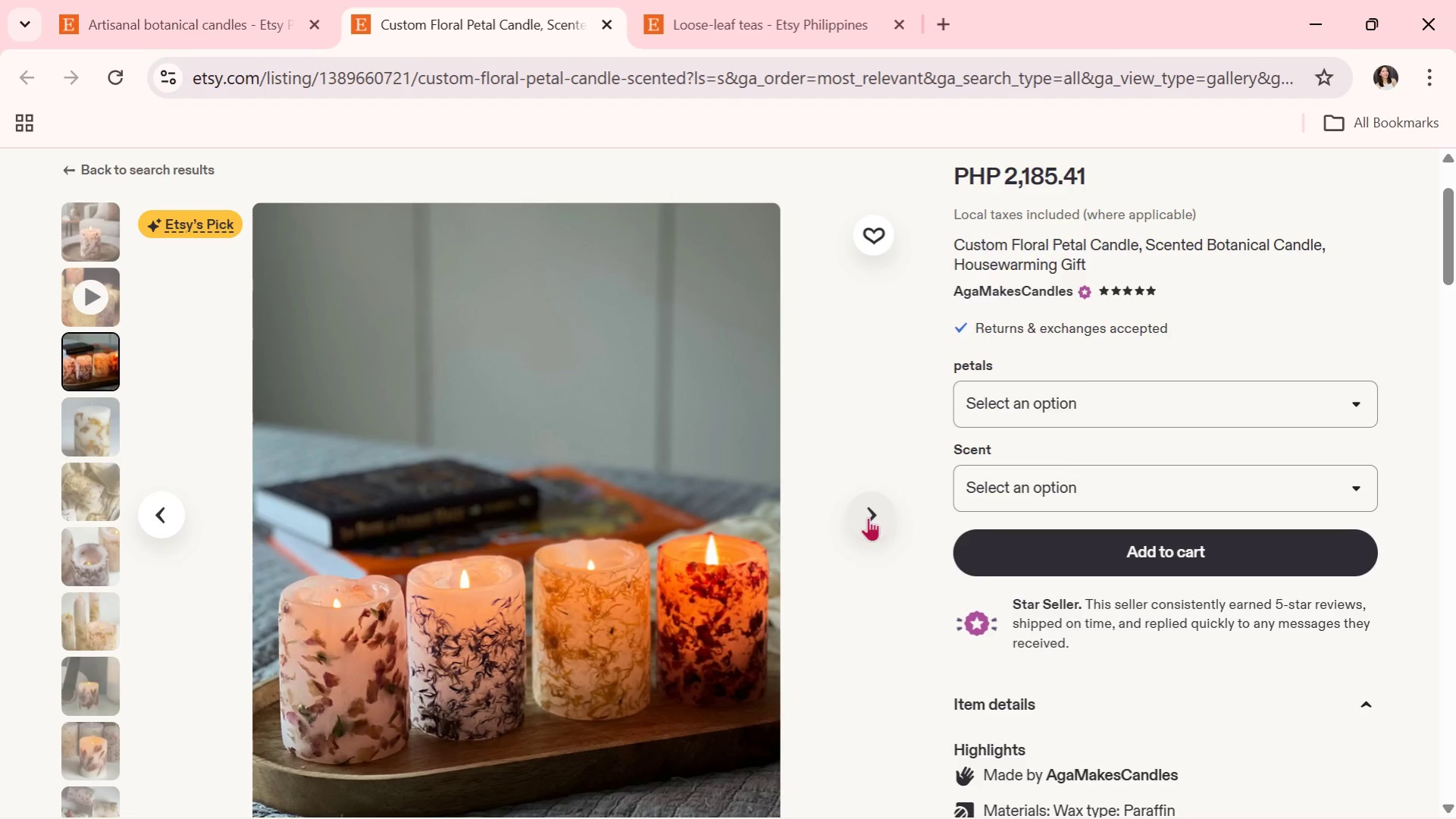 
left_click([877, 509])
 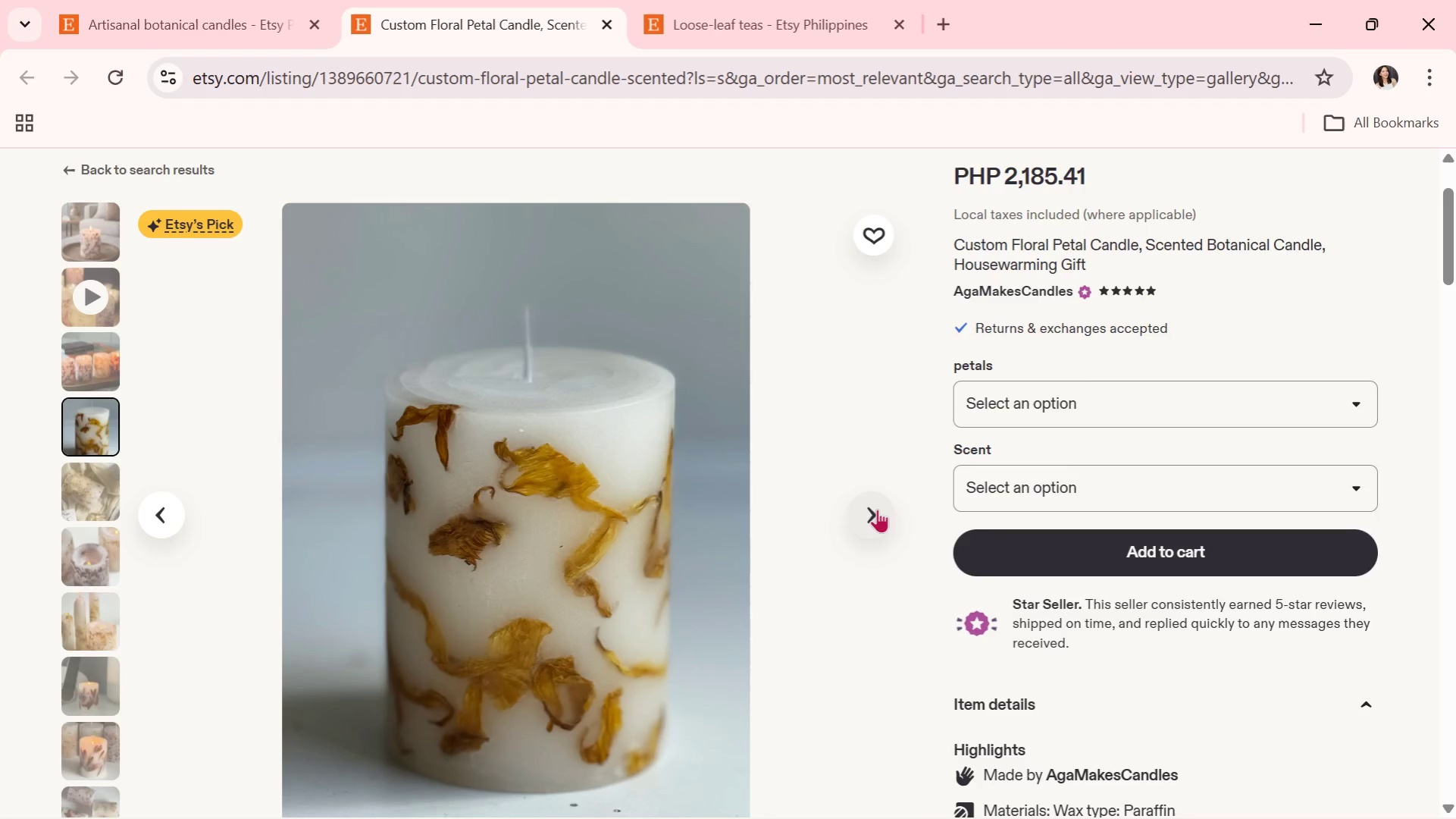 
wait(13.5)
 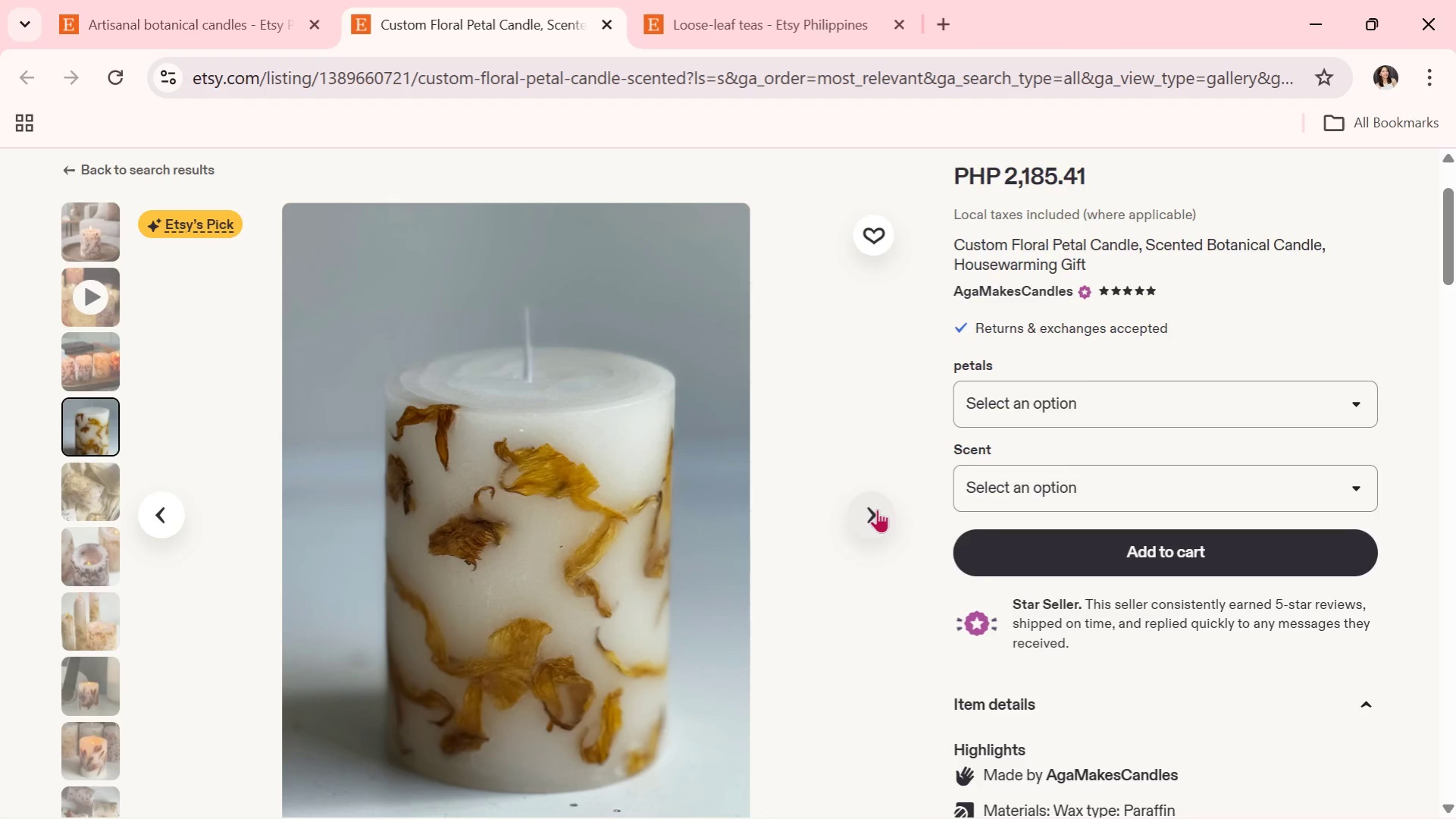 
left_click([877, 509])
 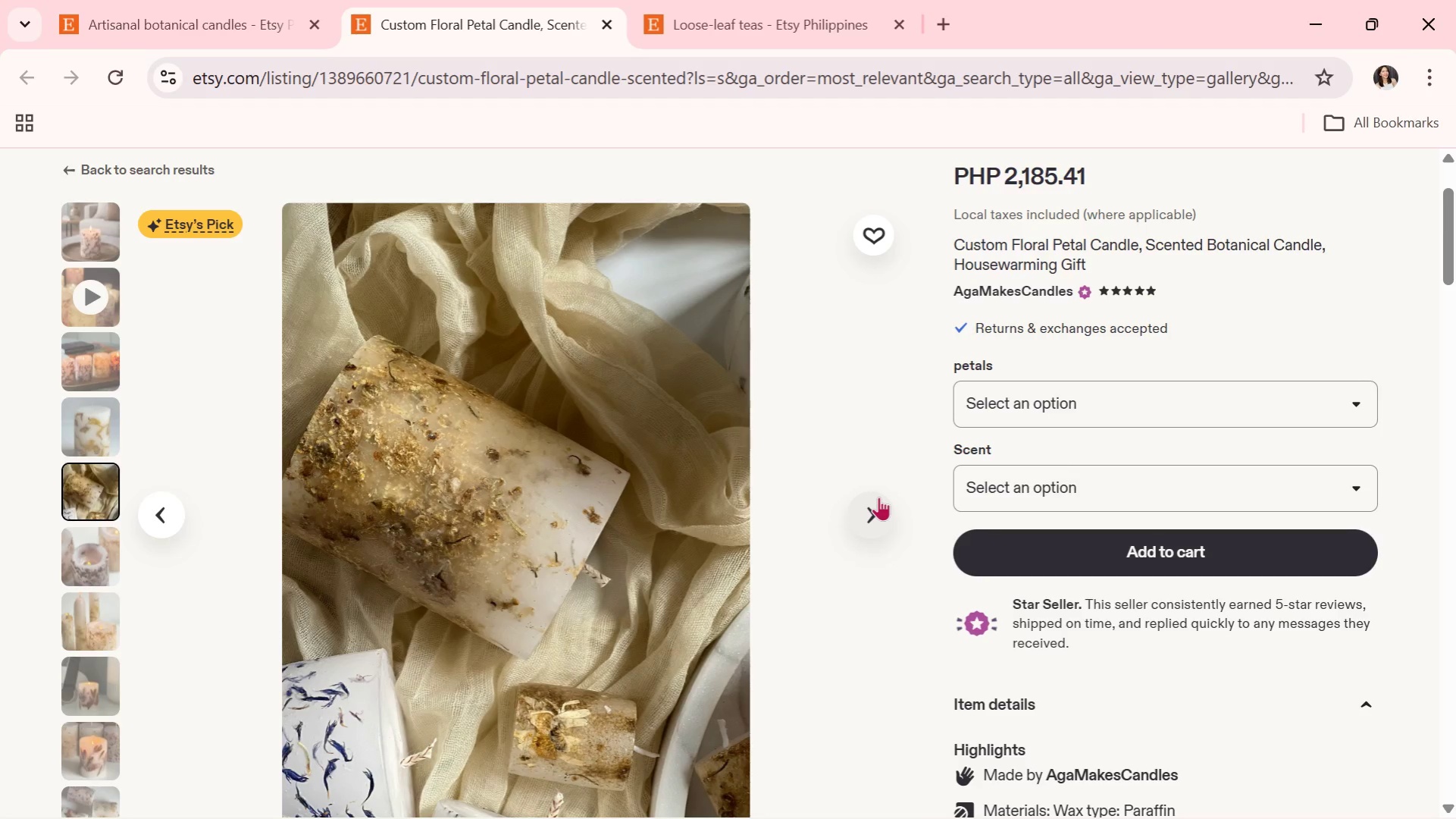 
wait(5.58)
 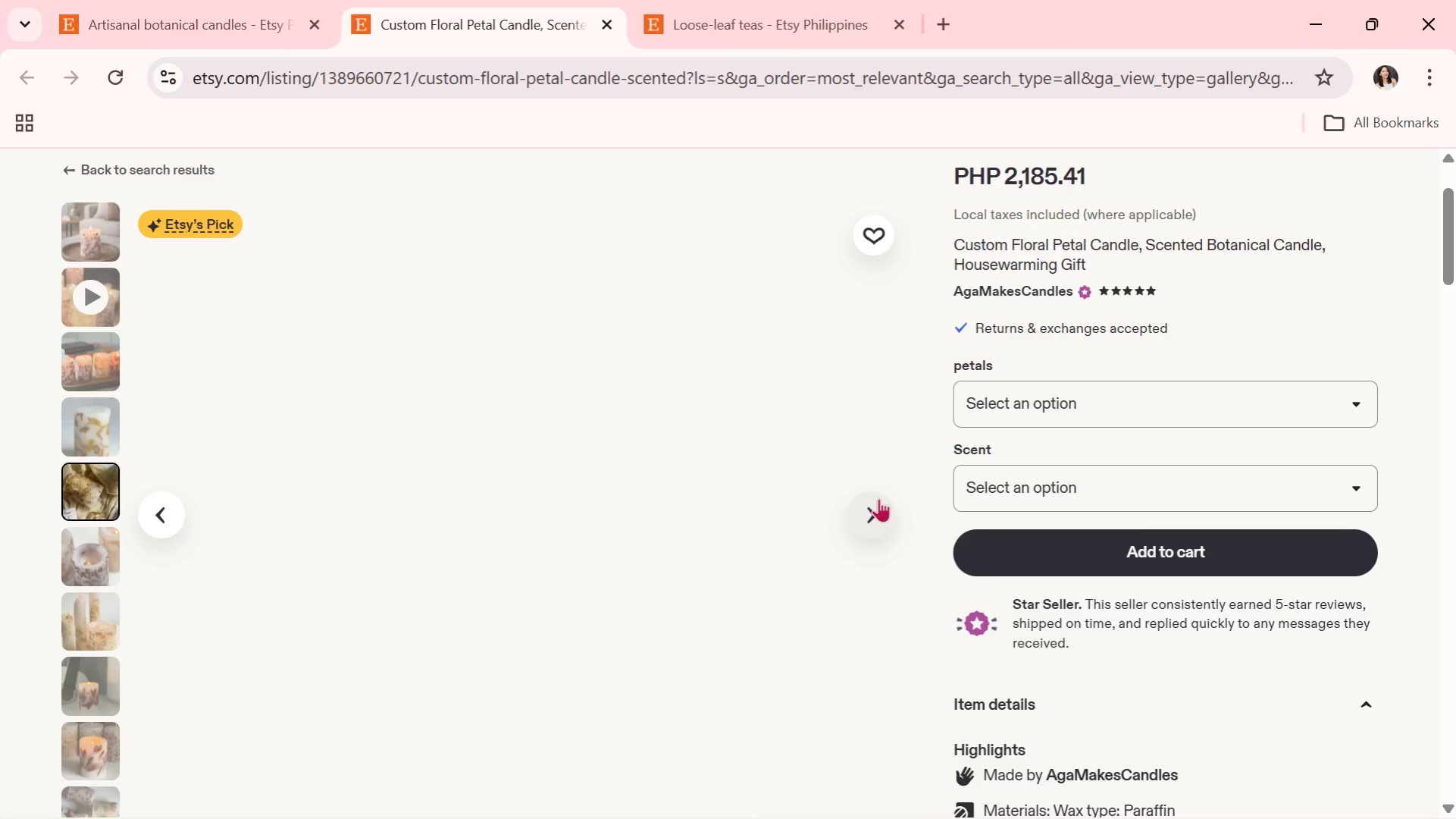 
left_click([878, 497])
 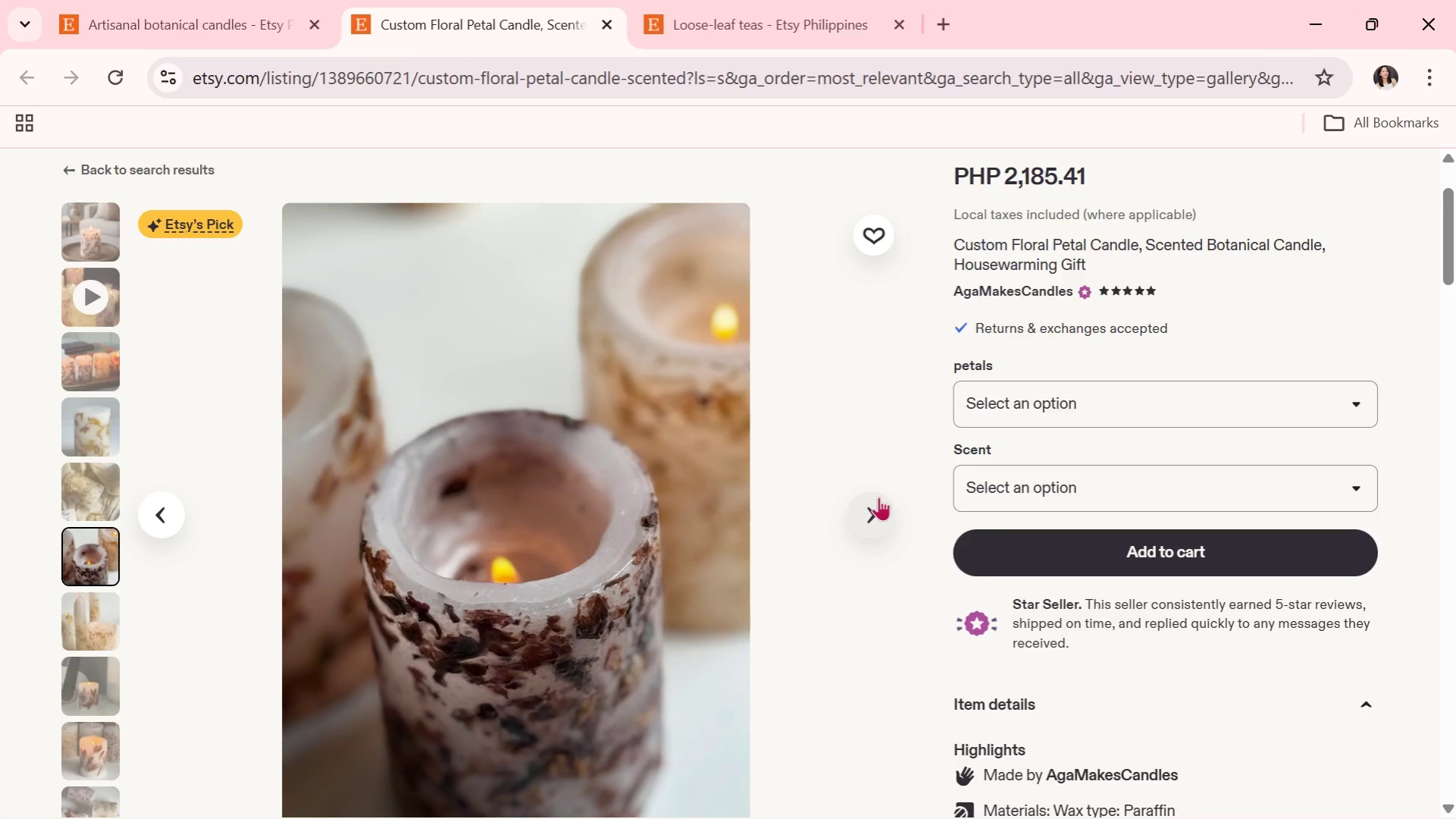 
wait(6.05)
 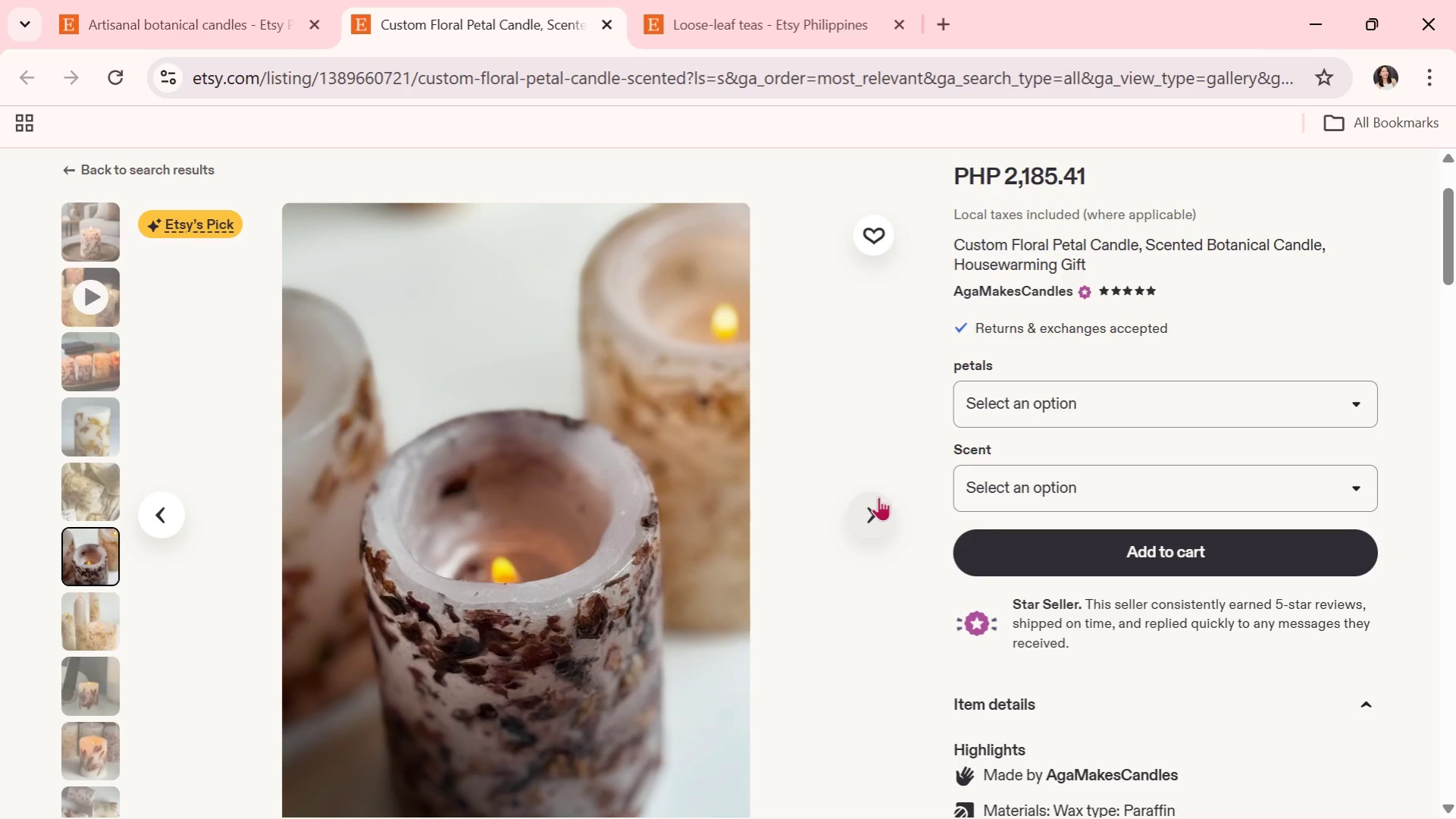 
left_click([878, 497])
 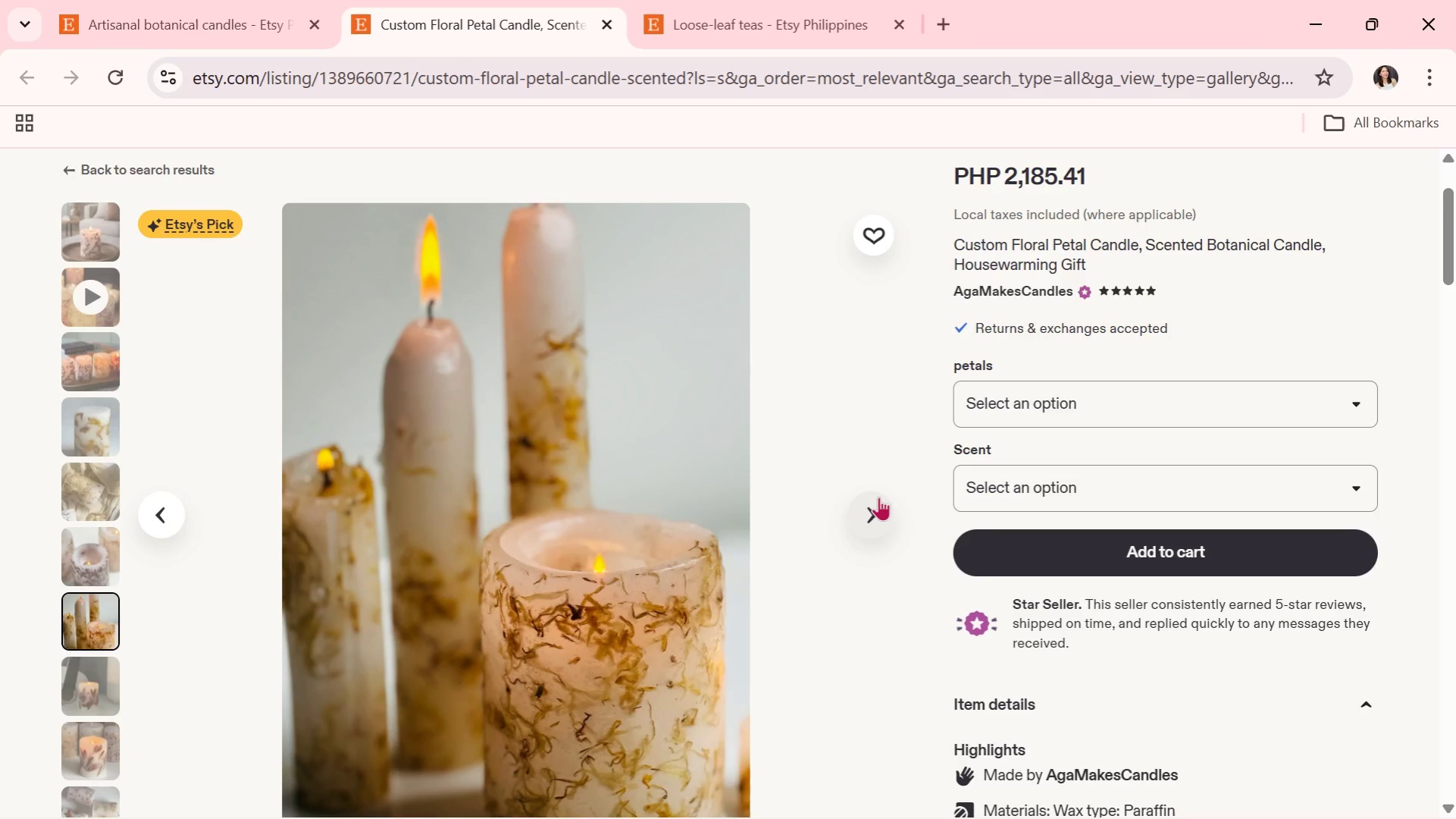 
wait(10.58)
 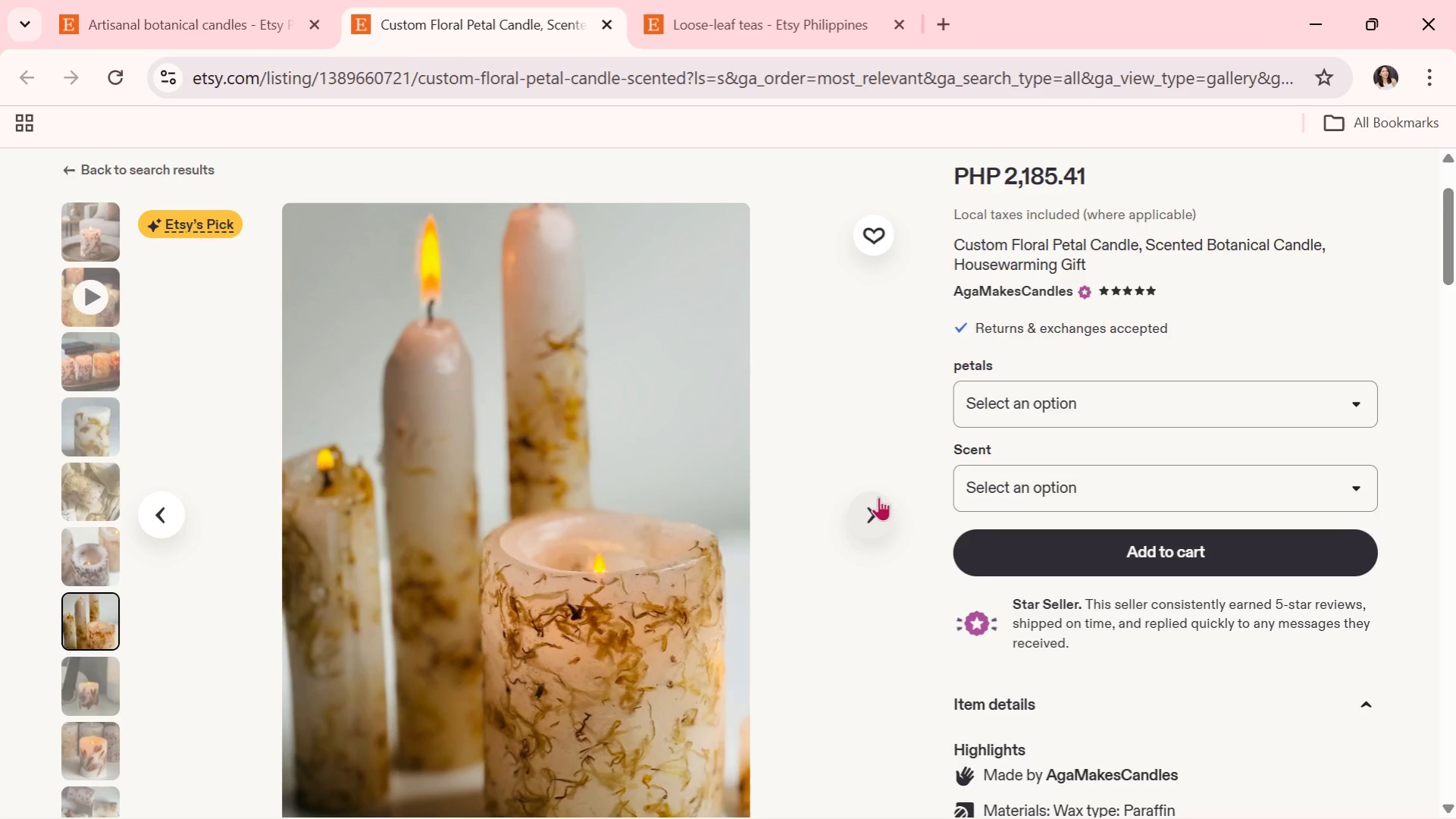 
left_click([881, 518])
 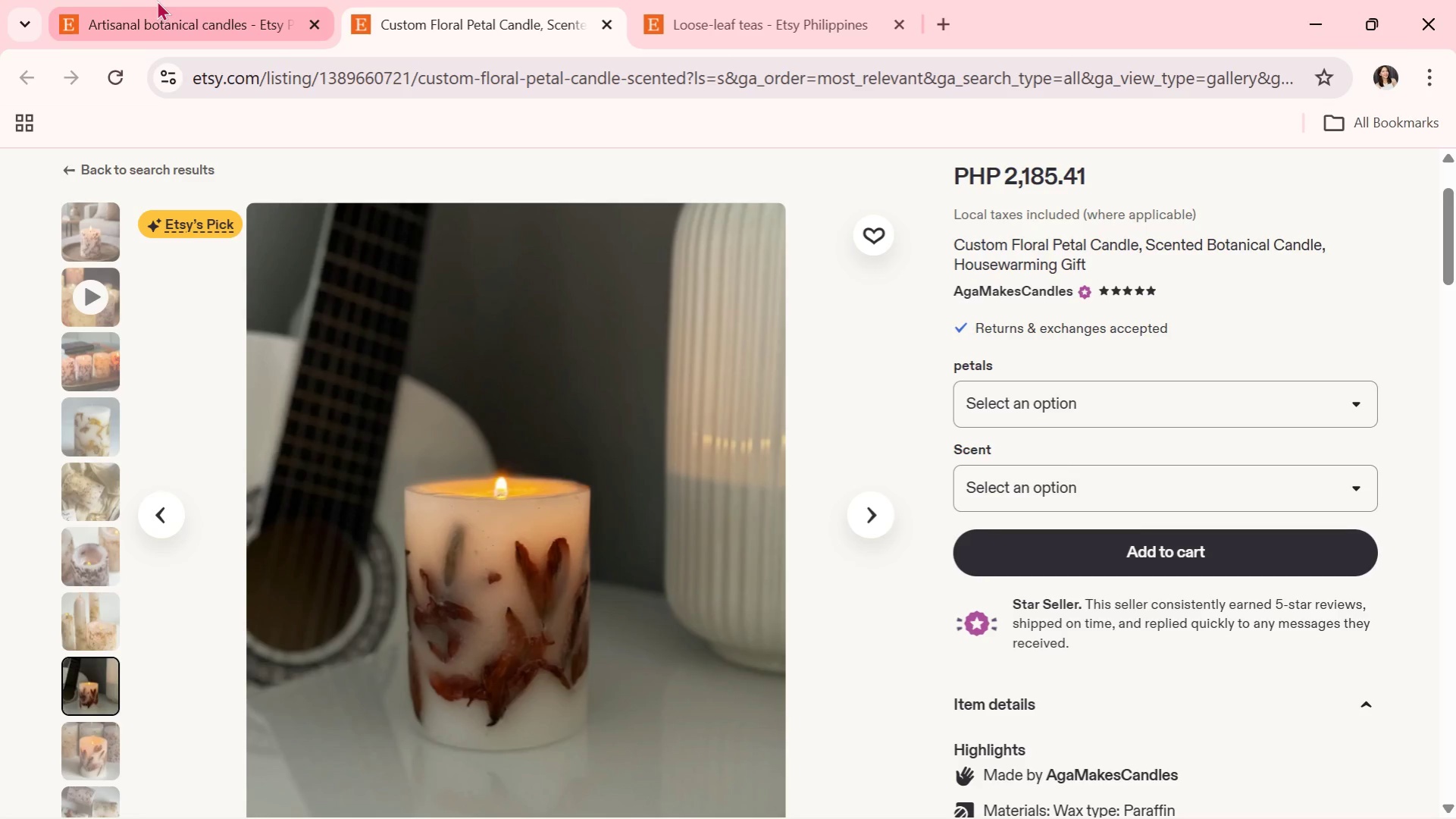 
left_click([157, 4])
 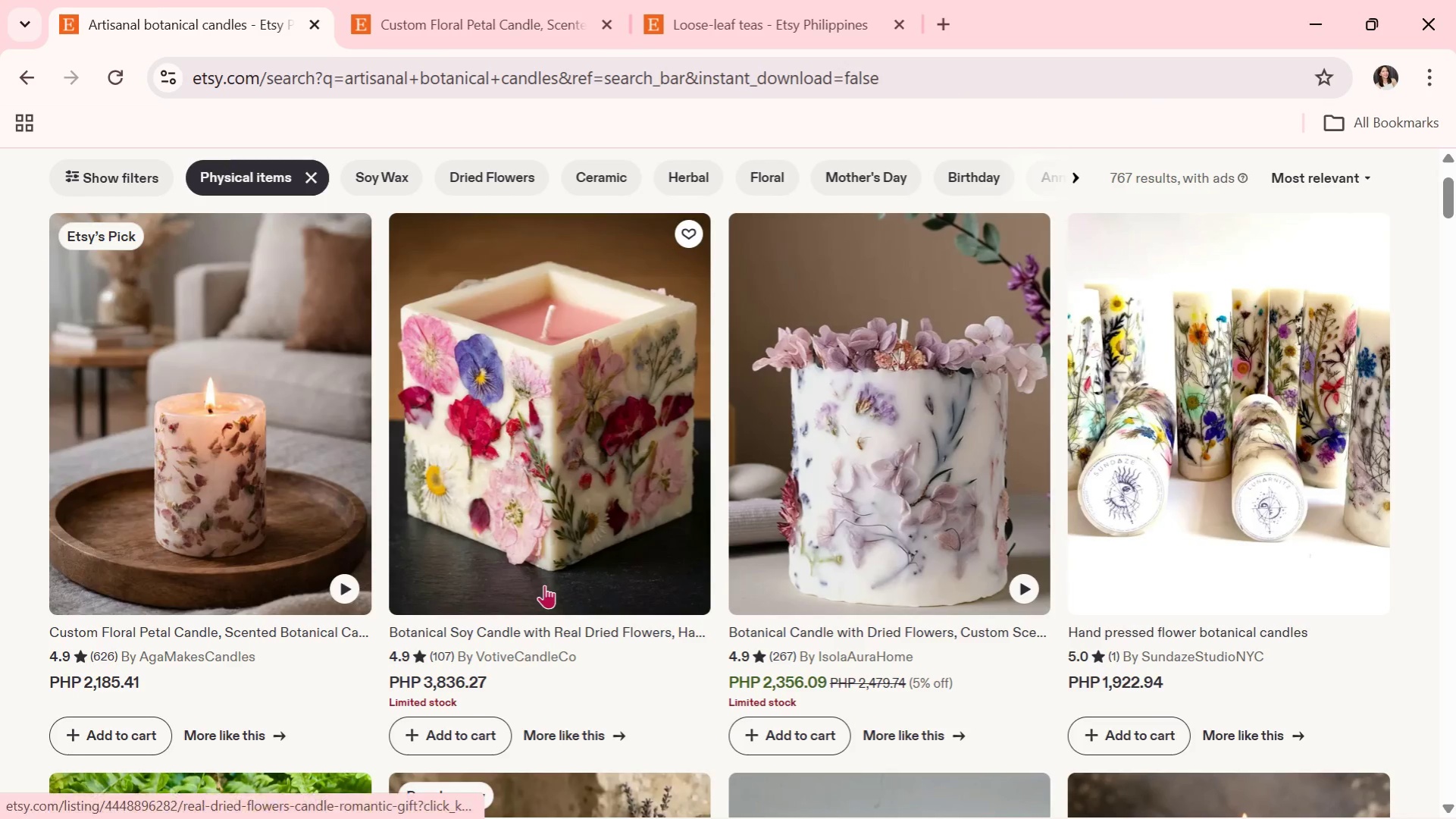 
scroll: coordinate [545, 588], scroll_direction: down, amount: 1.0
 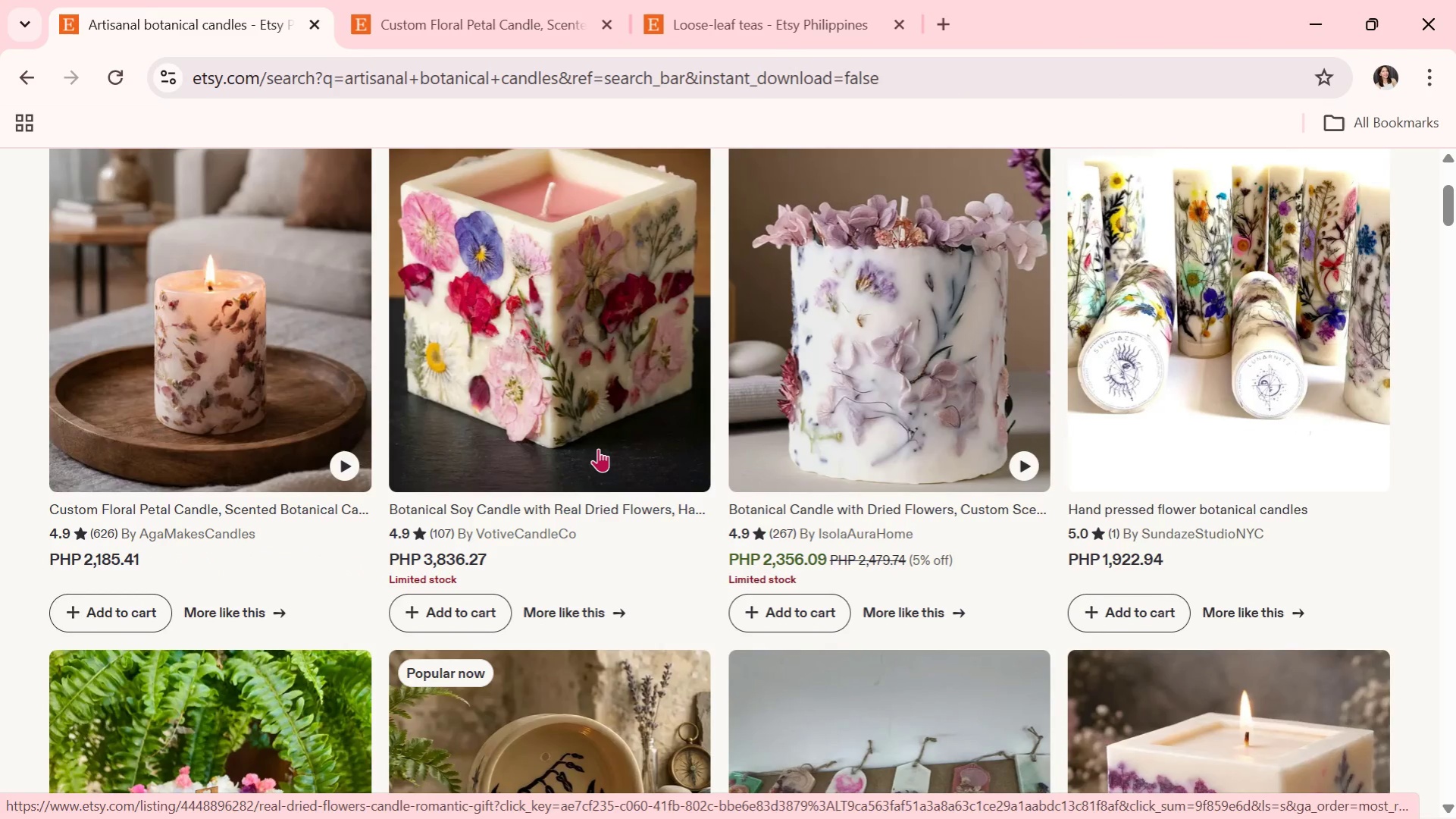 
wait(7.08)
 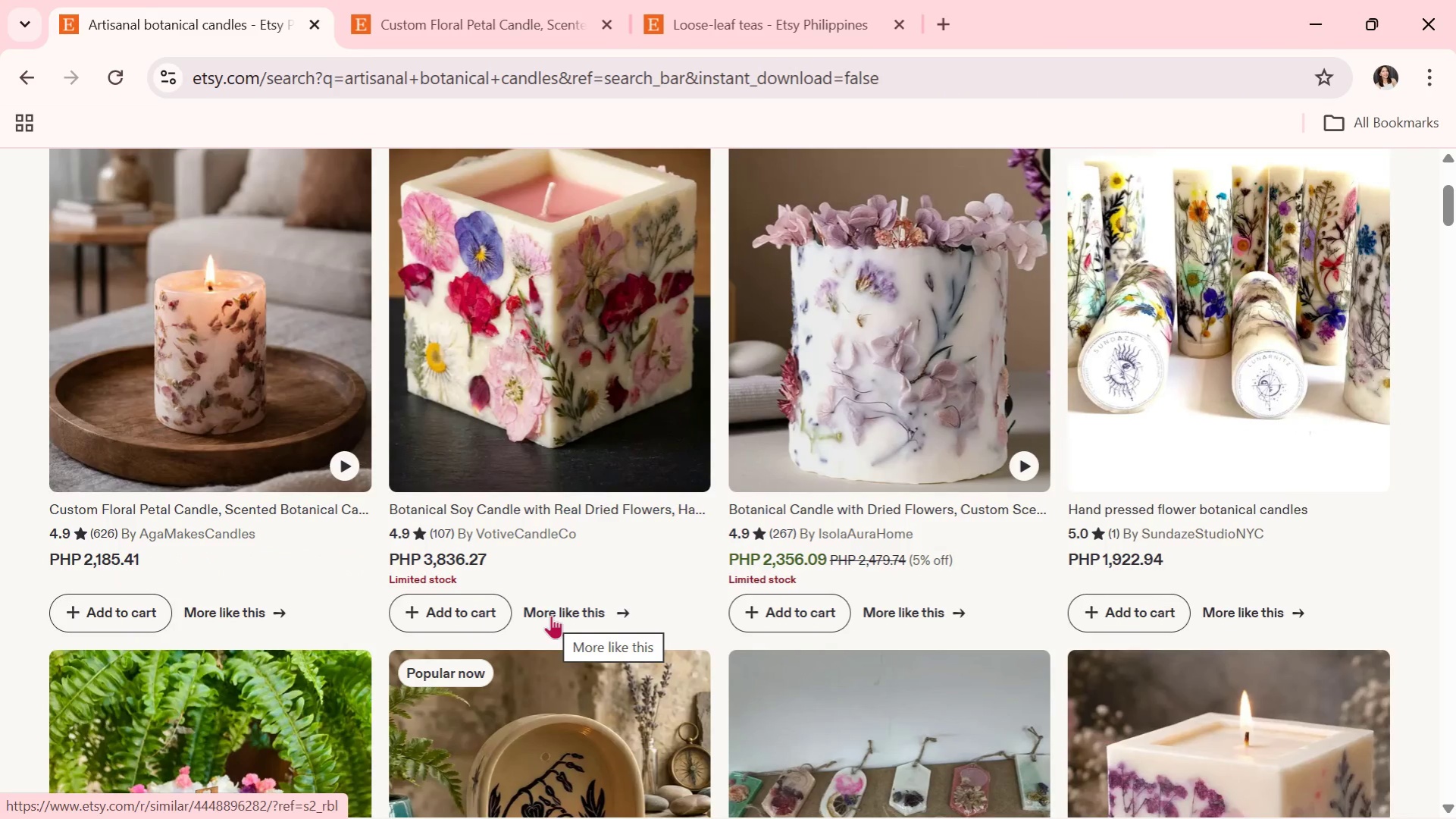 
scroll: coordinate [622, 403], scroll_direction: down, amount: 1.0
 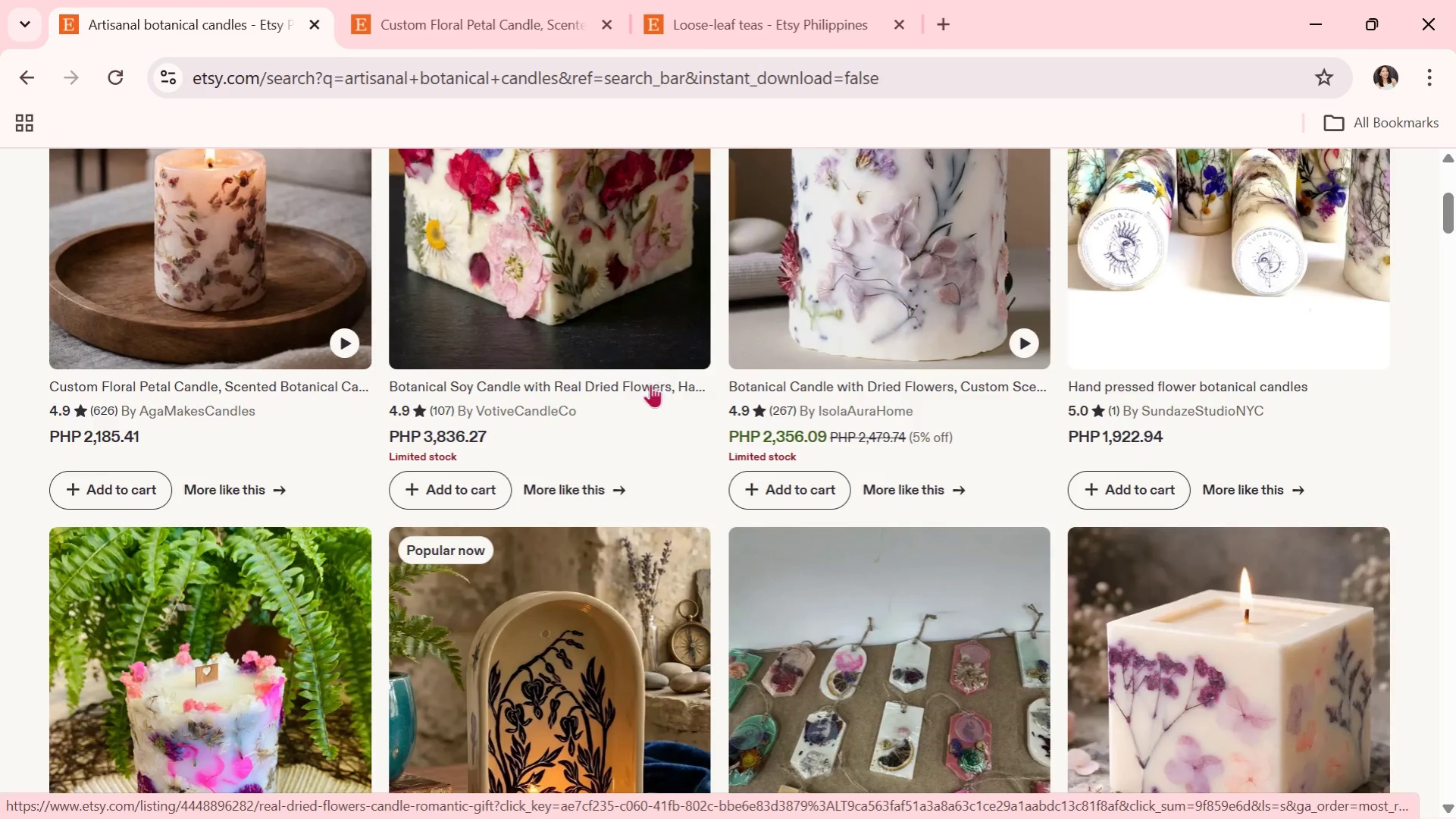 
mouse_move([655, 486])
 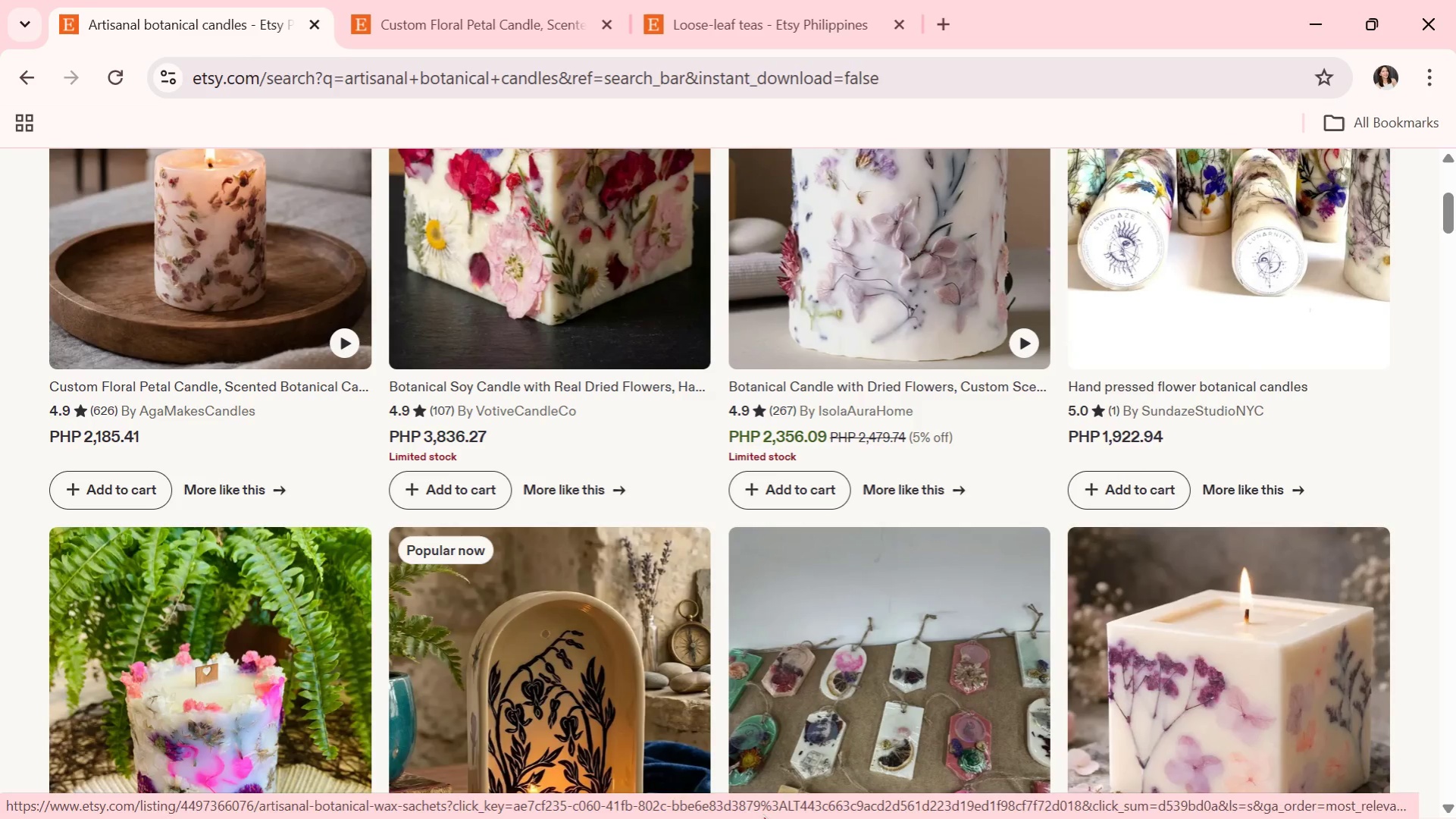 
scroll: coordinate [656, 557], scroll_direction: down, amount: 8.0
 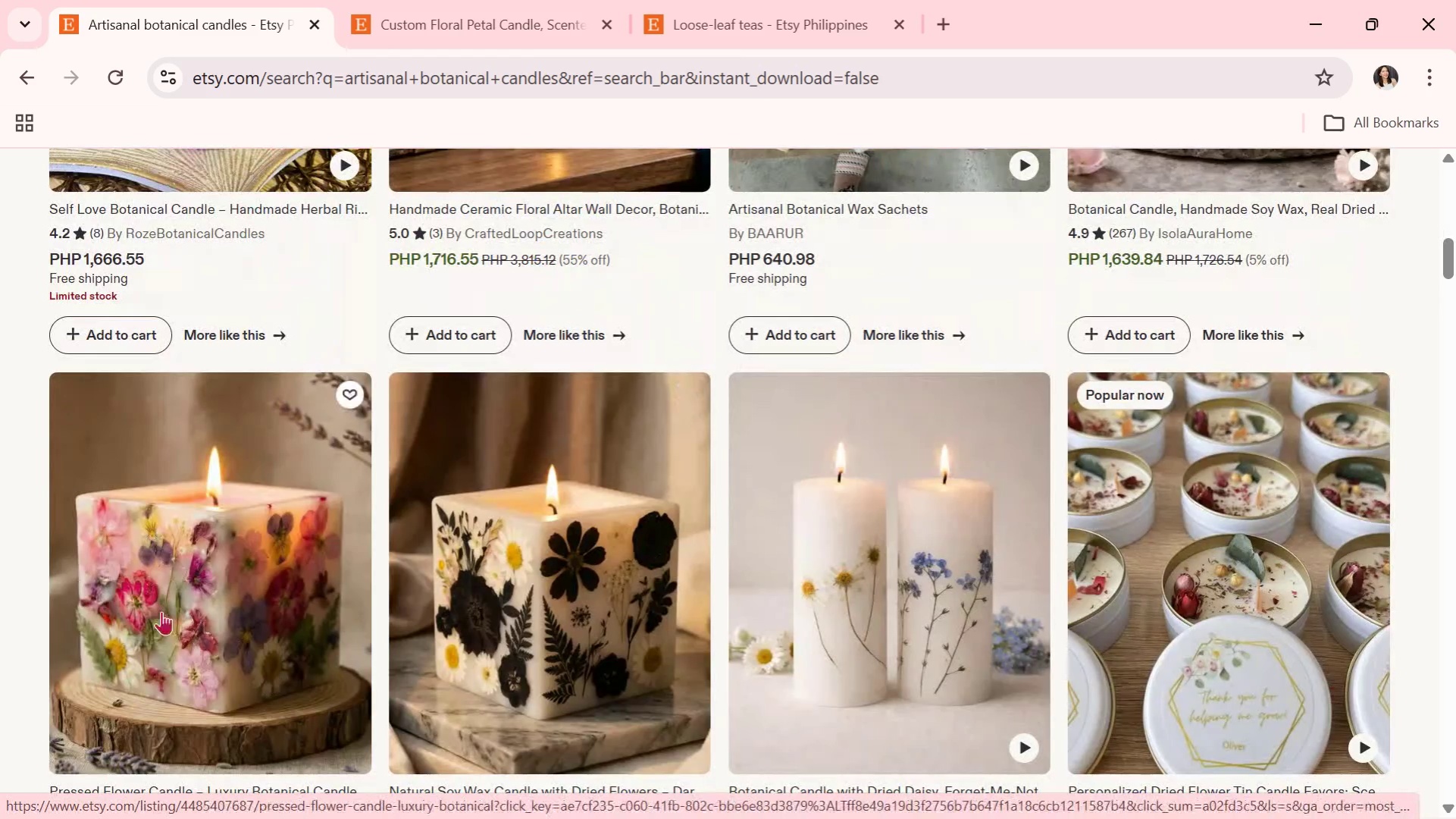 
left_click([177, 584])
 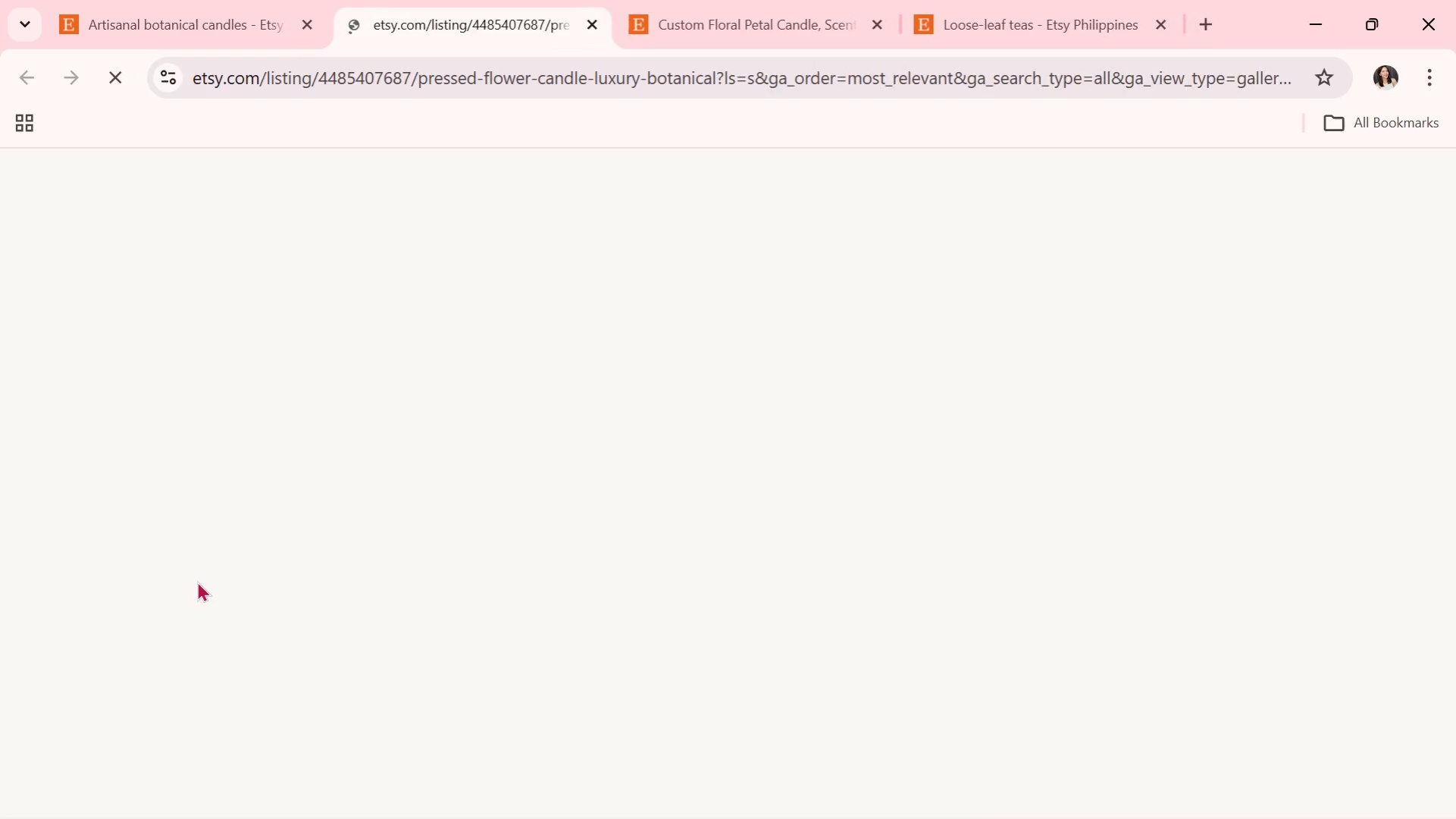 
mouse_move([225, 582])
 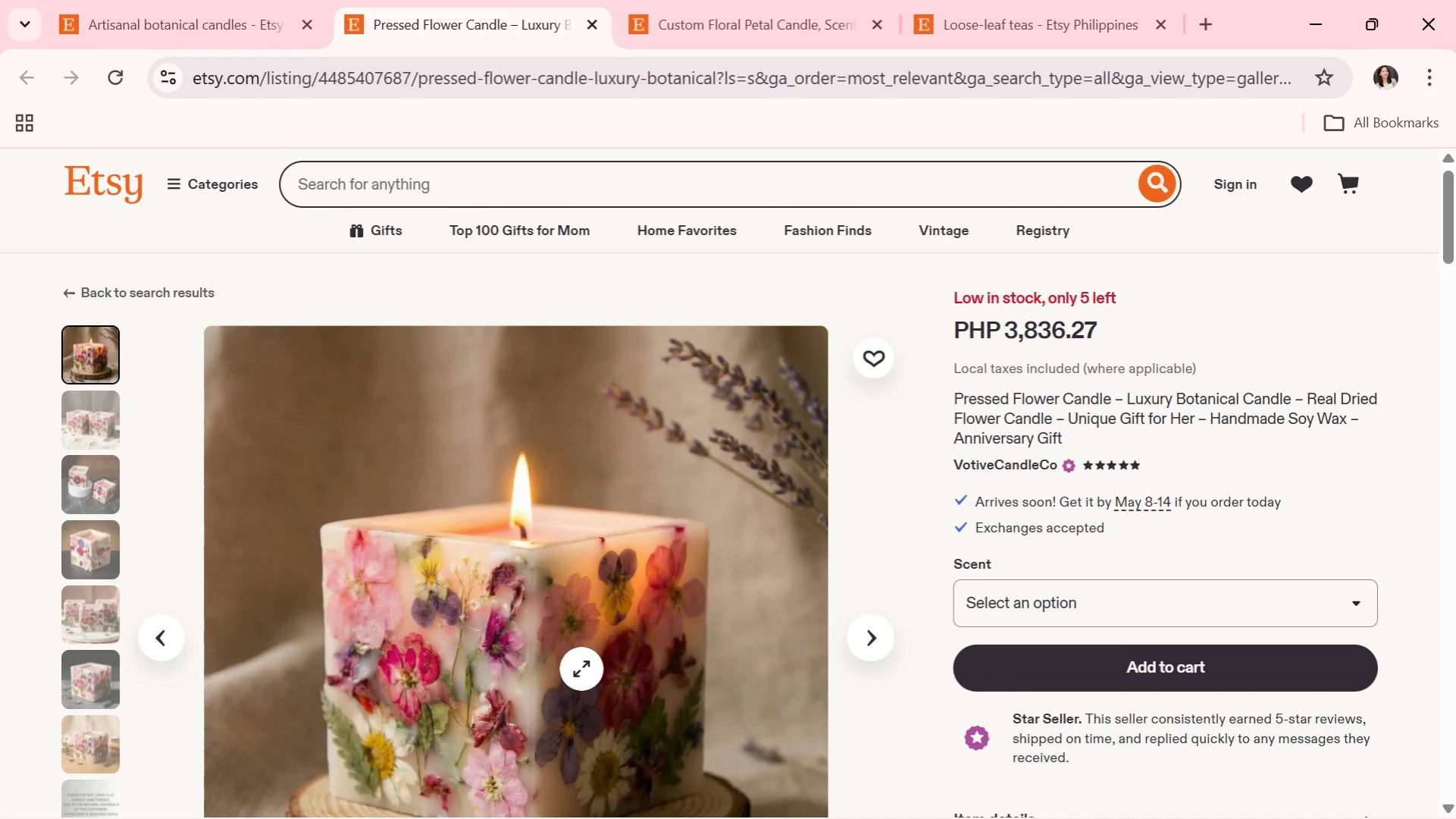 
scroll: coordinate [587, 669], scroll_direction: down, amount: 1.0
 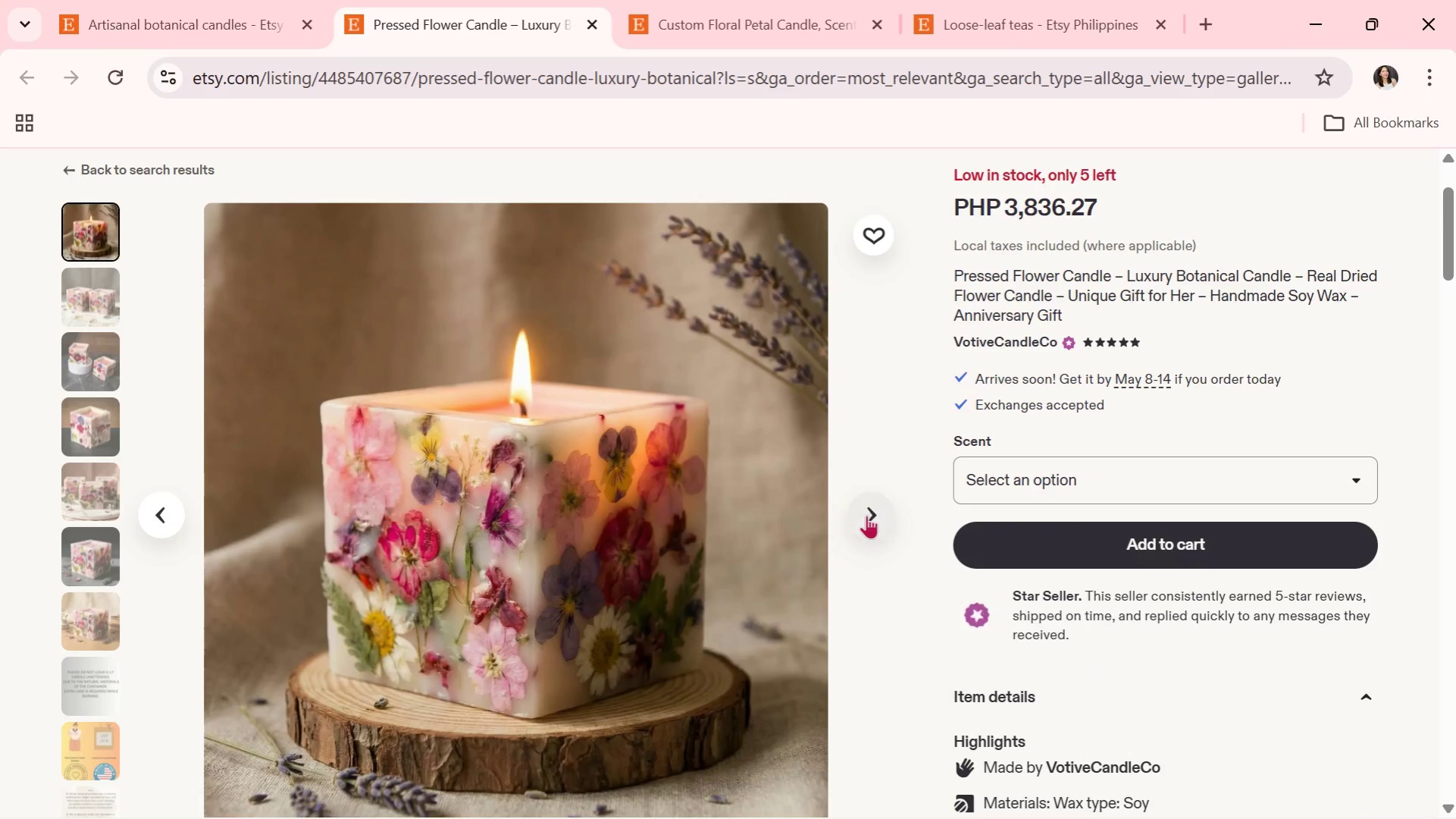 
left_click([866, 515])
 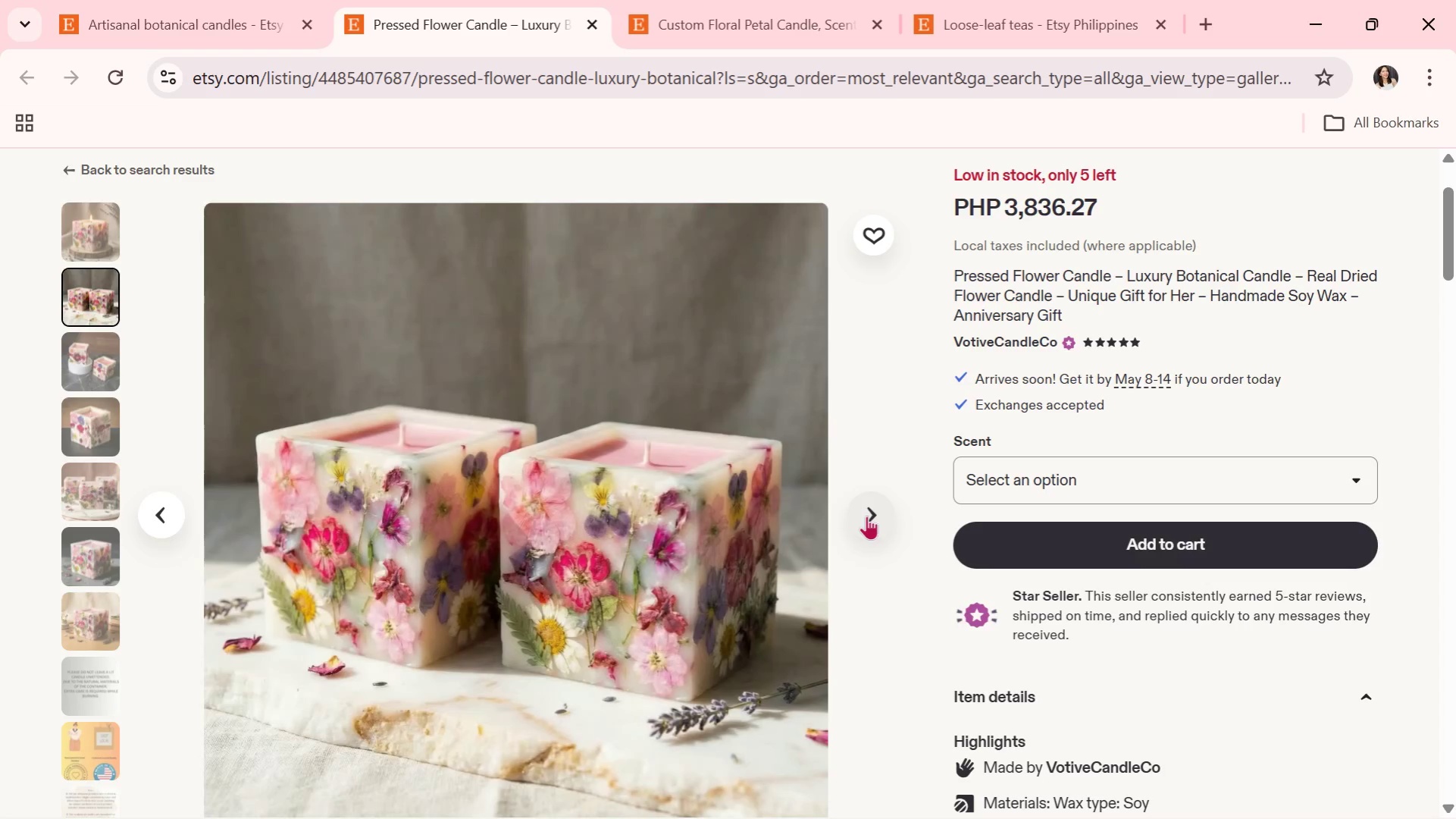 
wait(19.36)
 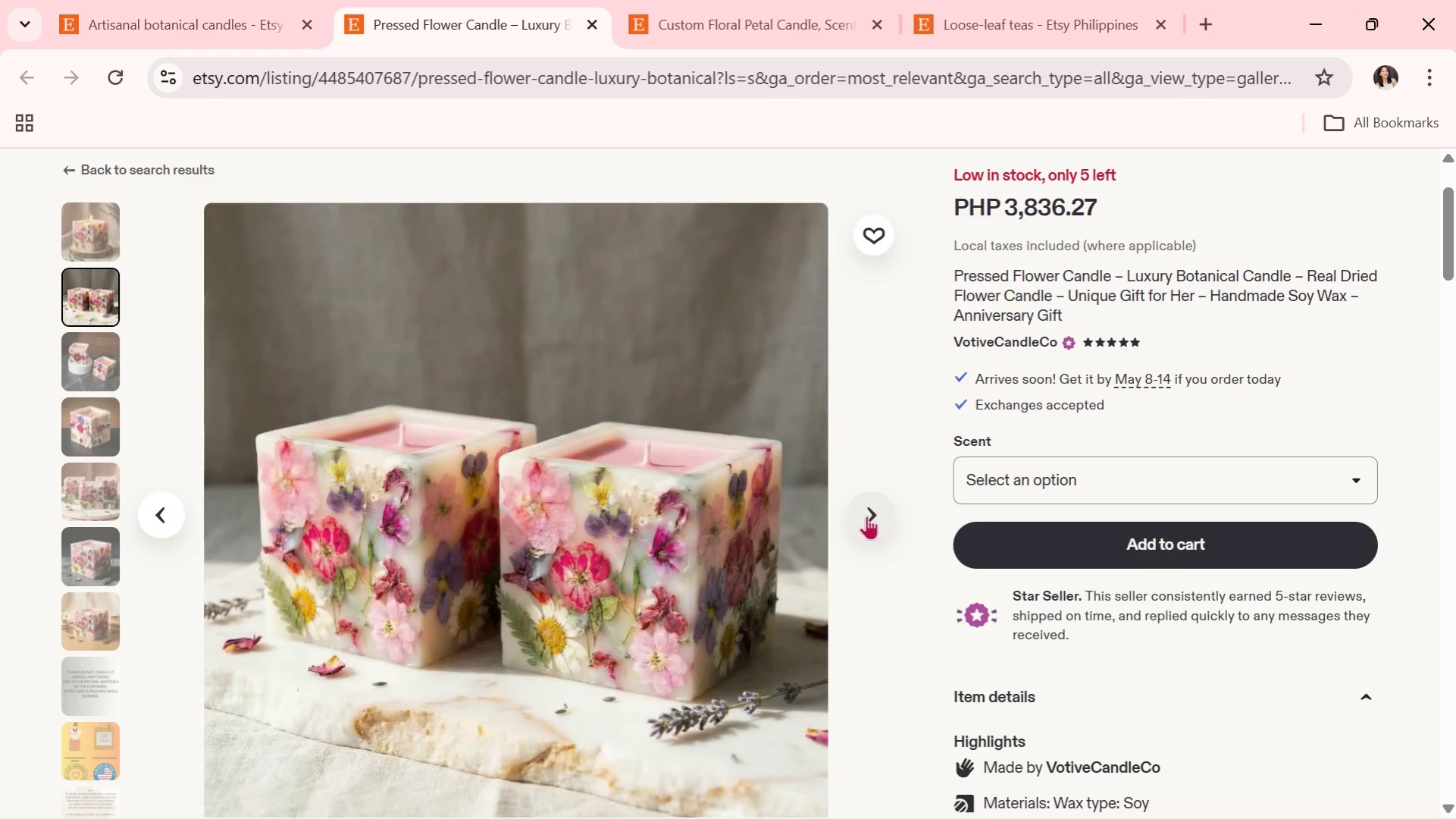 
left_click([864, 508])
 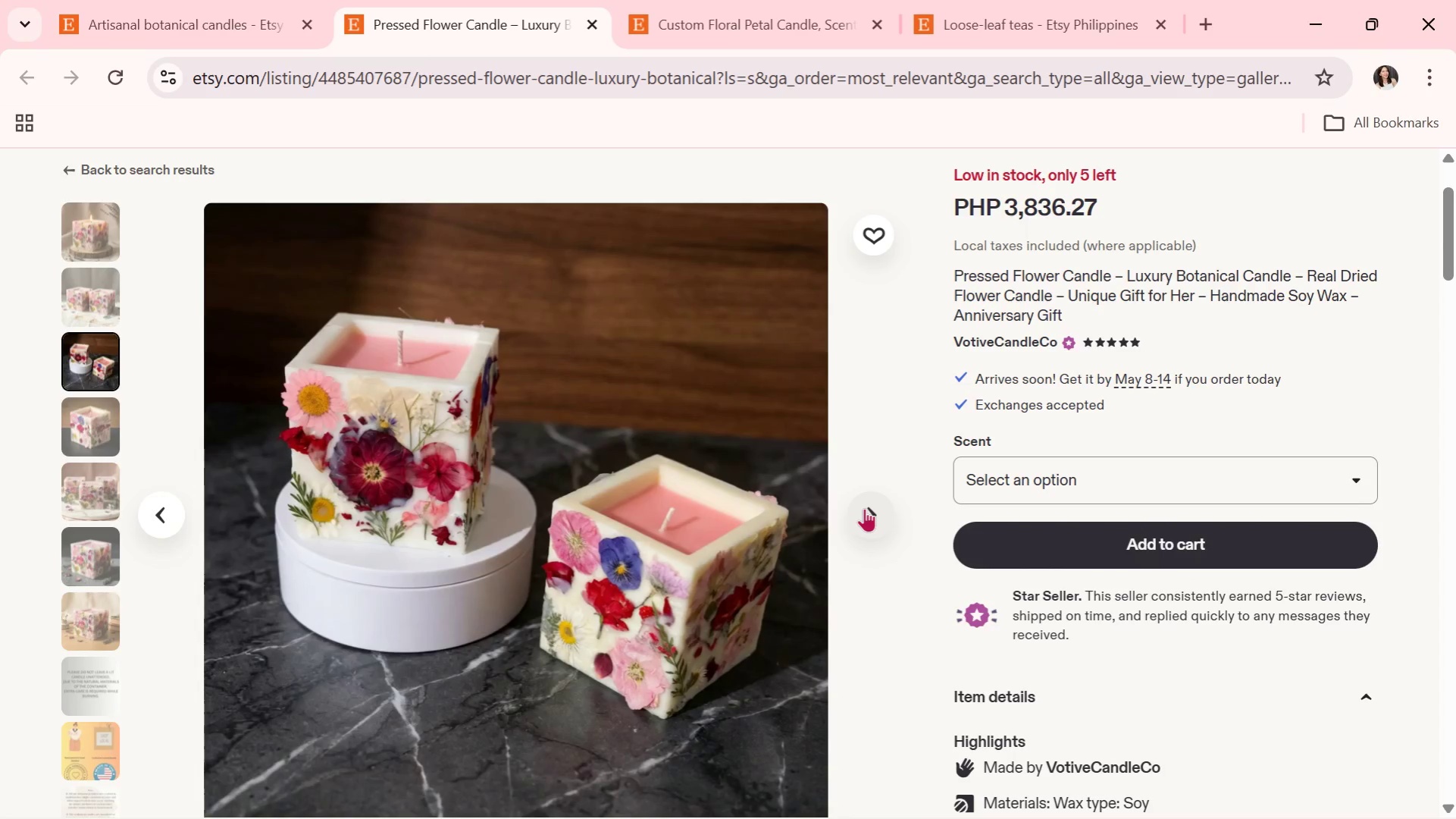 
left_click([864, 508])
 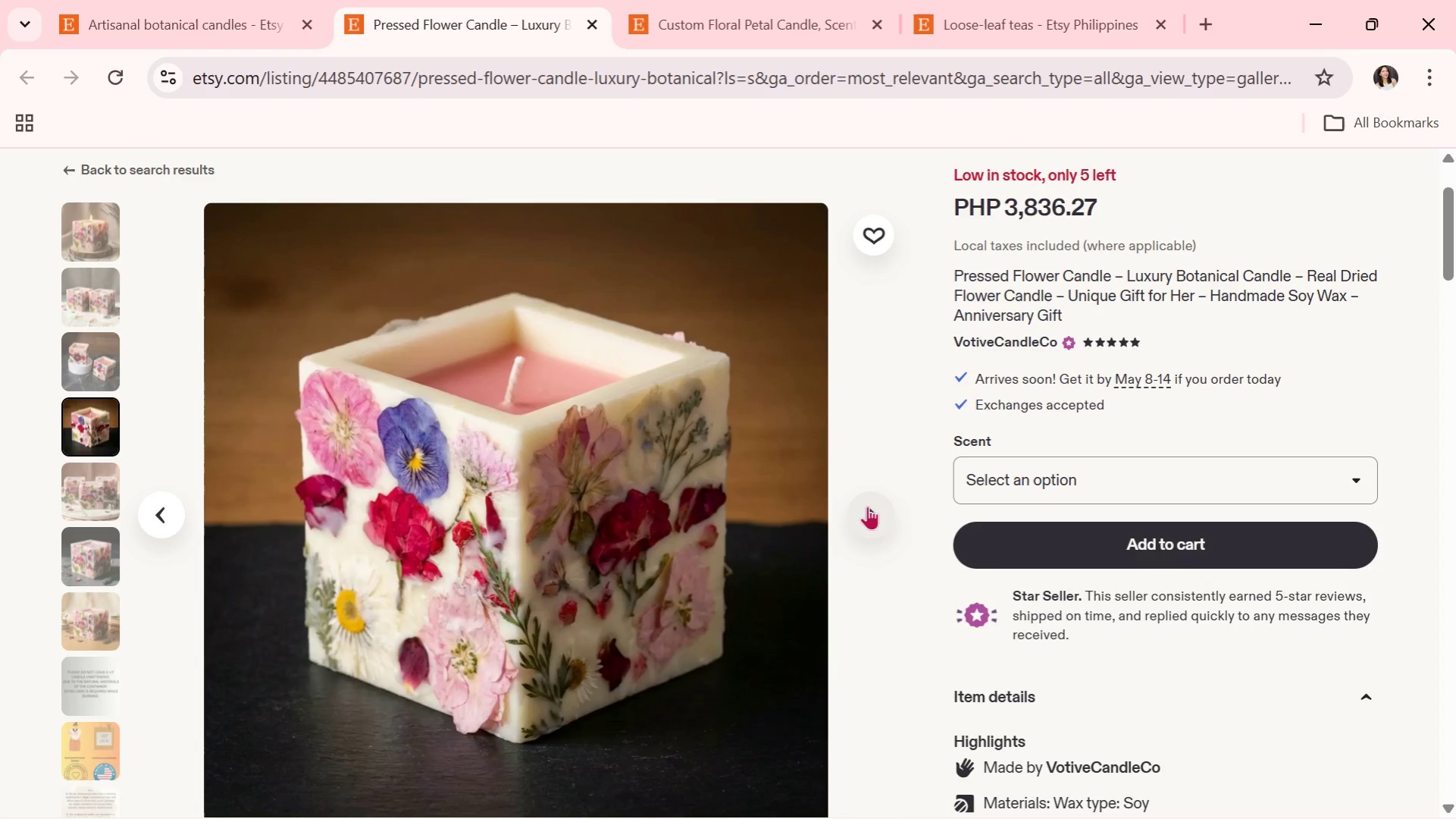 
left_click([867, 506])
 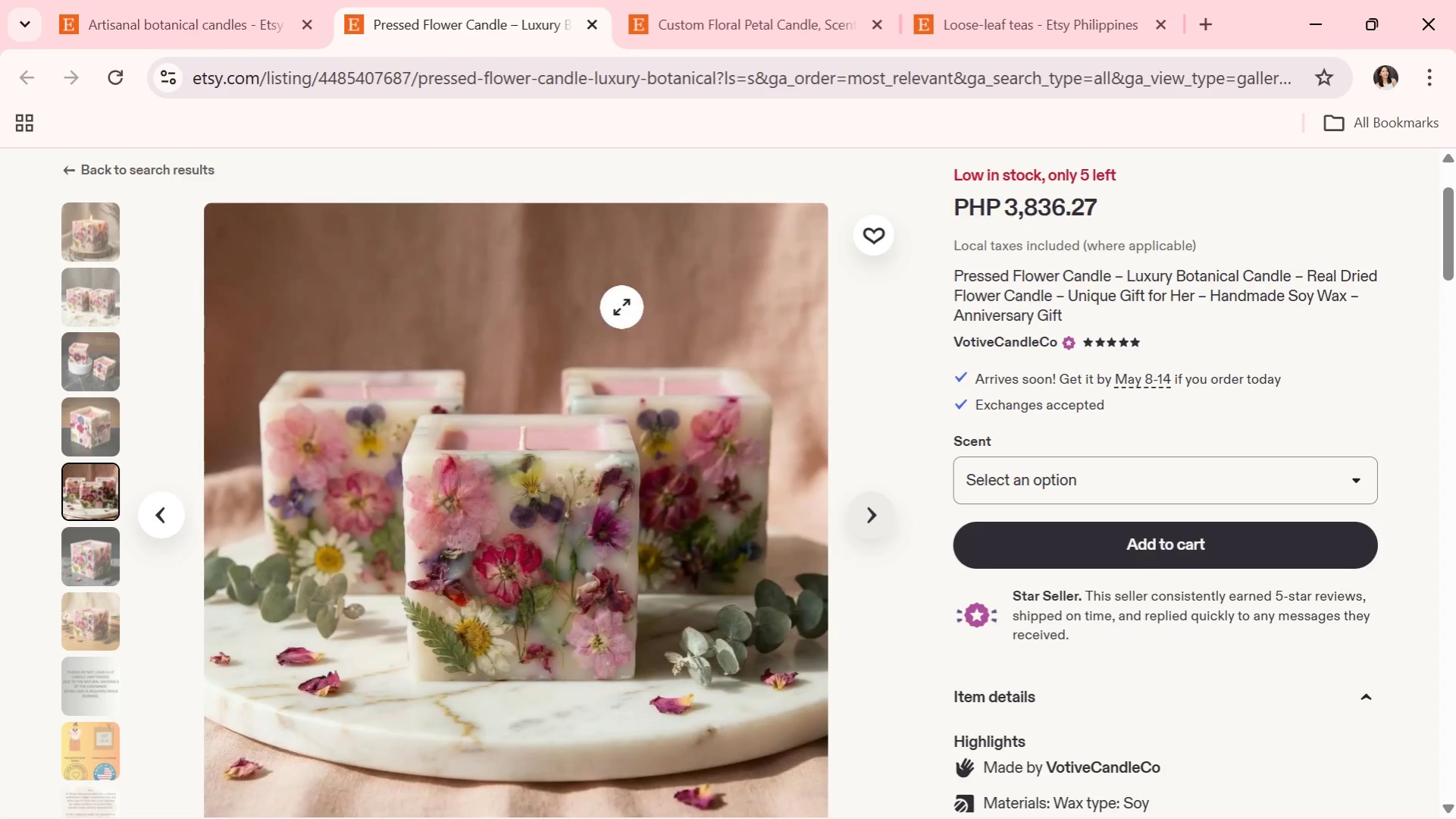 
left_click([265, 0])
 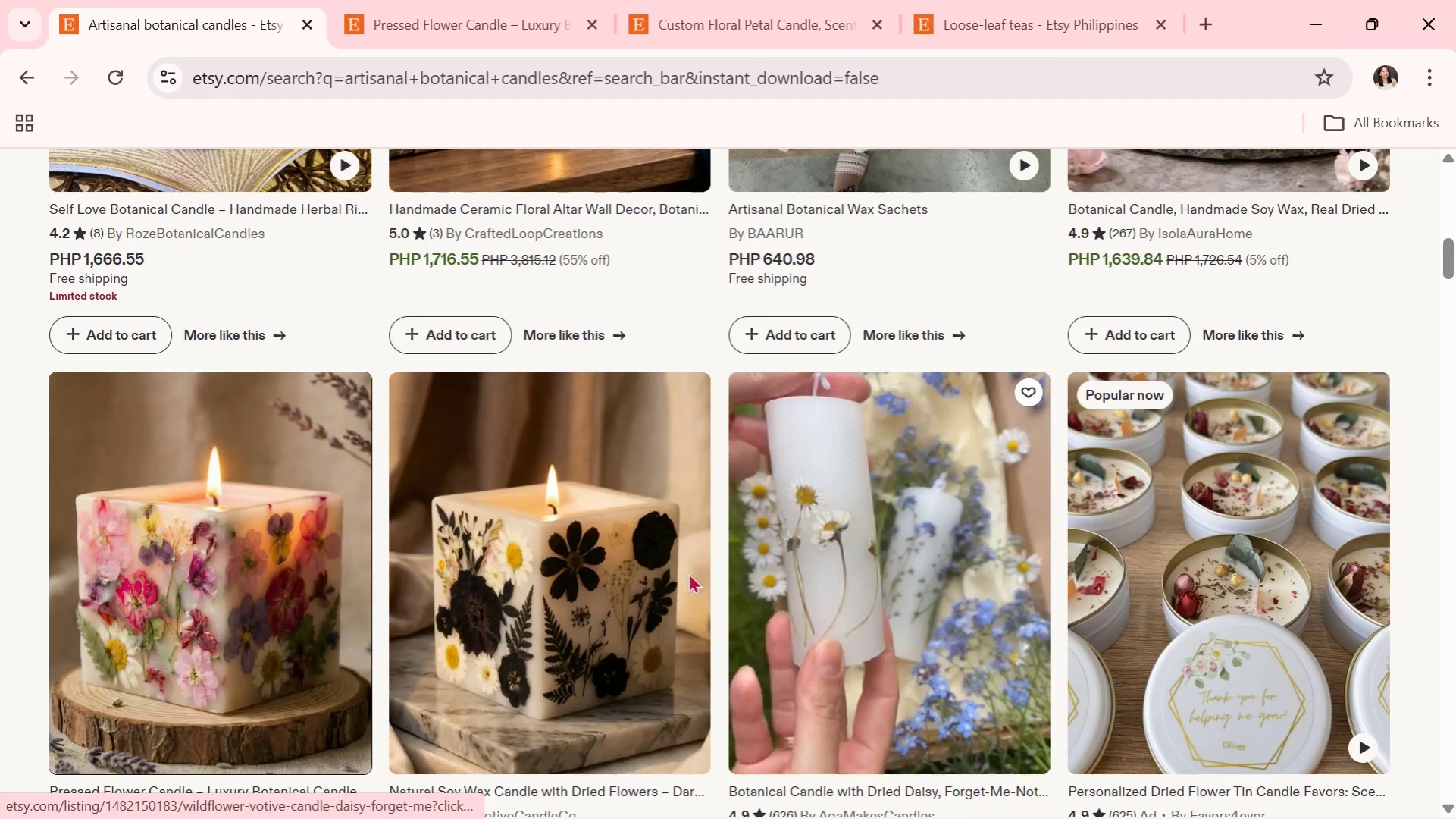 
left_click([649, 564])
 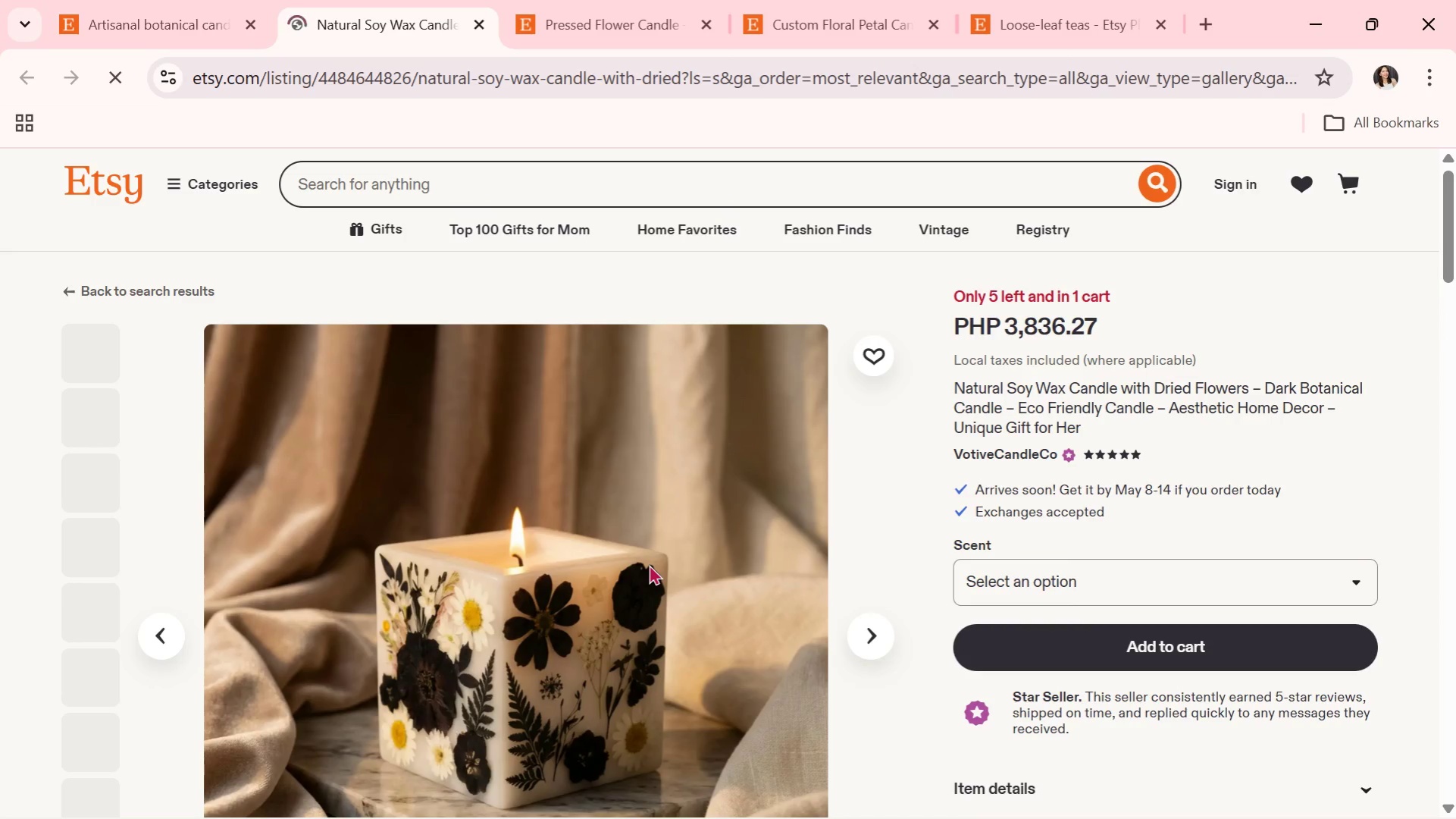 
scroll: coordinate [733, 576], scroll_direction: down, amount: 1.0
 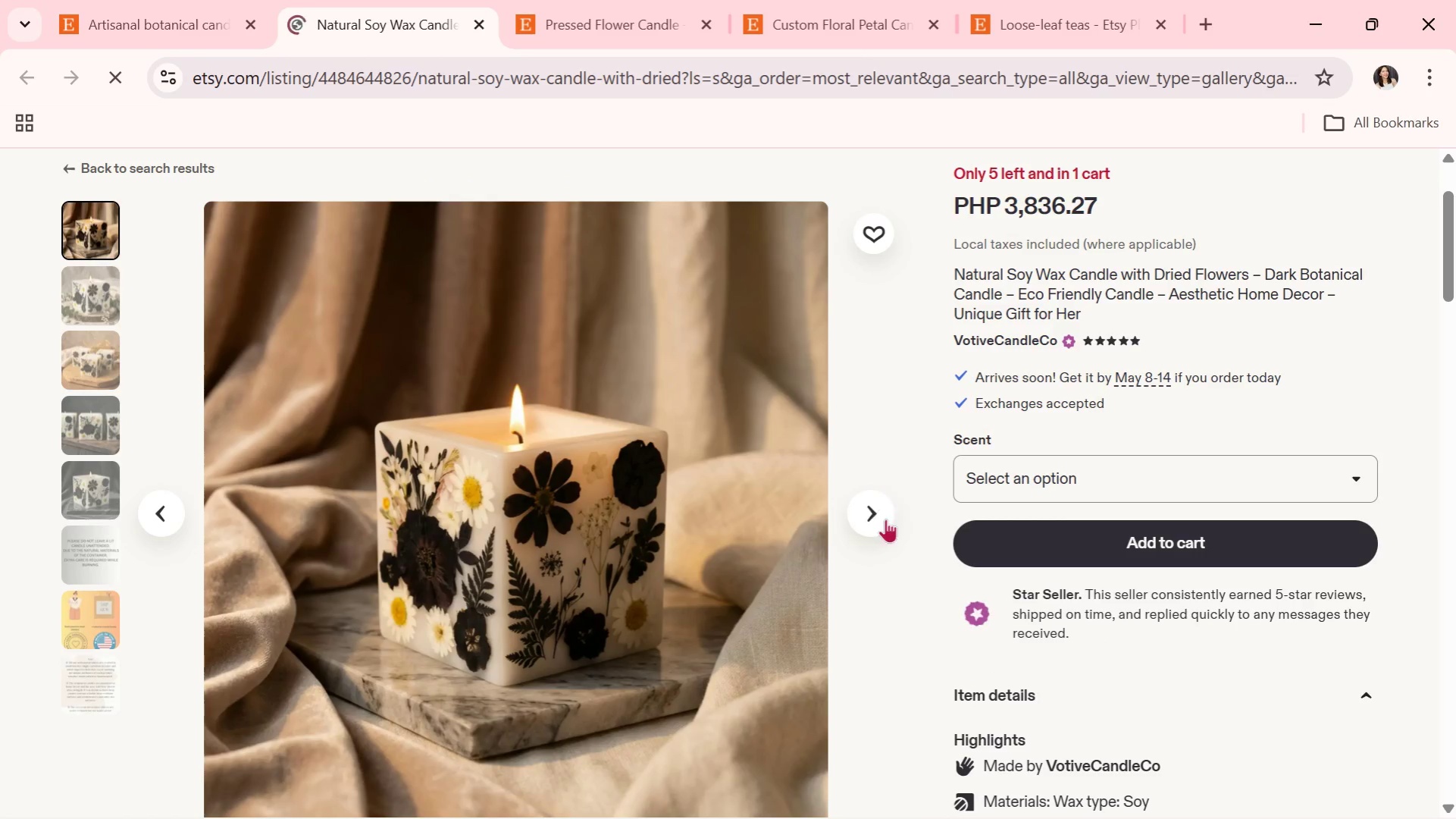 
left_click([877, 516])
 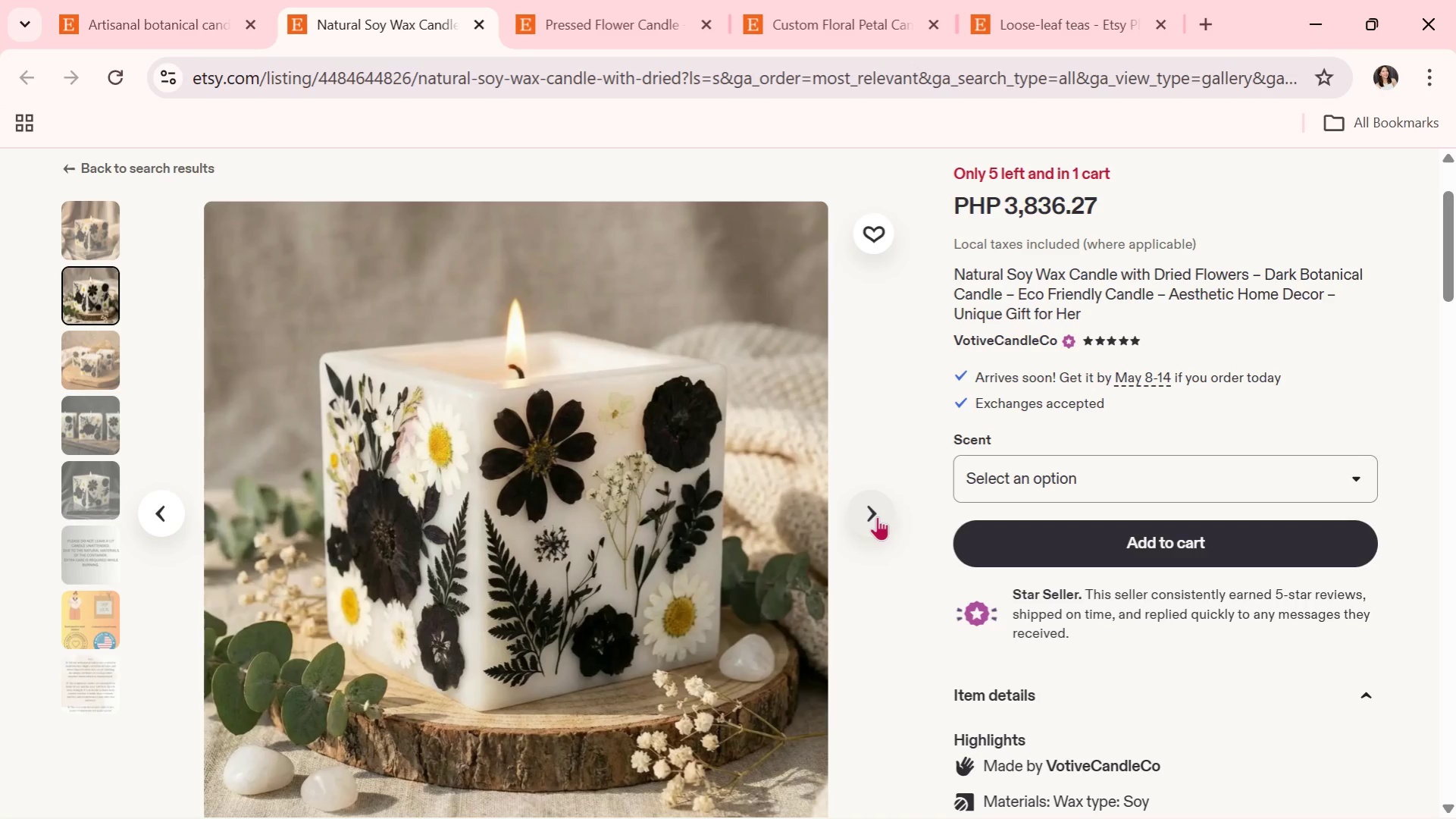 
left_click([877, 516])
 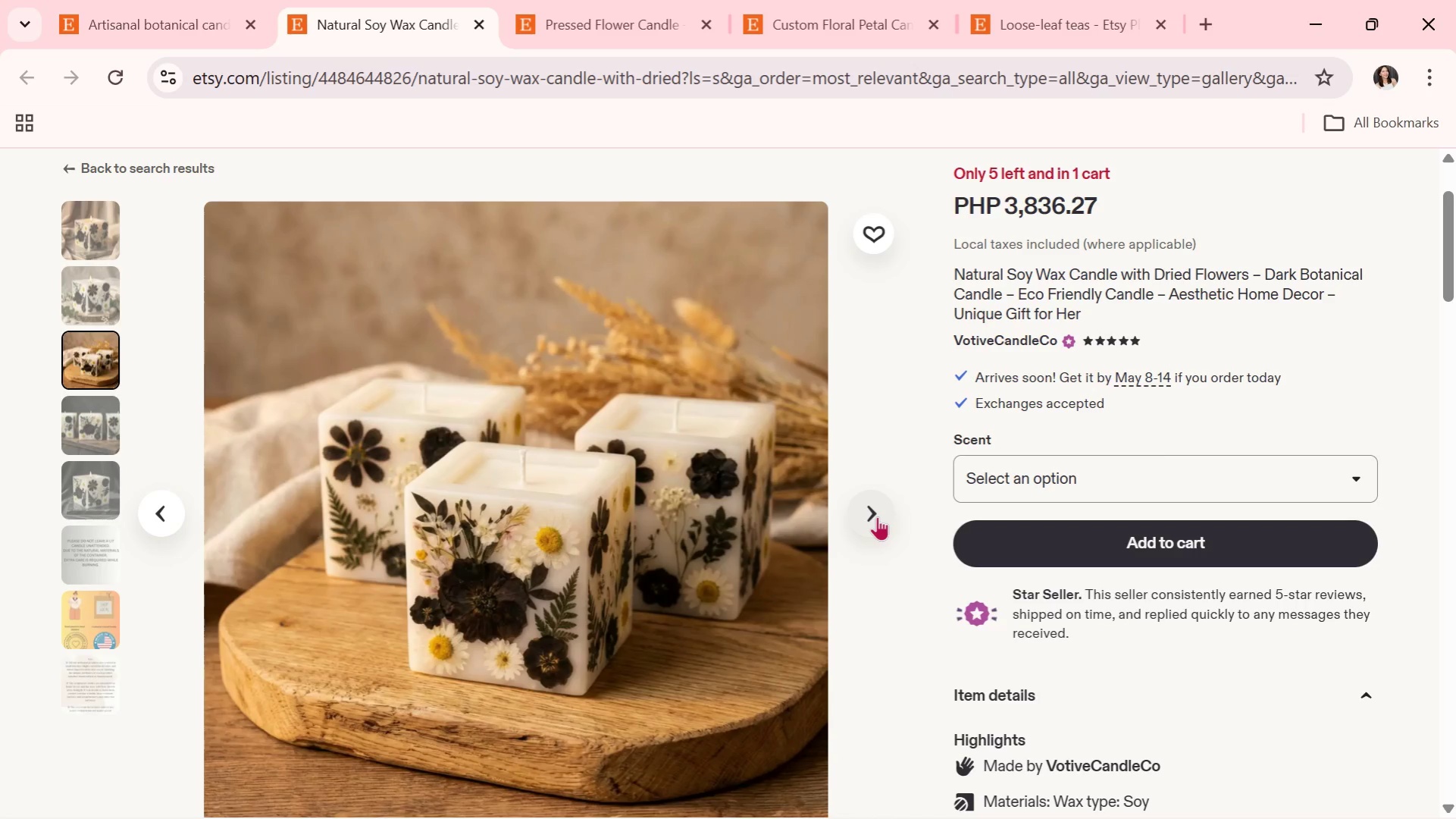 
left_click_drag(start_coordinate=[1041, 3], to_coordinate=[181, 0])
 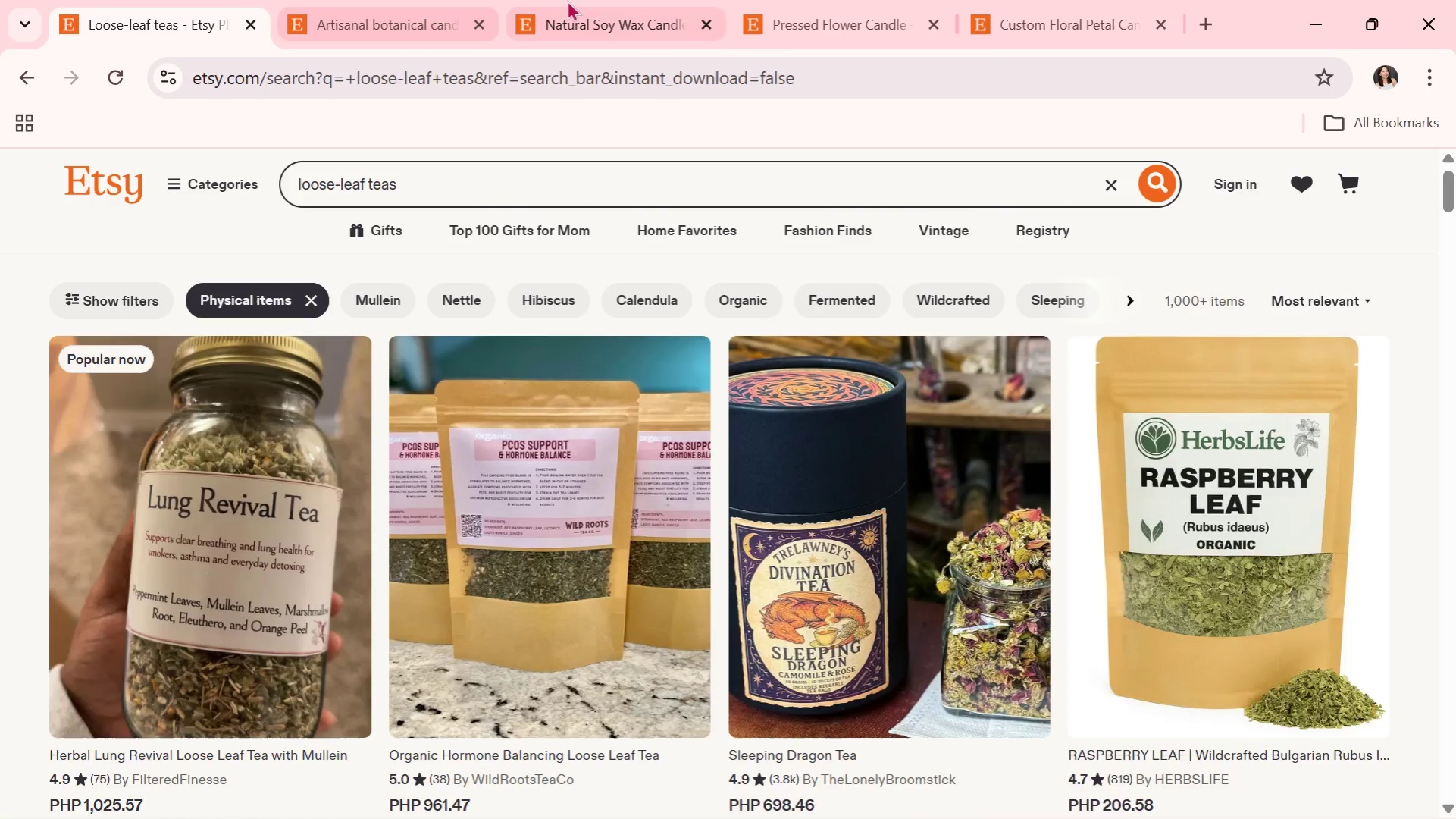 
left_click([575, 0])
 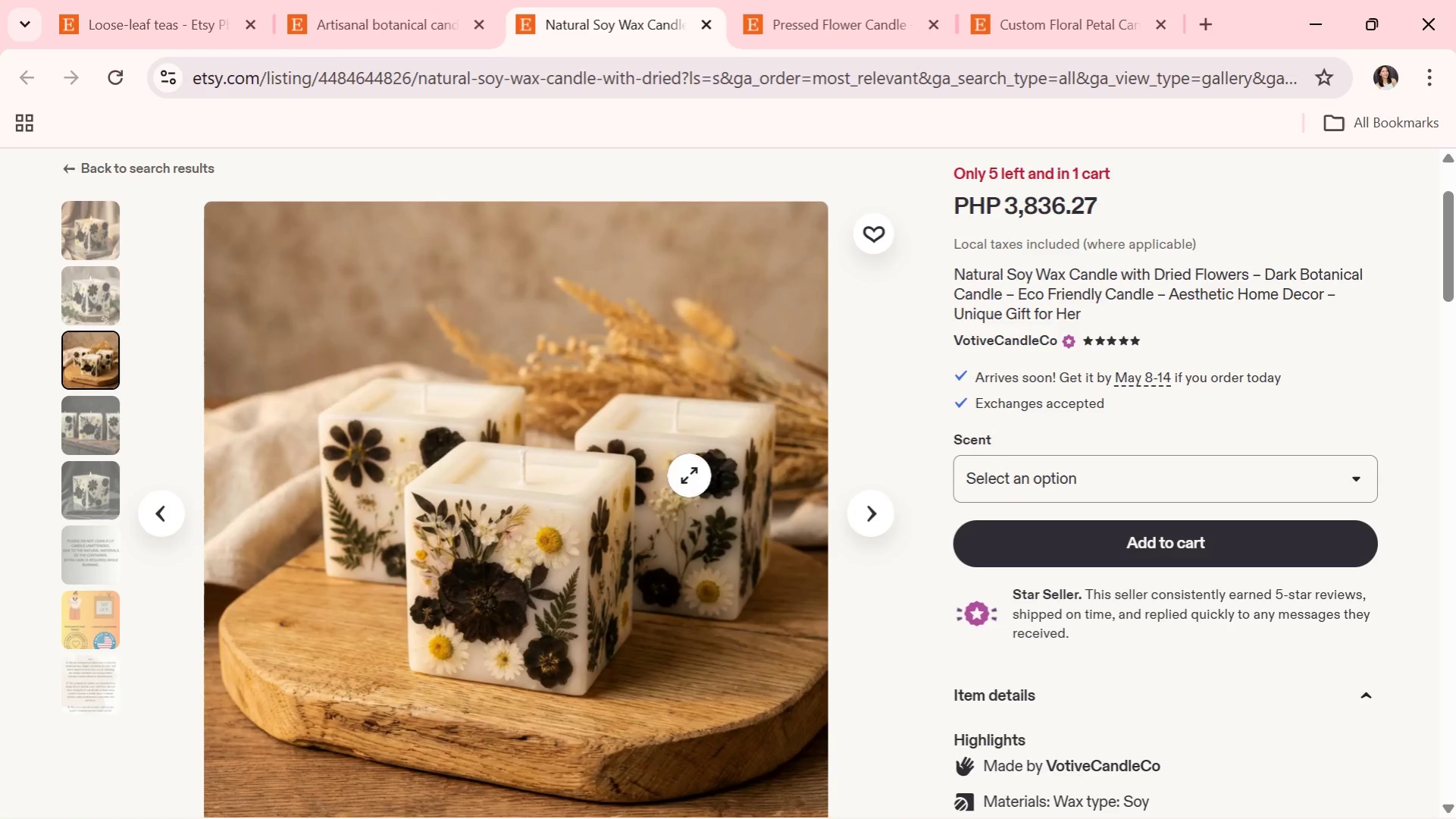 
scroll: coordinate [716, 479], scroll_direction: down, amount: 14.0
 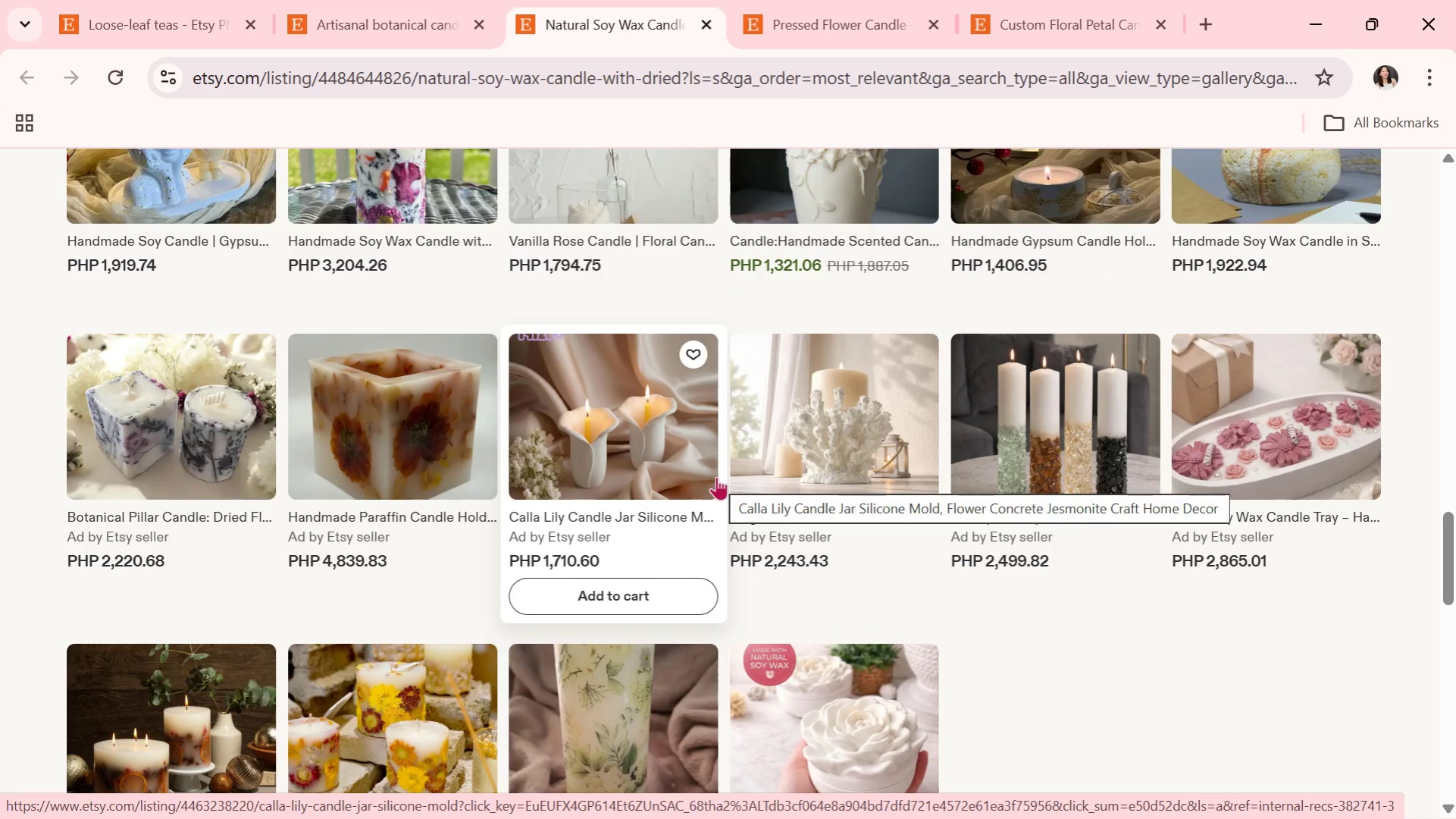 
wait(5.45)
 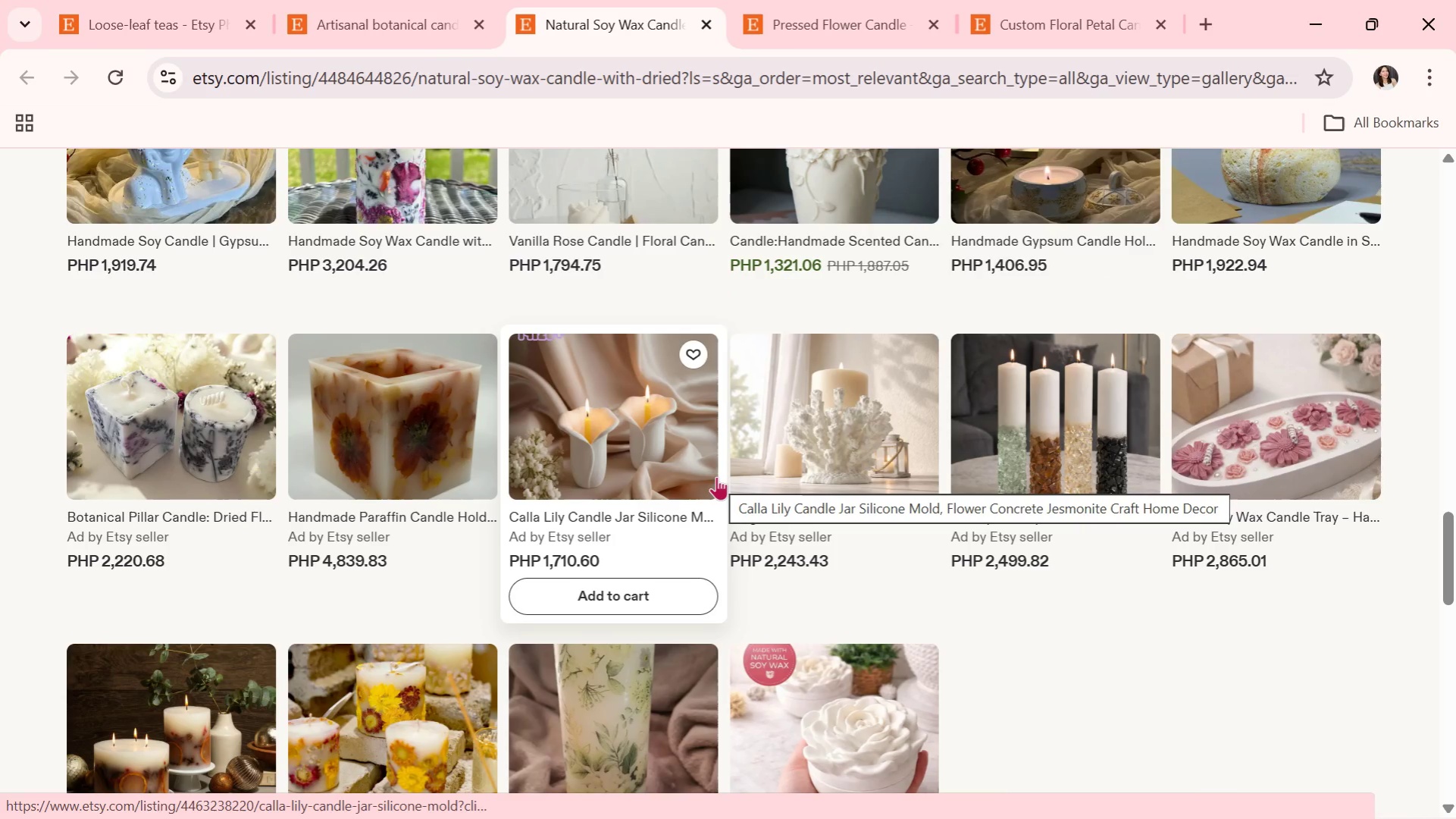 
scroll: coordinate [744, 529], scroll_direction: down, amount: 5.0
 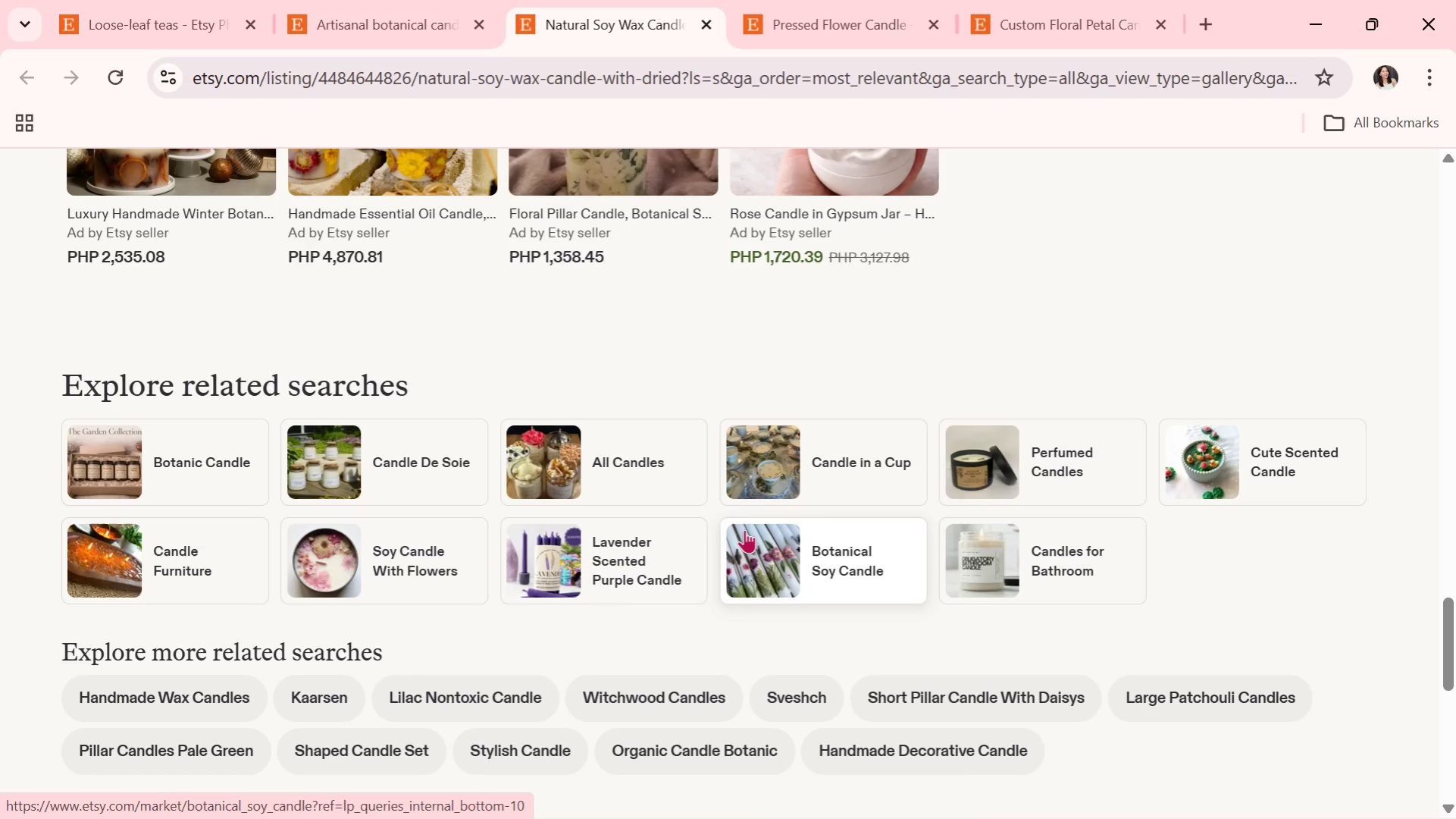 
wait(5.72)
 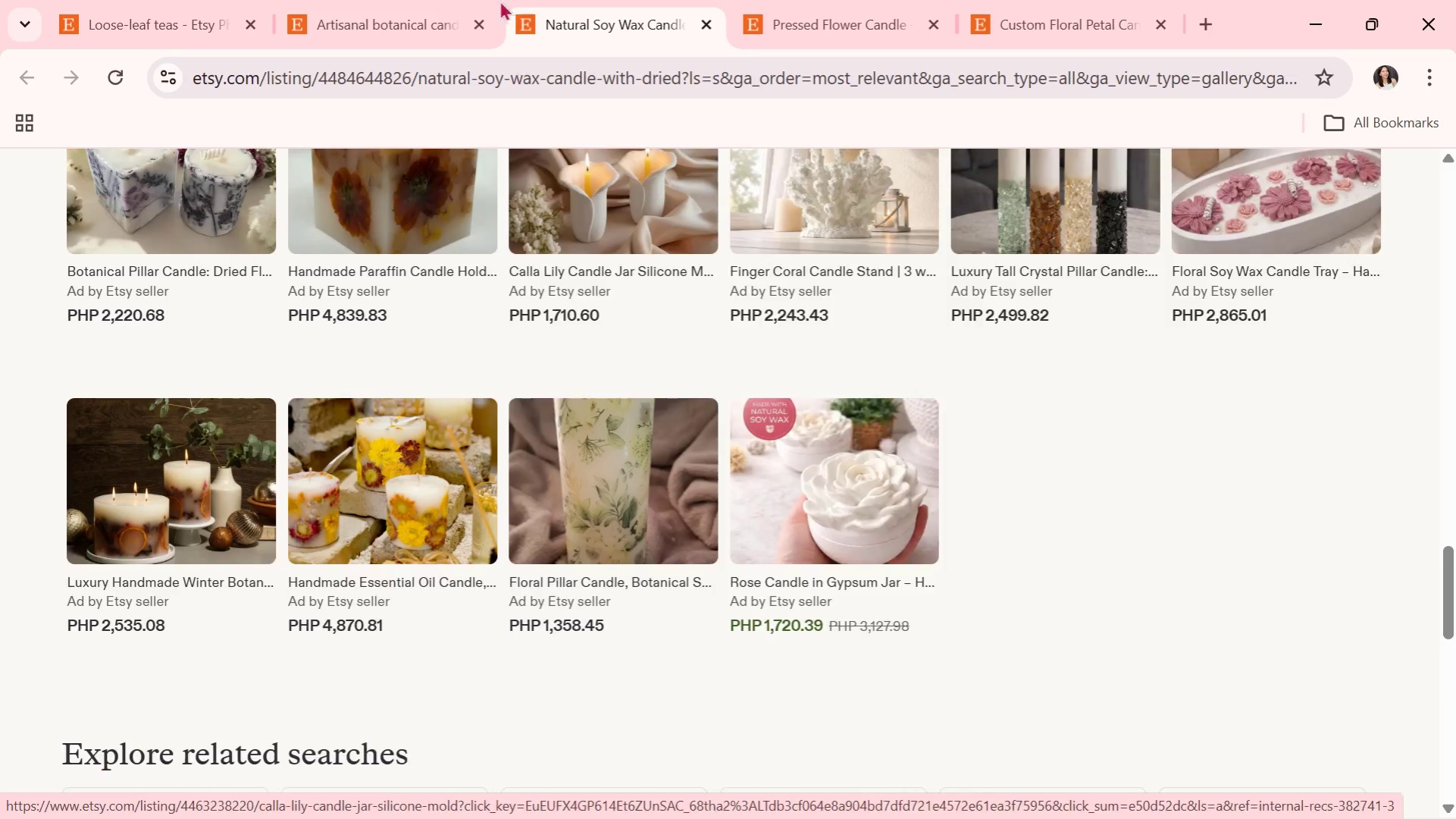 
left_click([434, 0])
 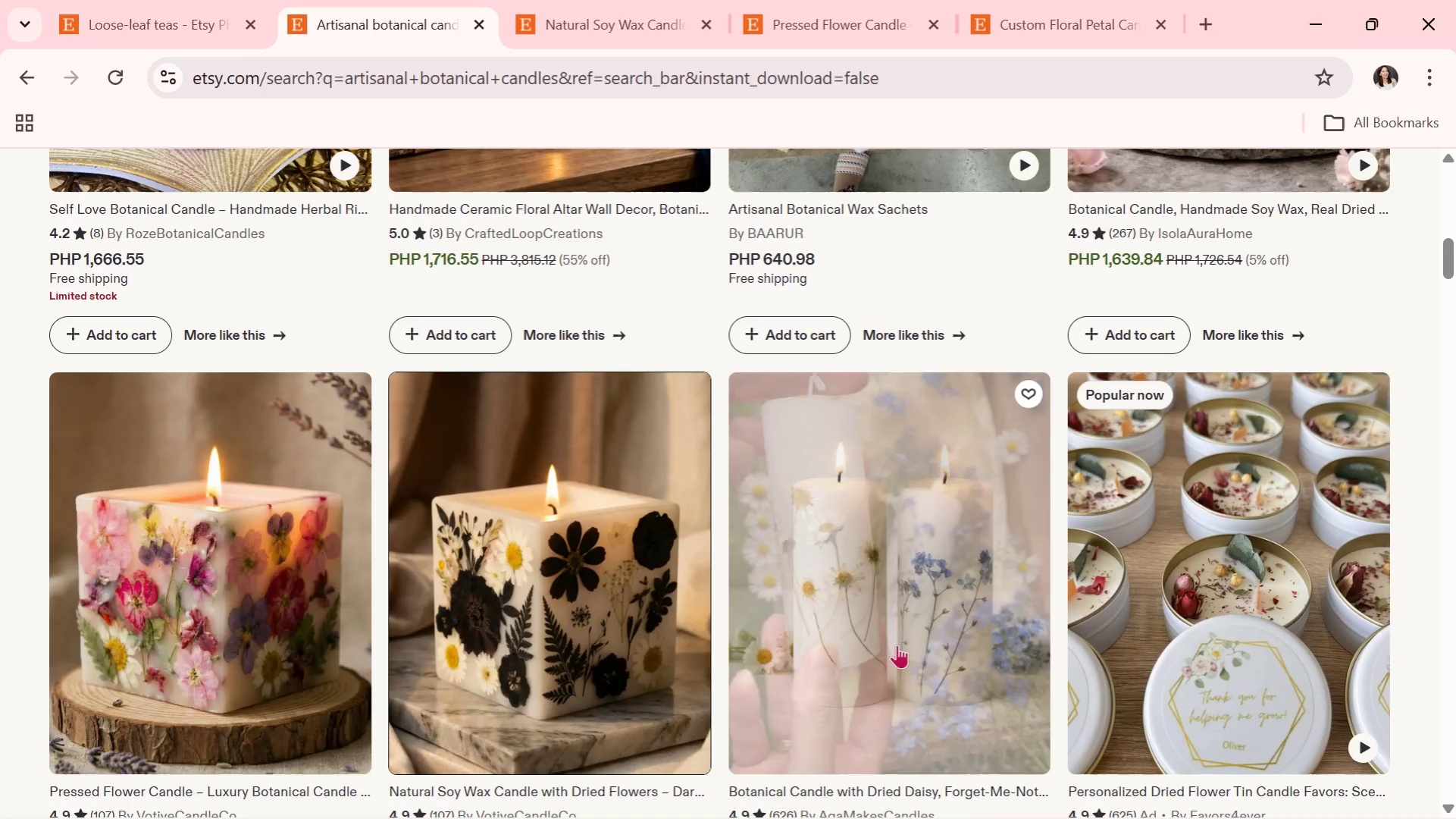 
scroll: coordinate [753, 462], scroll_direction: up, amount: 3.0
 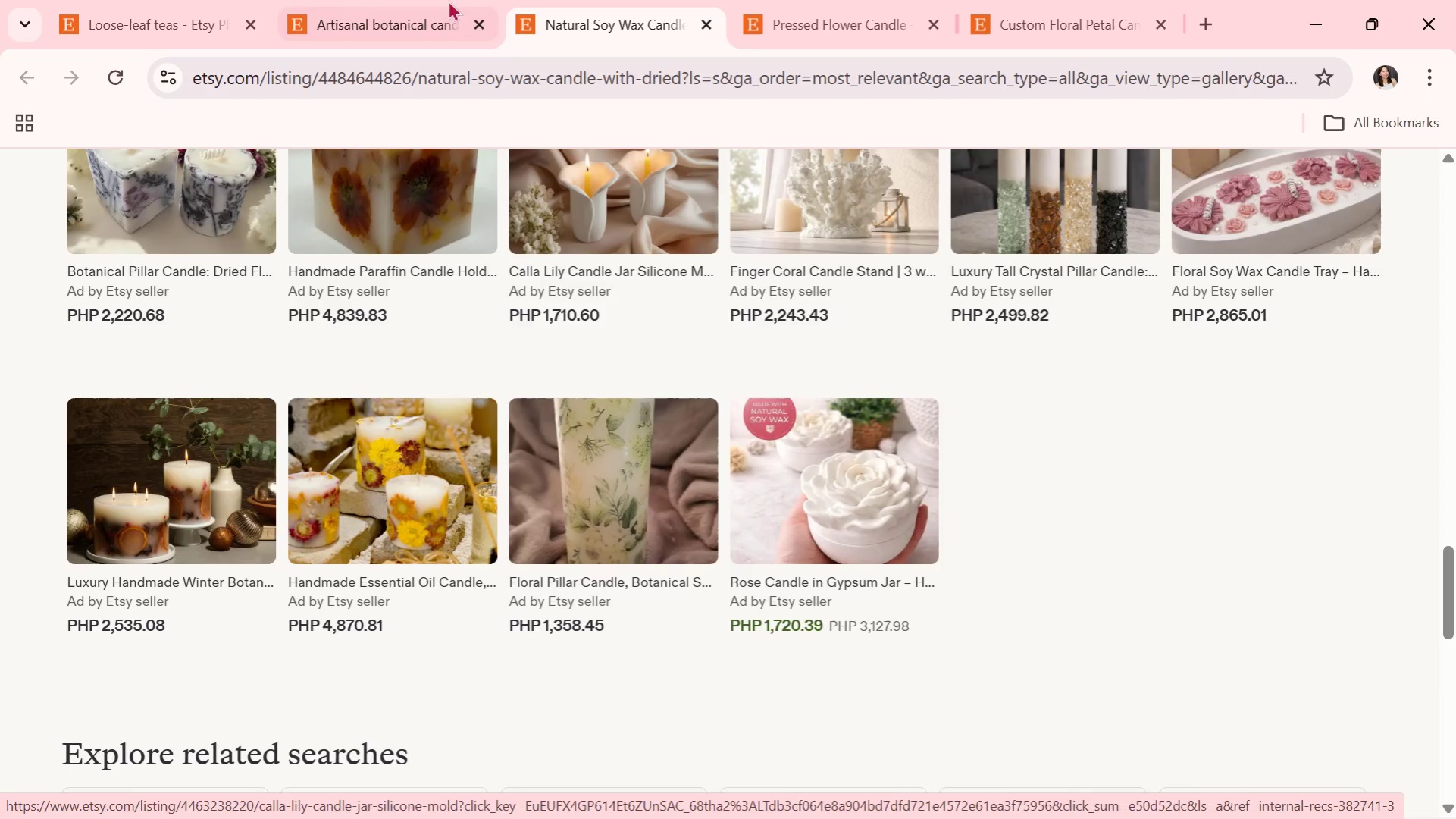 
scroll: coordinate [1038, 678], scroll_direction: down, amount: 5.0
 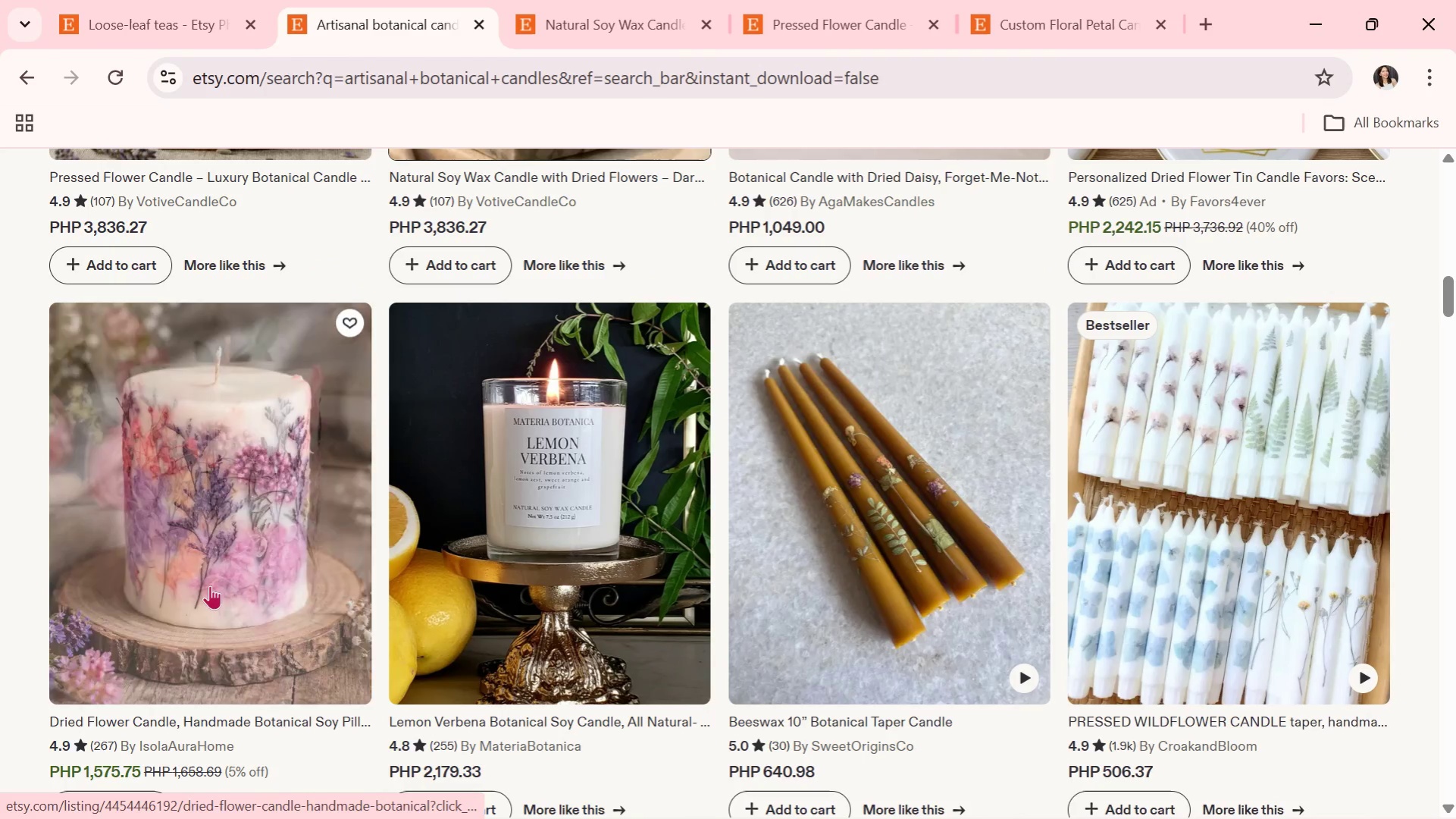 
left_click([210, 585])
 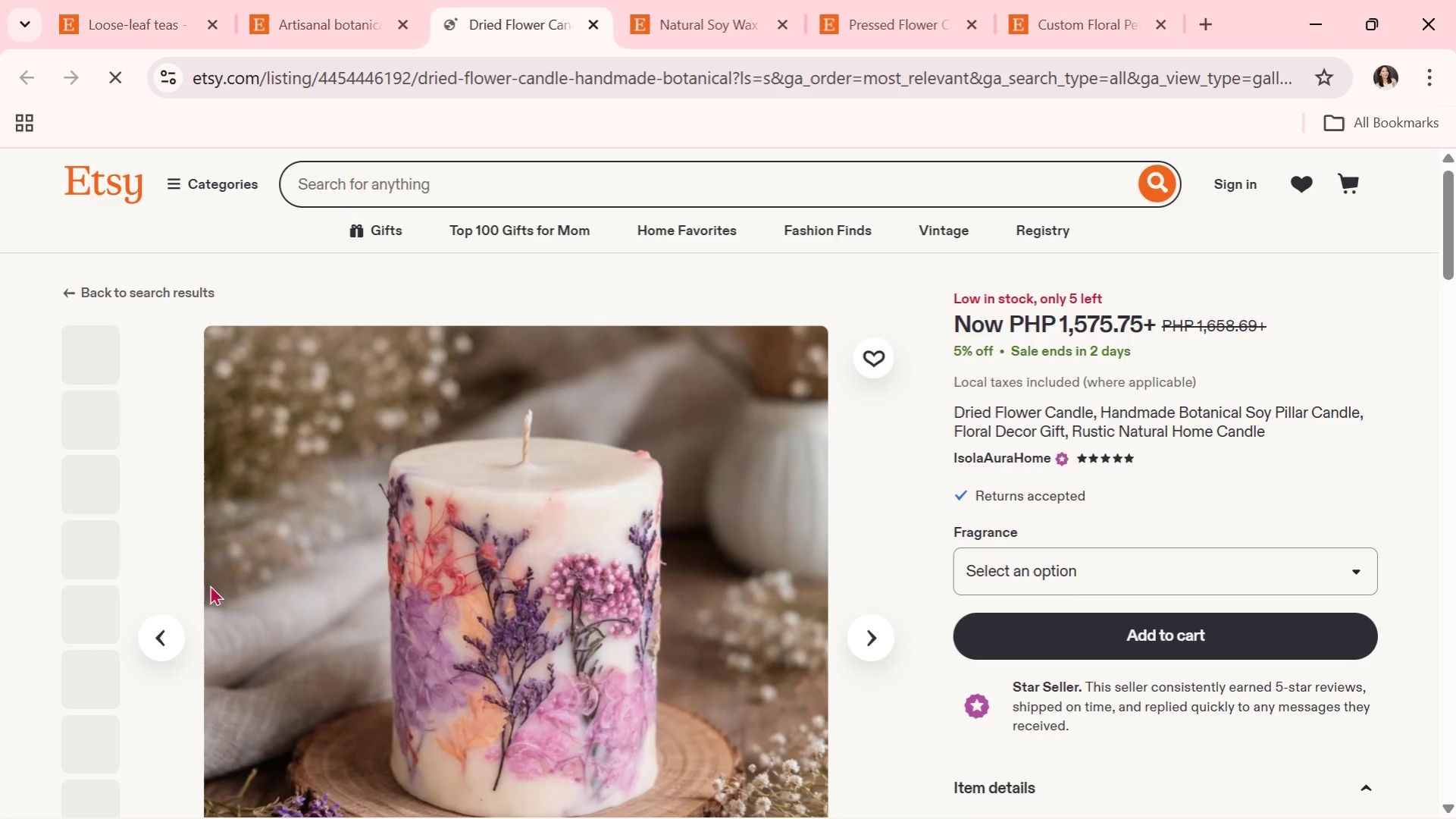 
scroll: coordinate [242, 592], scroll_direction: down, amount: 1.0
 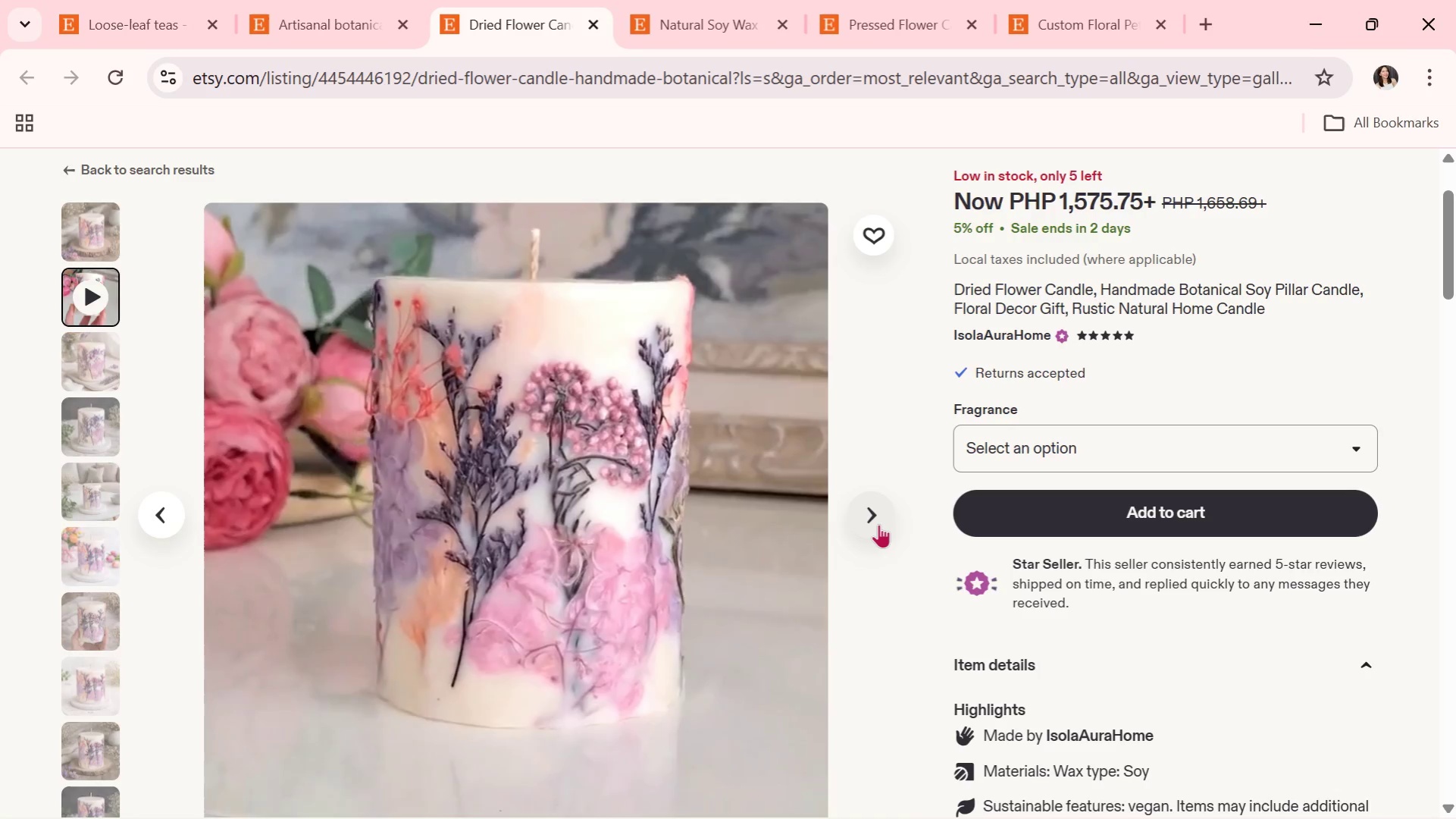 
wait(6.77)
 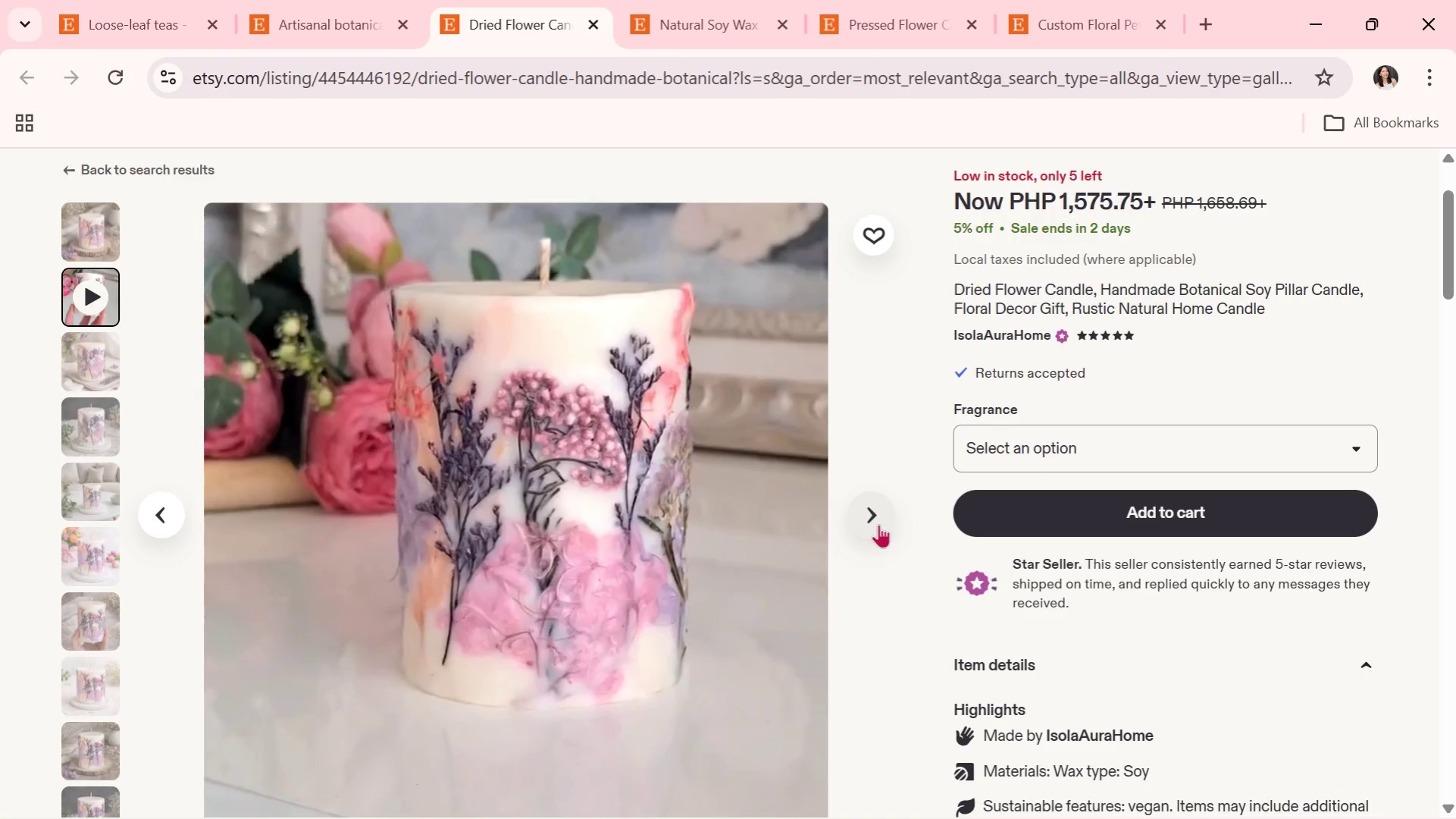 
left_click([878, 524])
 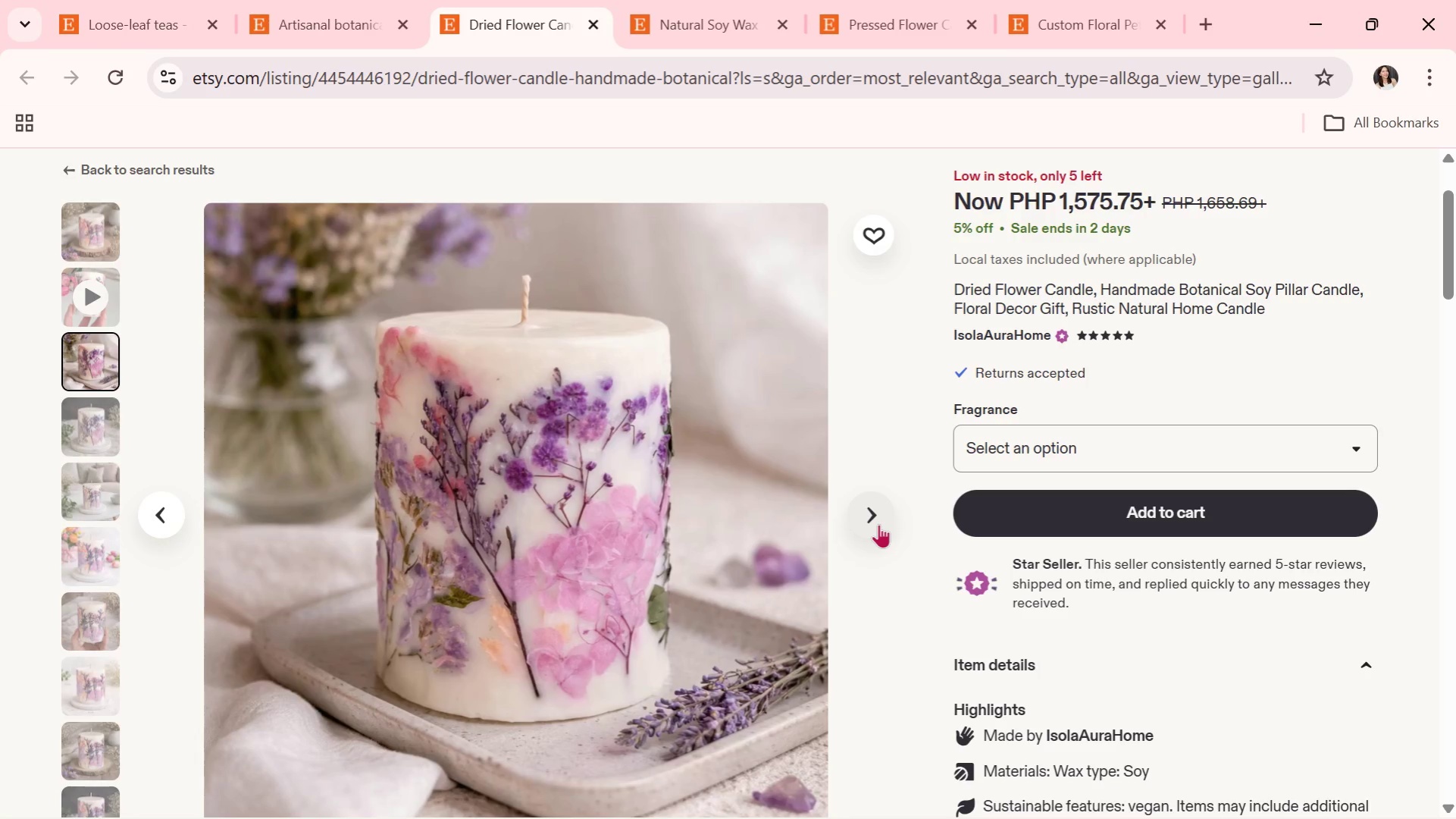 
left_click([878, 524])
 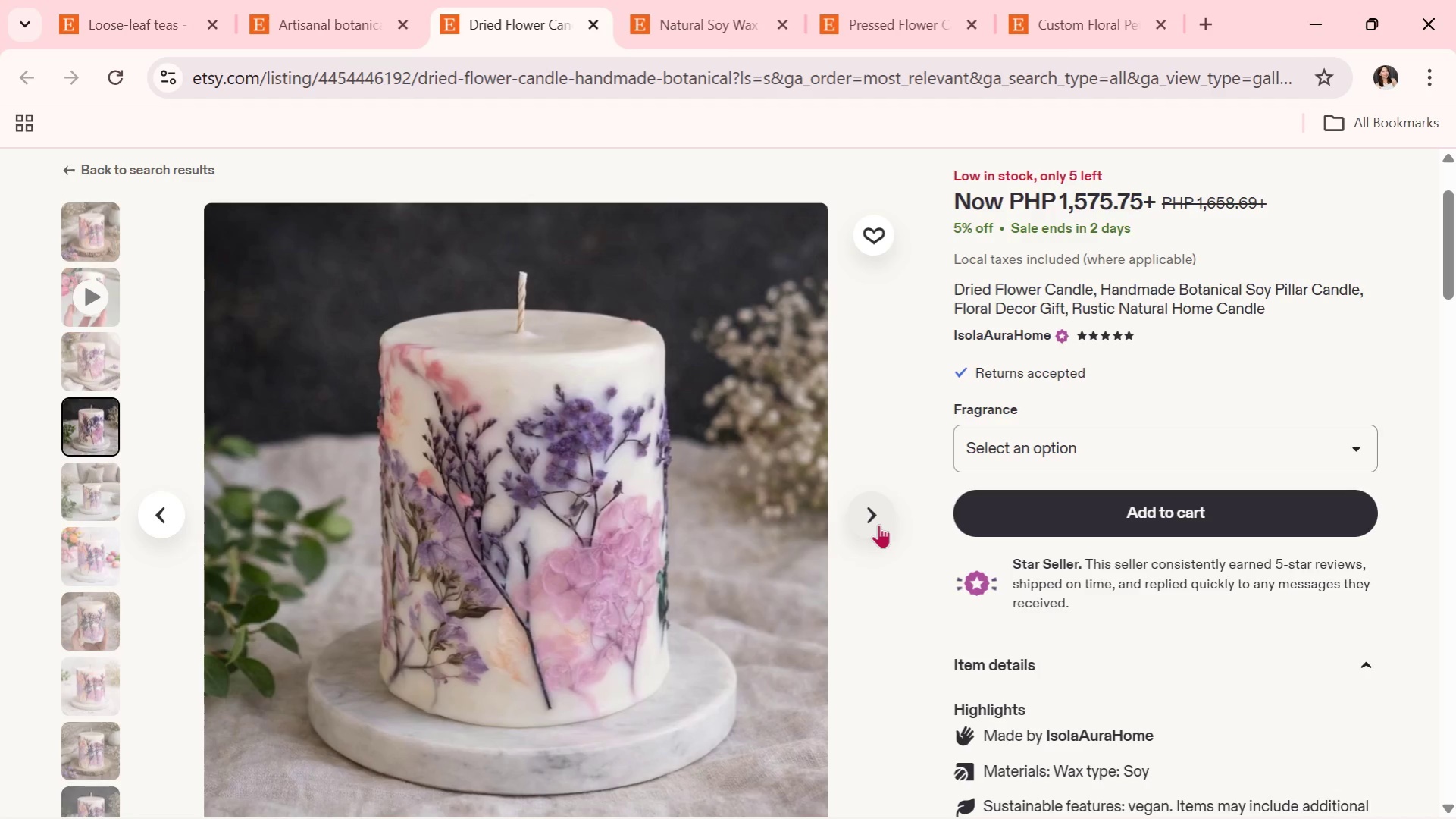 
wait(5.42)
 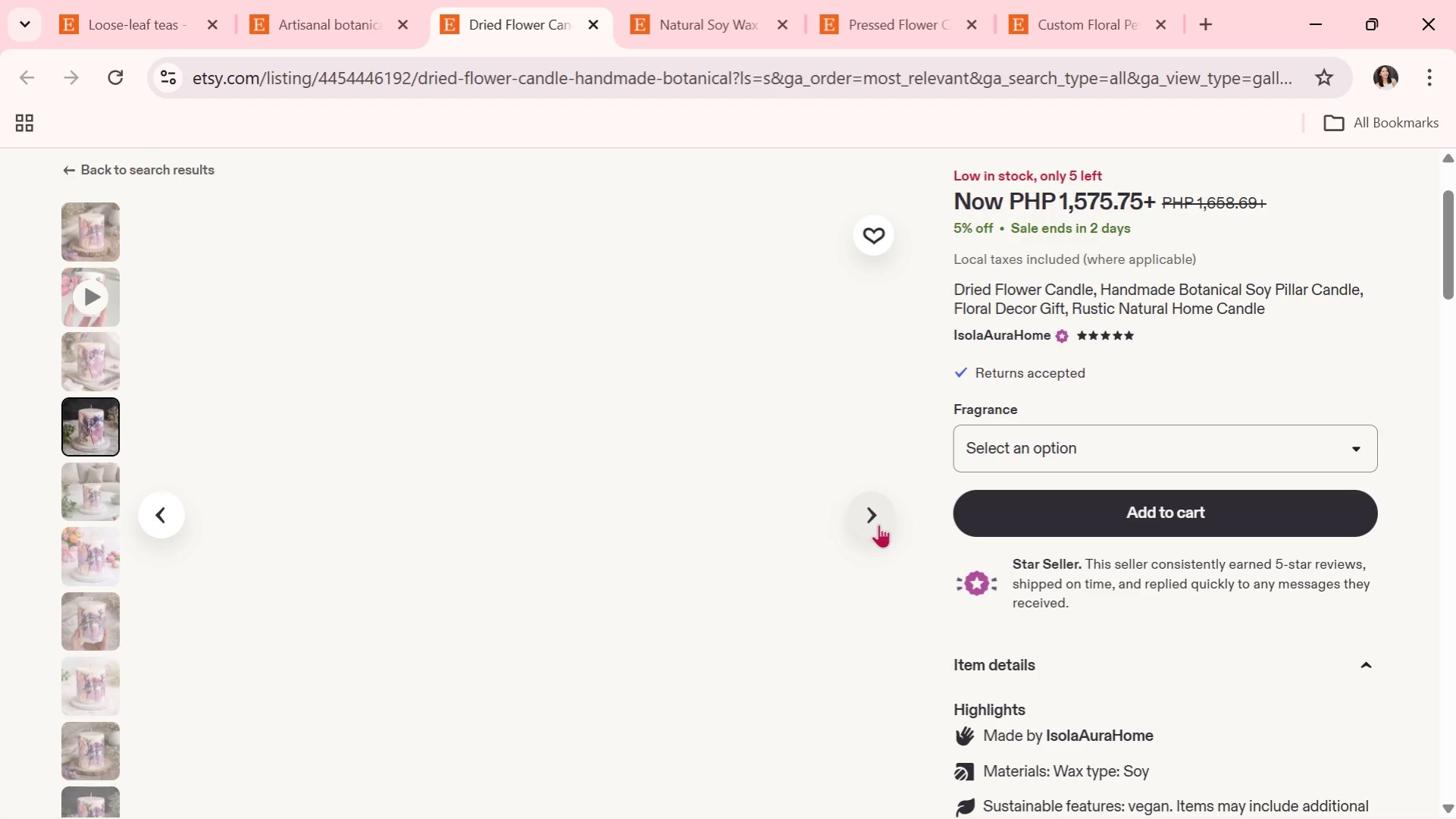 
left_click([878, 524])
 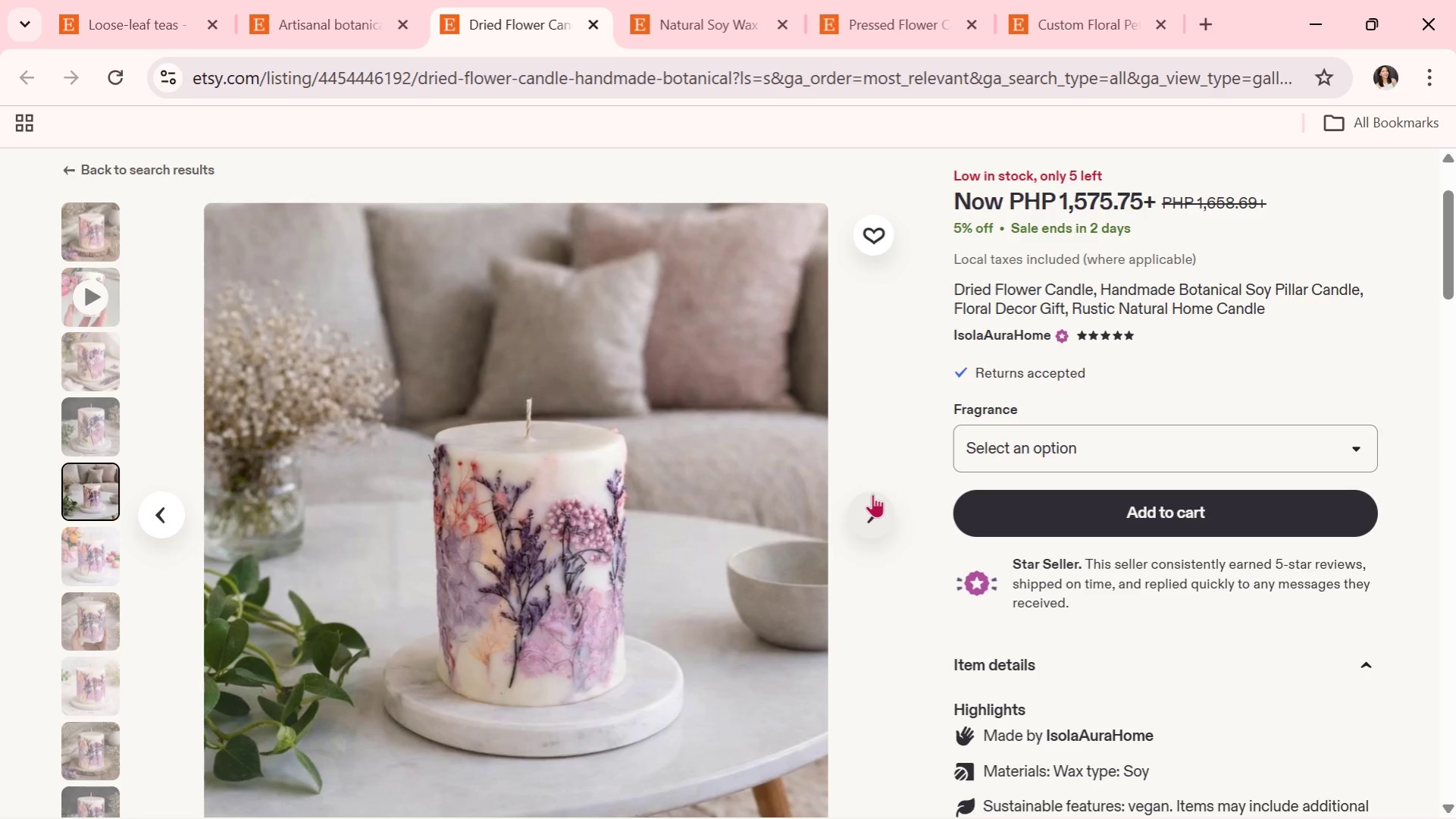 
left_click([872, 494])
 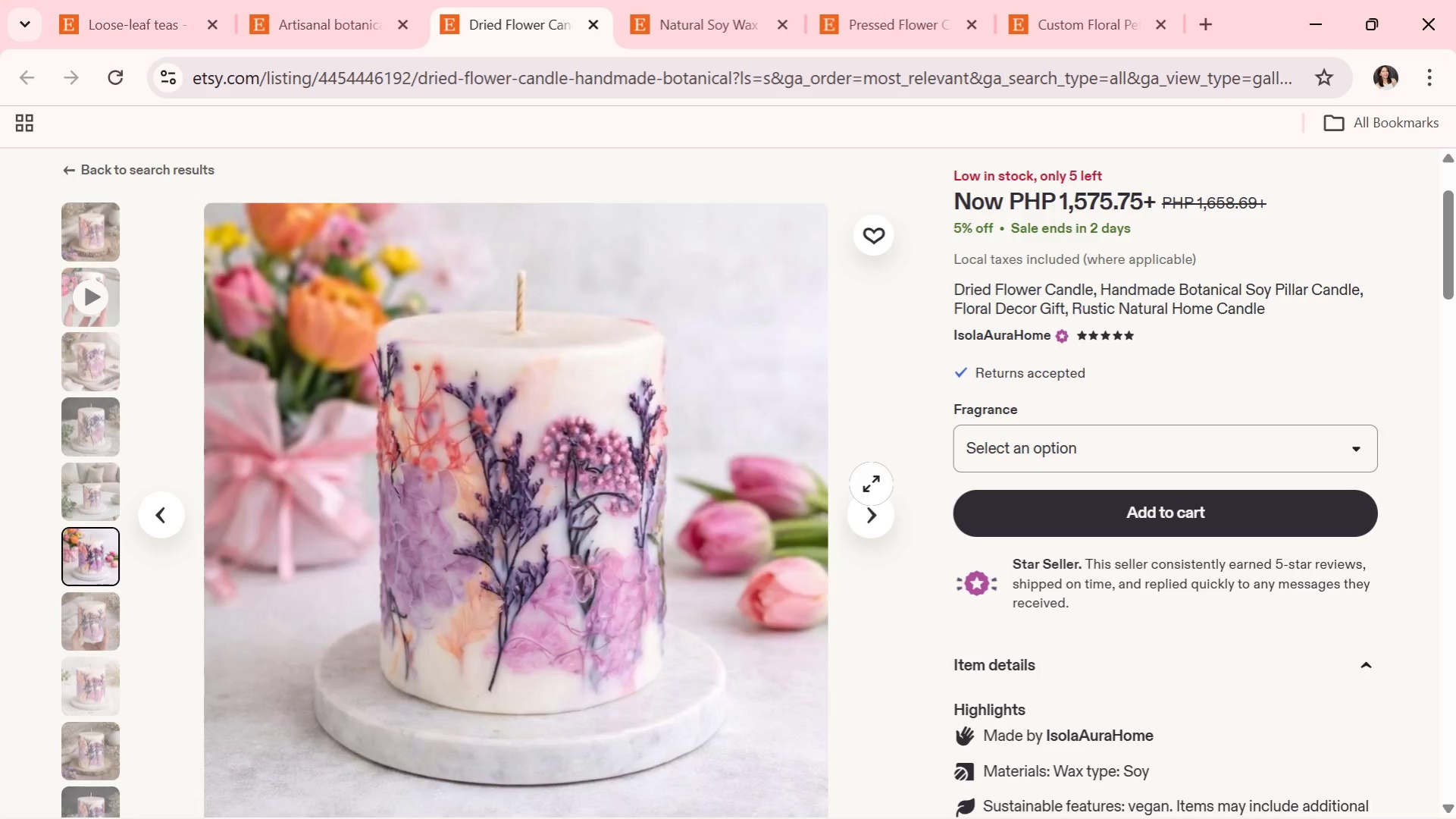 
left_click([871, 484])
 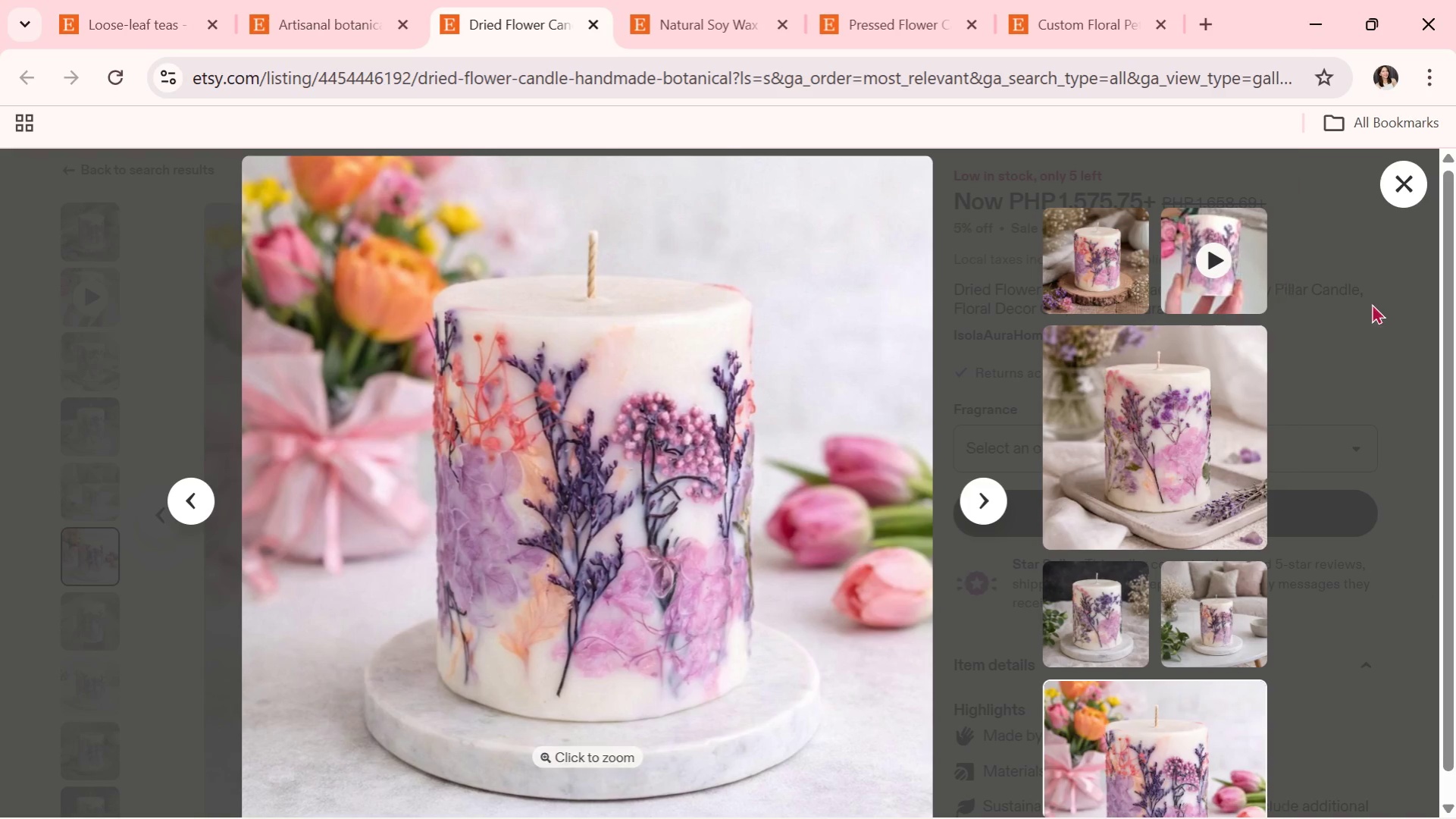 
left_click([1386, 192])
 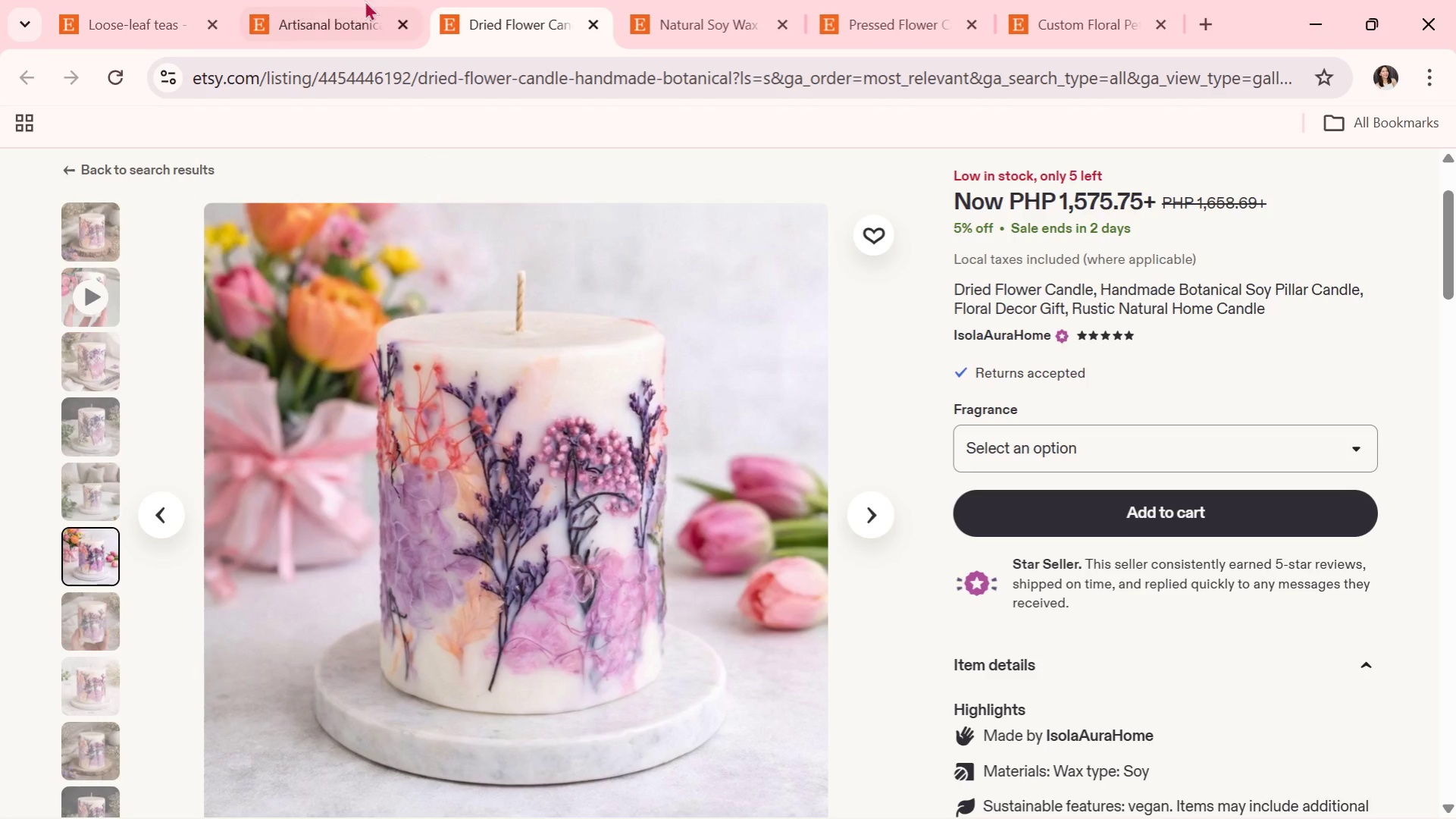 
left_click([355, 0])
 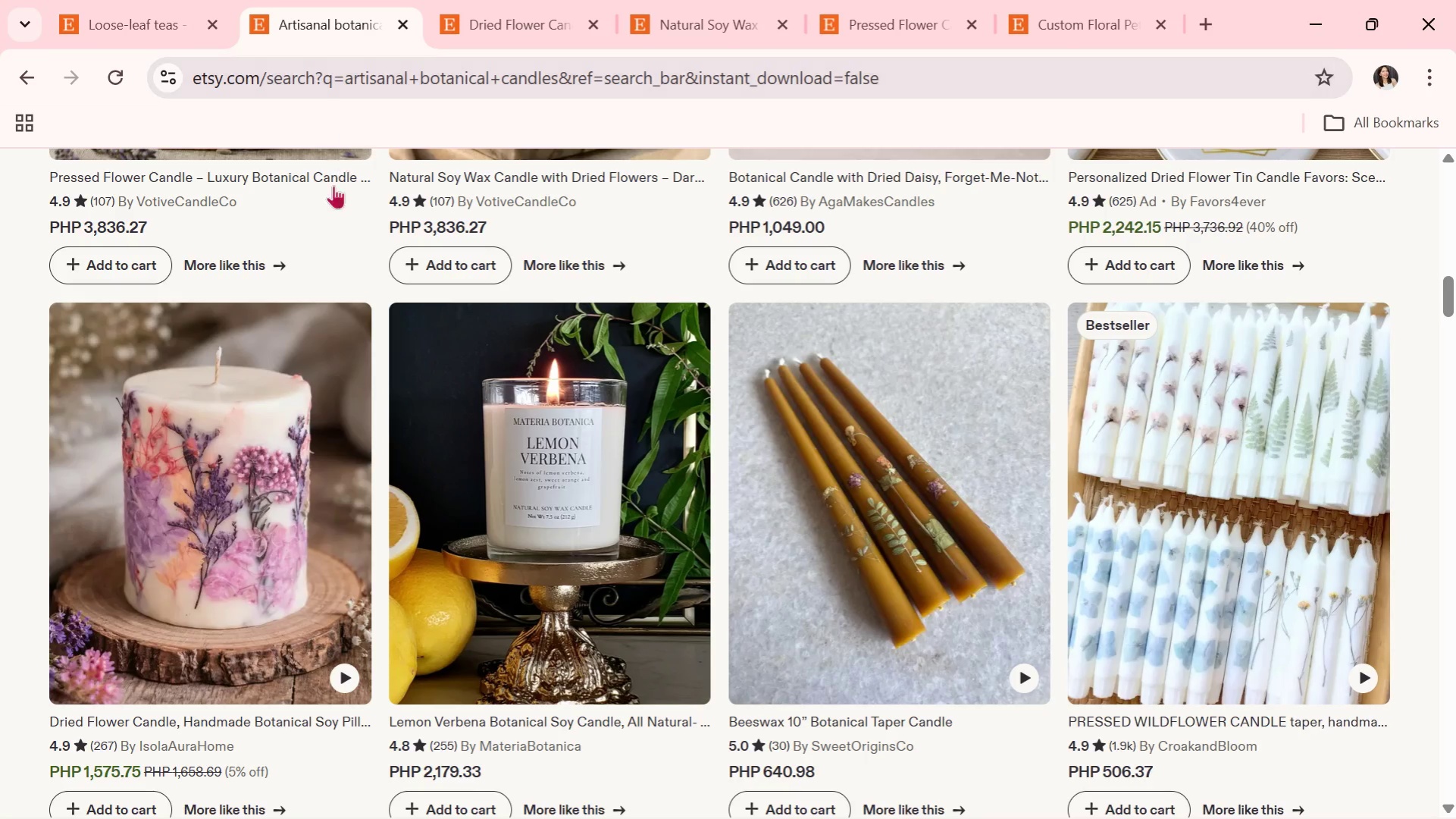 
left_click([105, 0])
 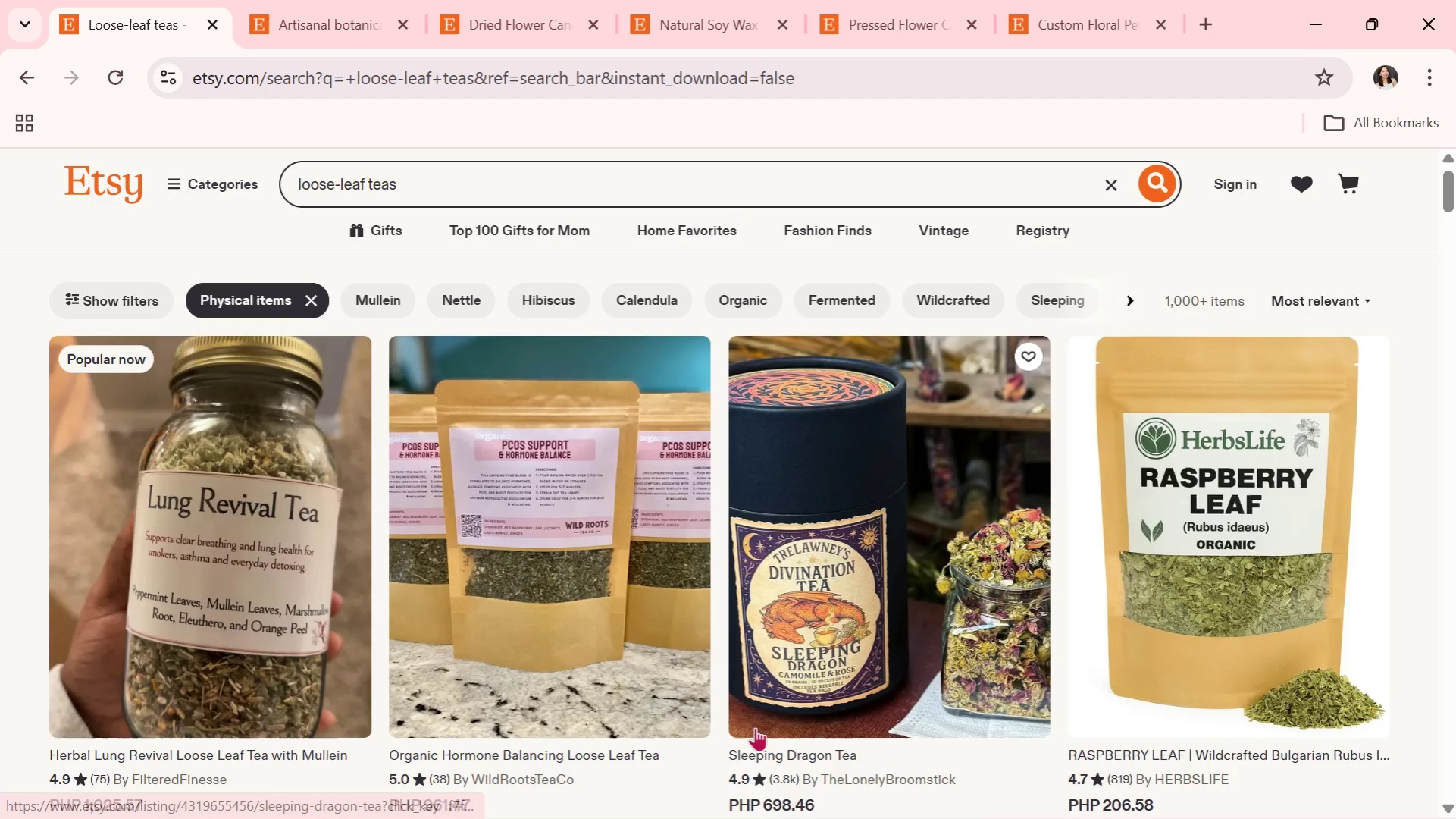 
scroll: coordinate [723, 659], scroll_direction: down, amount: 1.0
 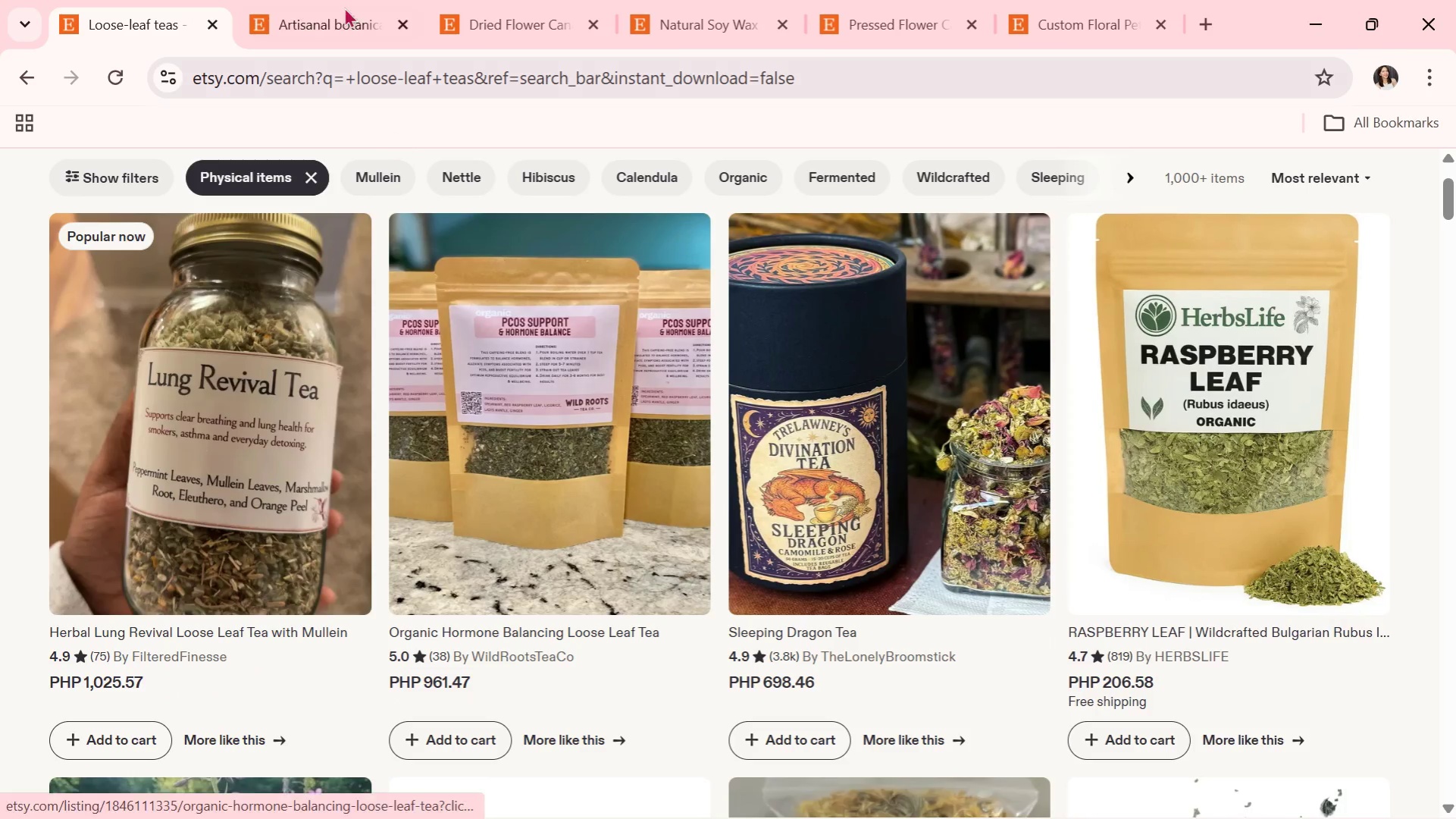 
left_click([337, 0])
 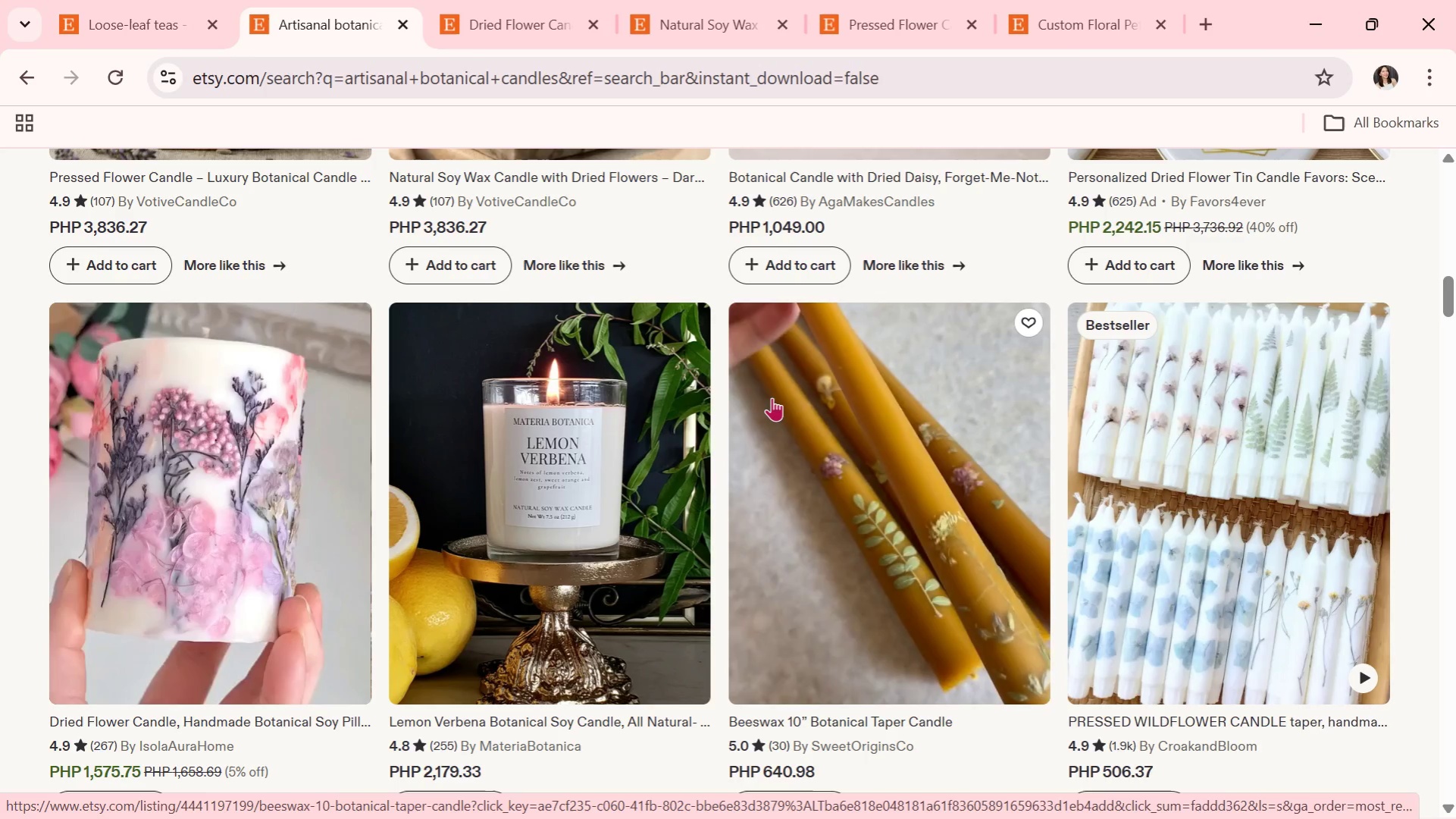 
wait(48.06)
 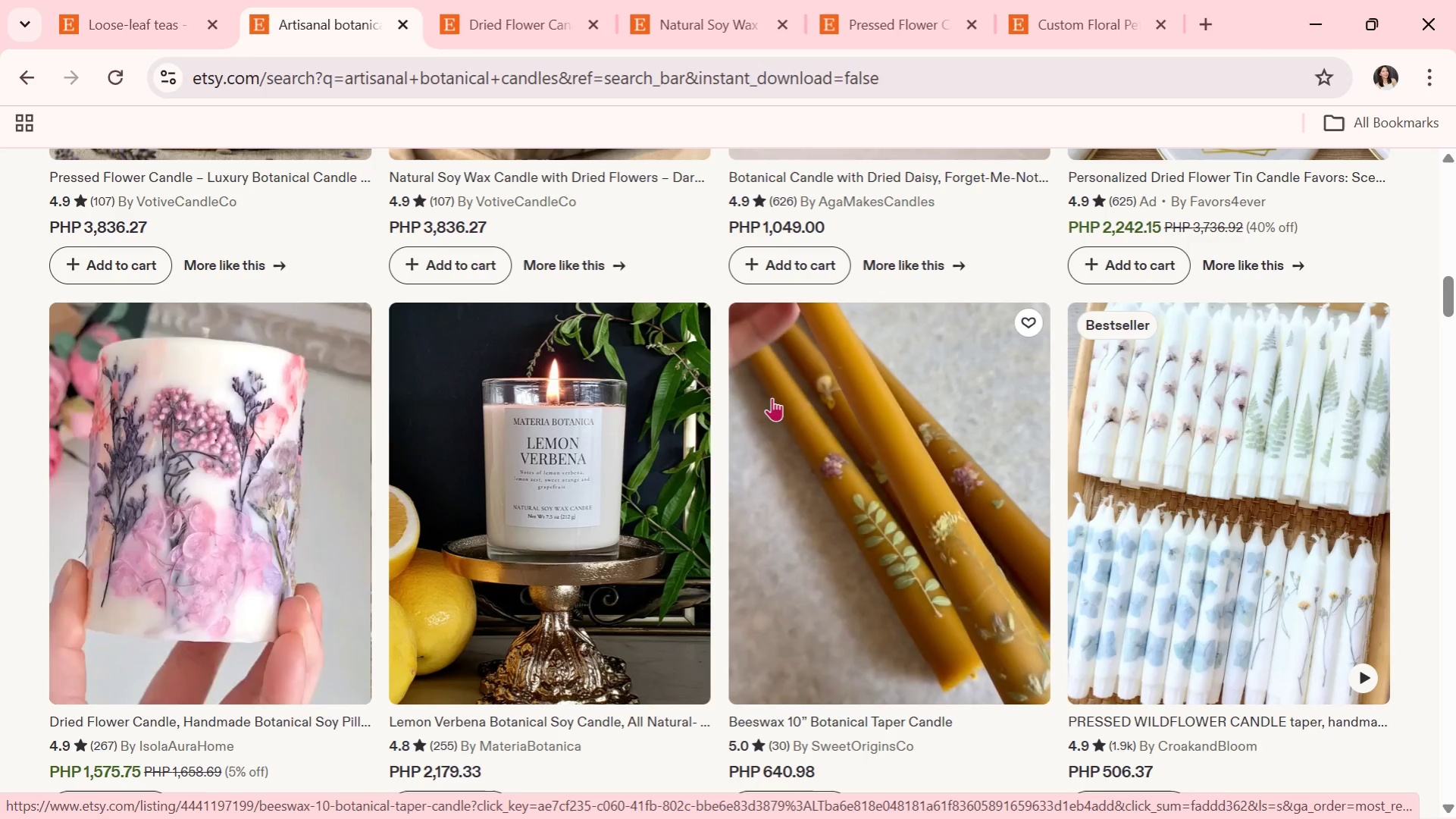 
scroll: coordinate [1270, 755], scroll_direction: down, amount: 1.0
 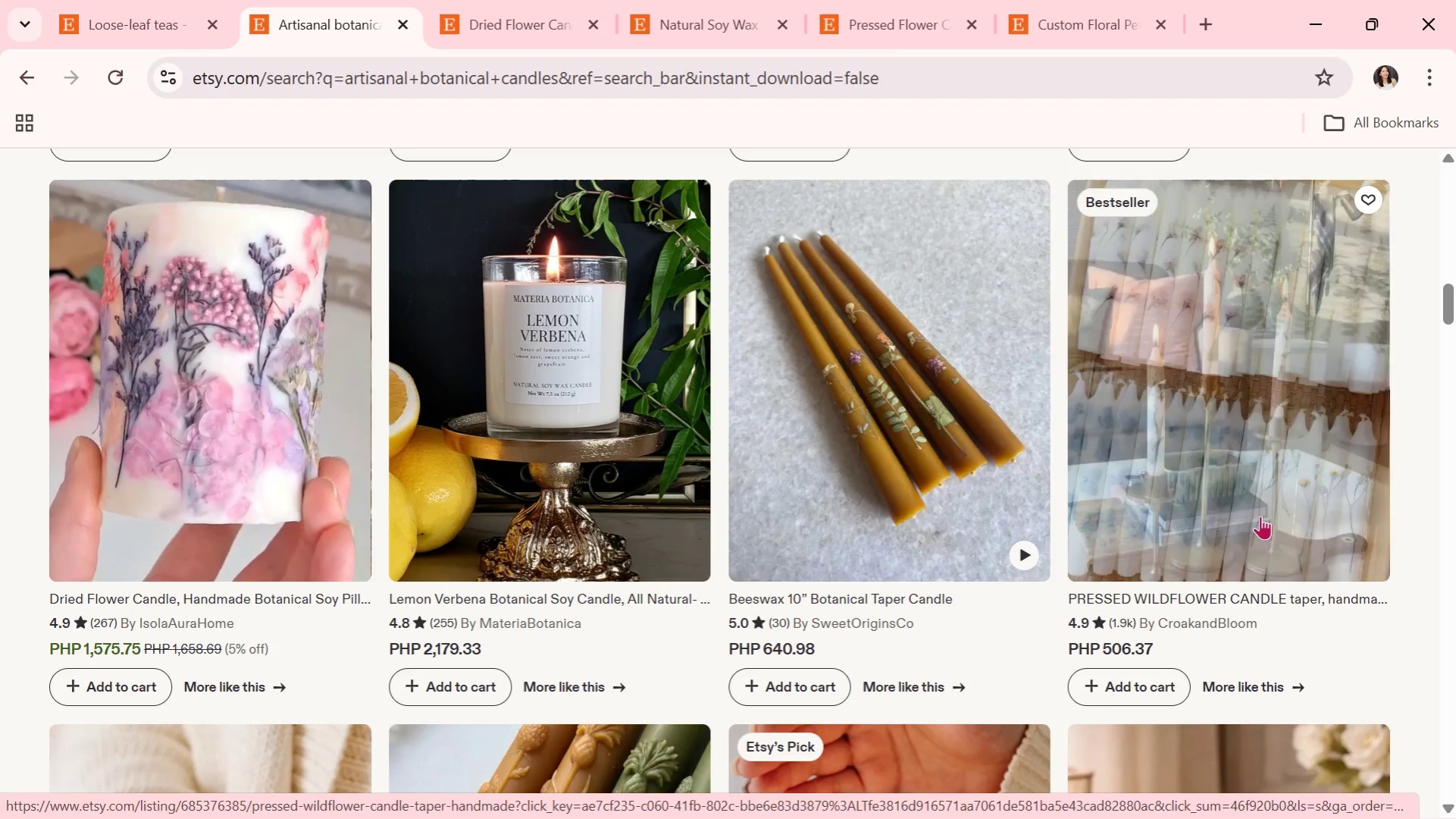 
left_click([1261, 472])
 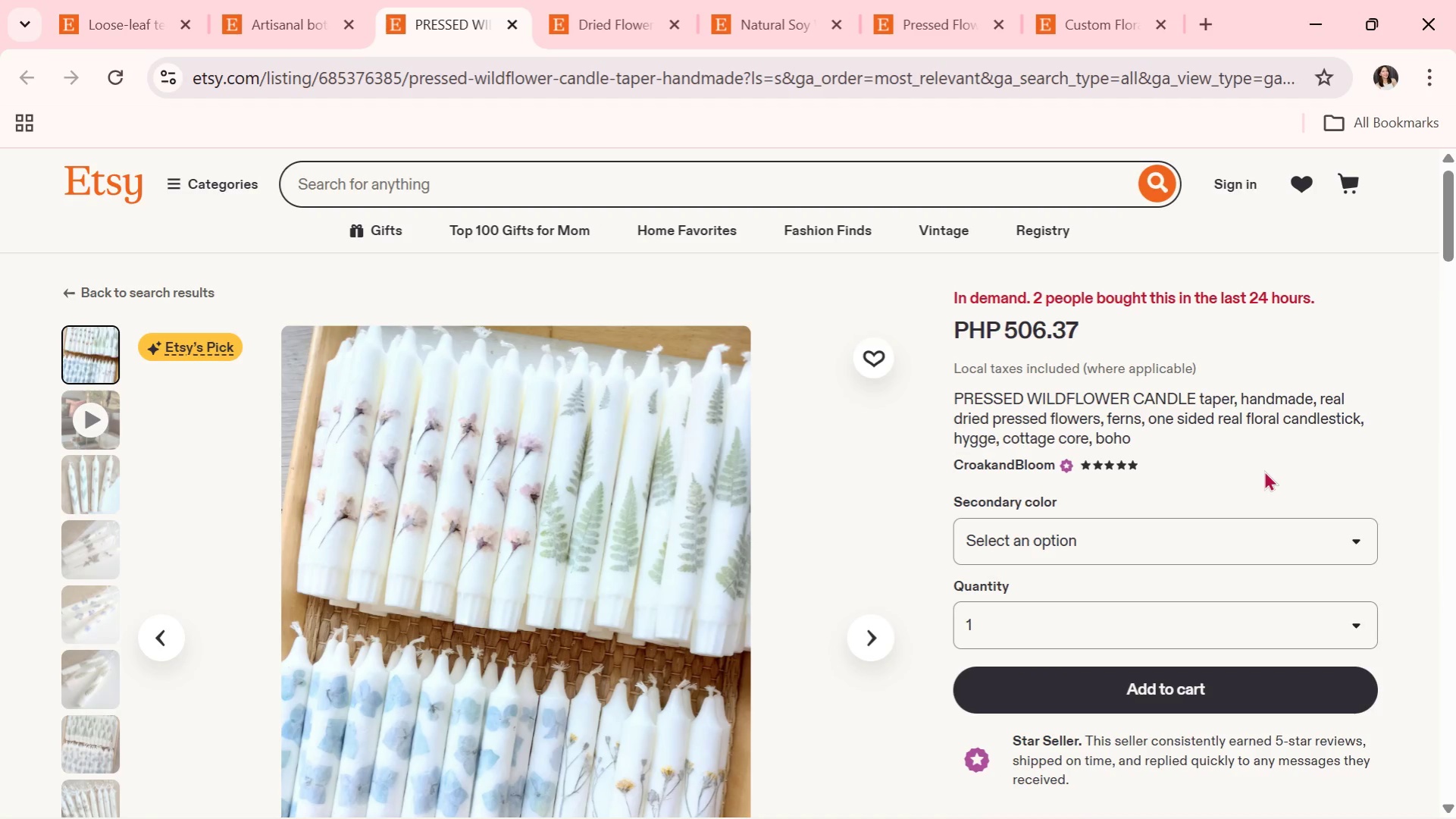 
wait(21.66)
 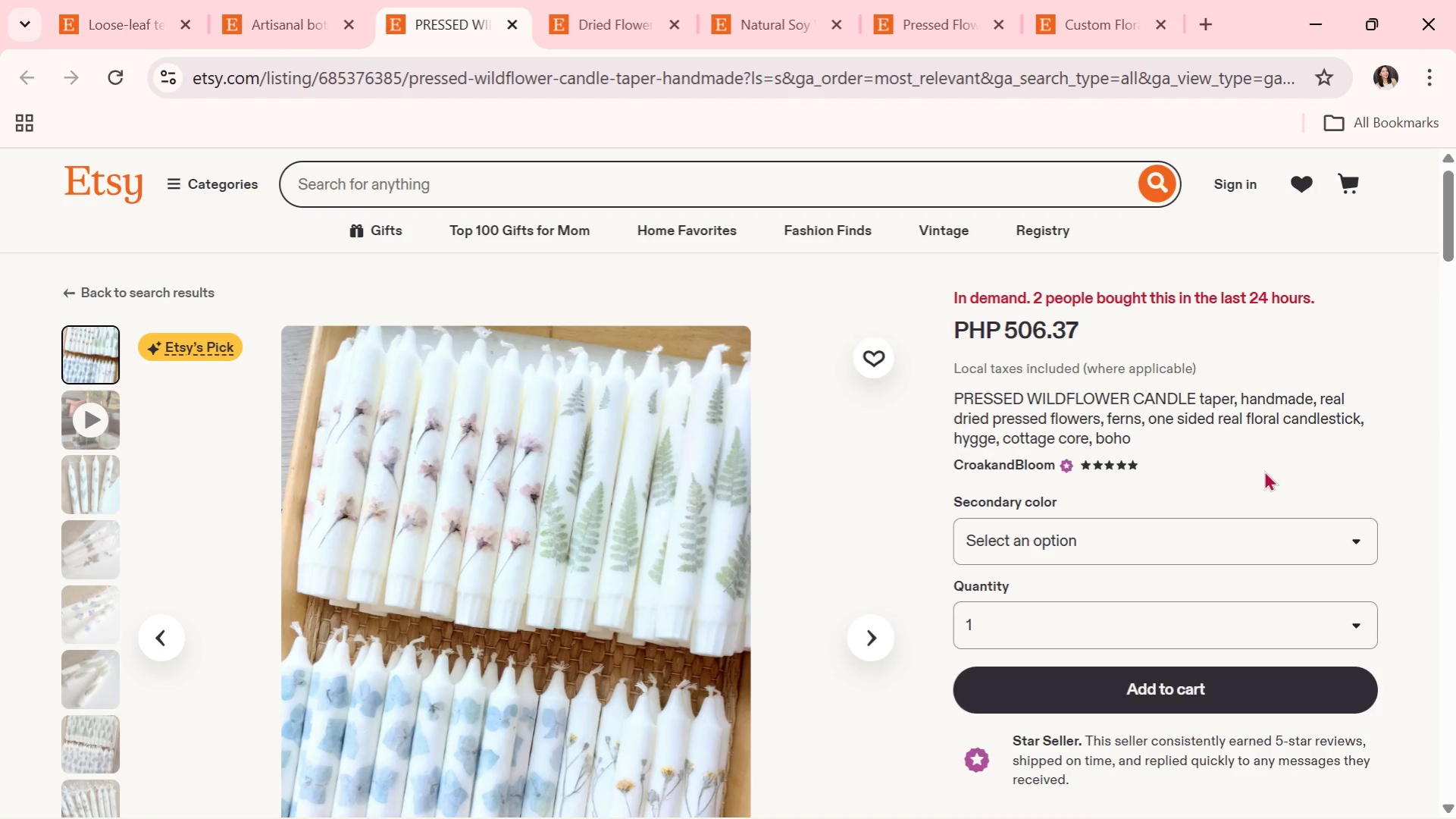 
scroll: coordinate [1109, 720], scroll_direction: down, amount: 1.0
 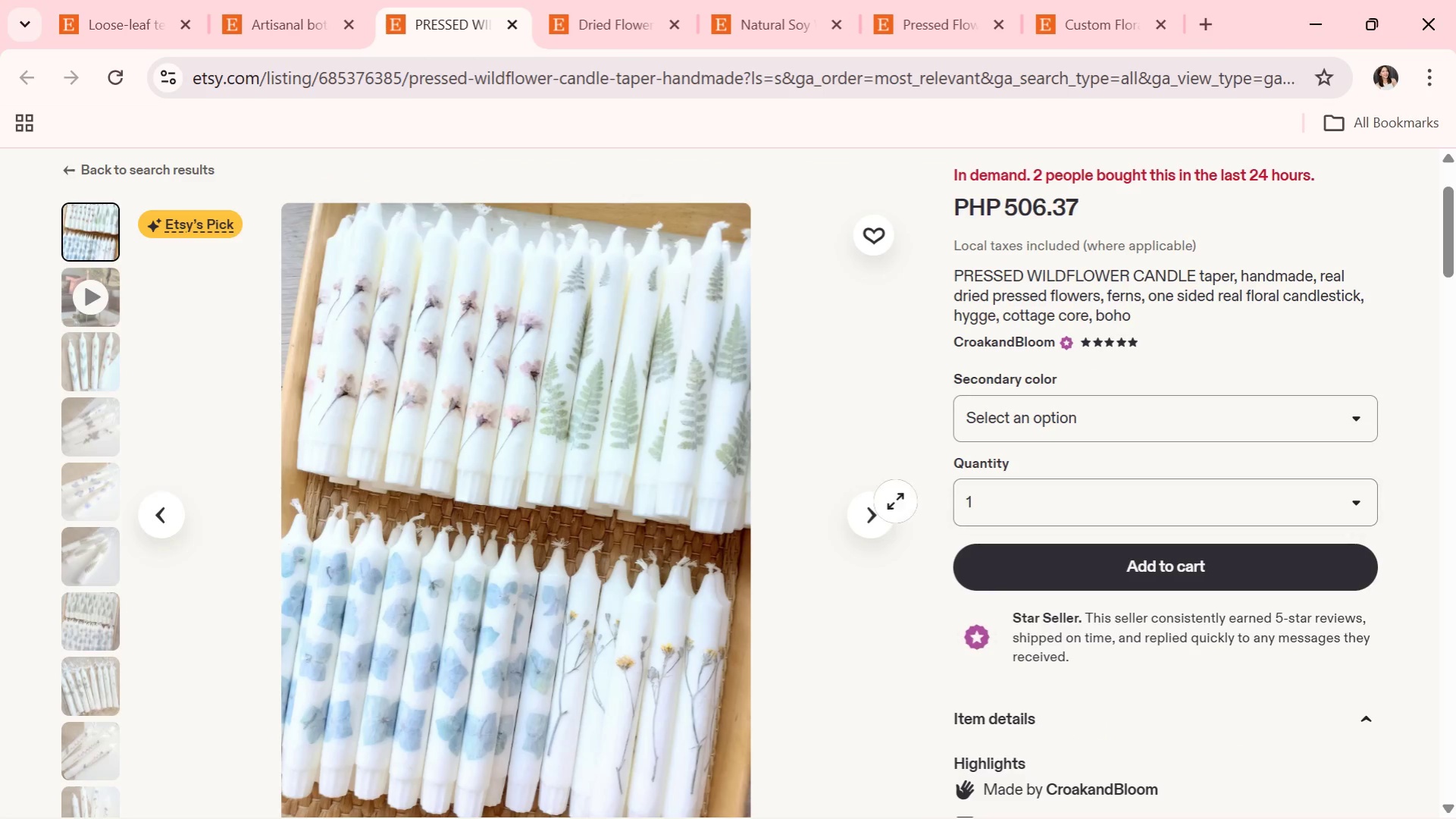 
left_click([879, 514])
 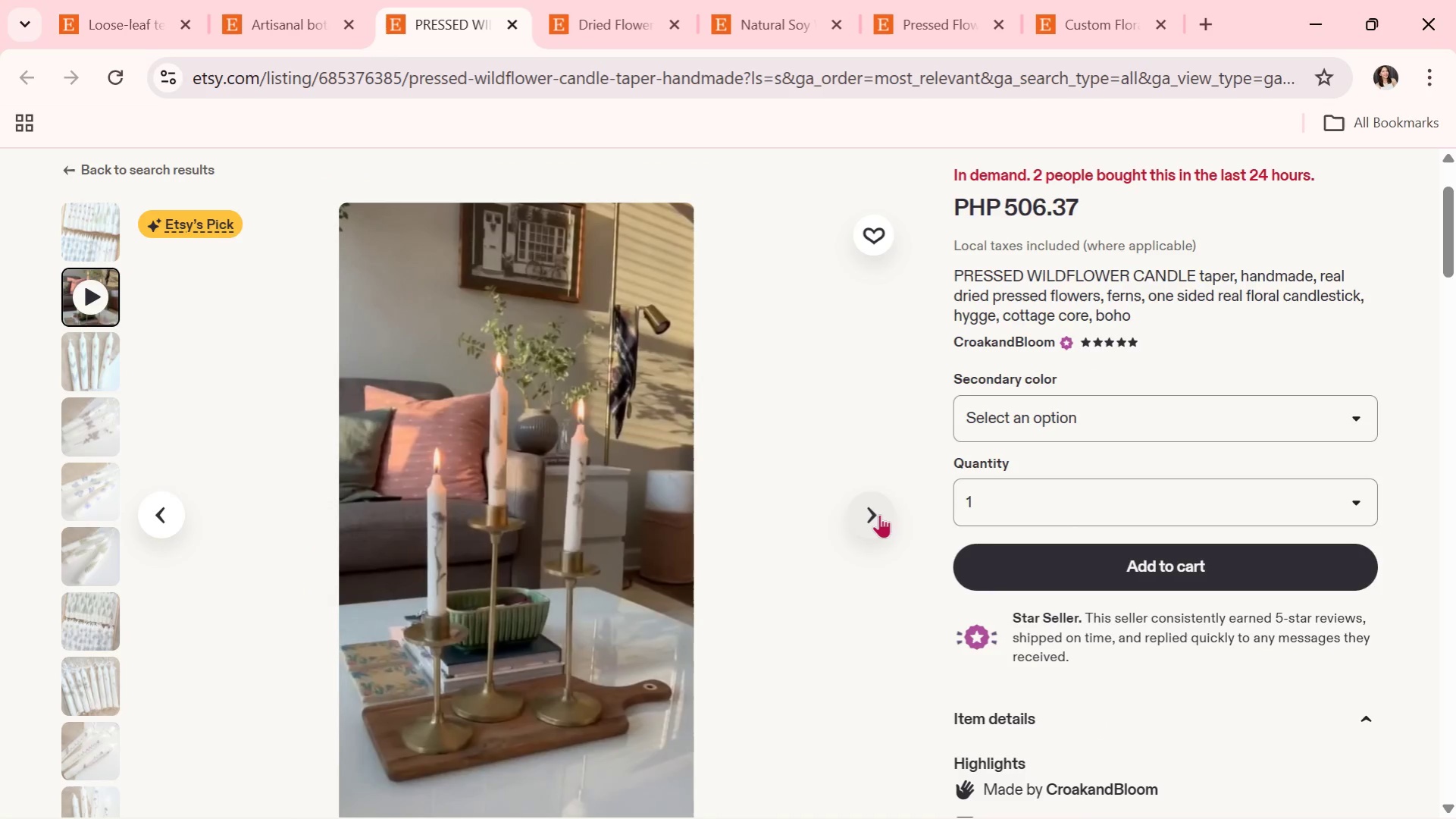 
wait(6.34)
 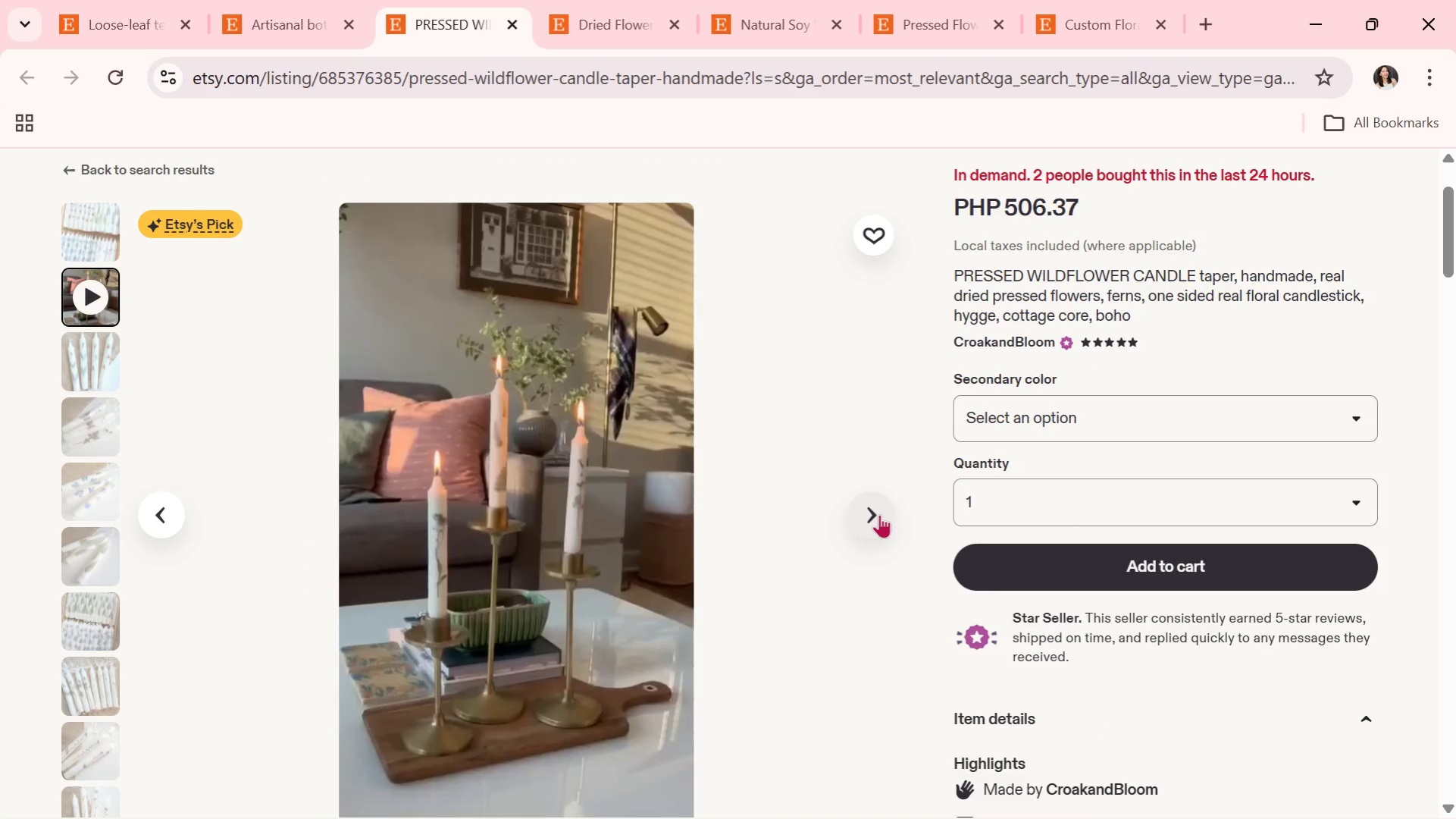 
left_click([879, 514])
 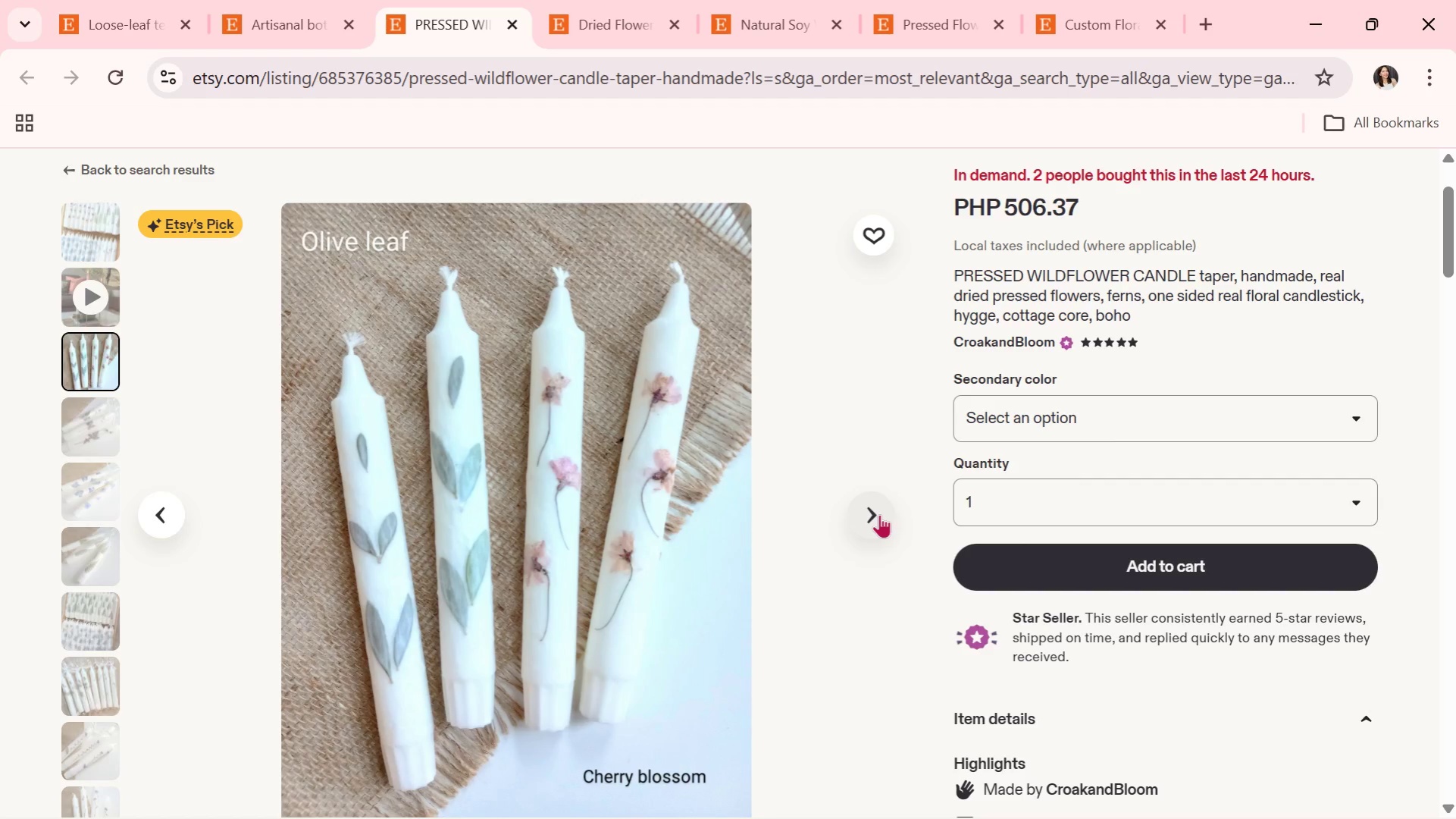 
wait(7.86)
 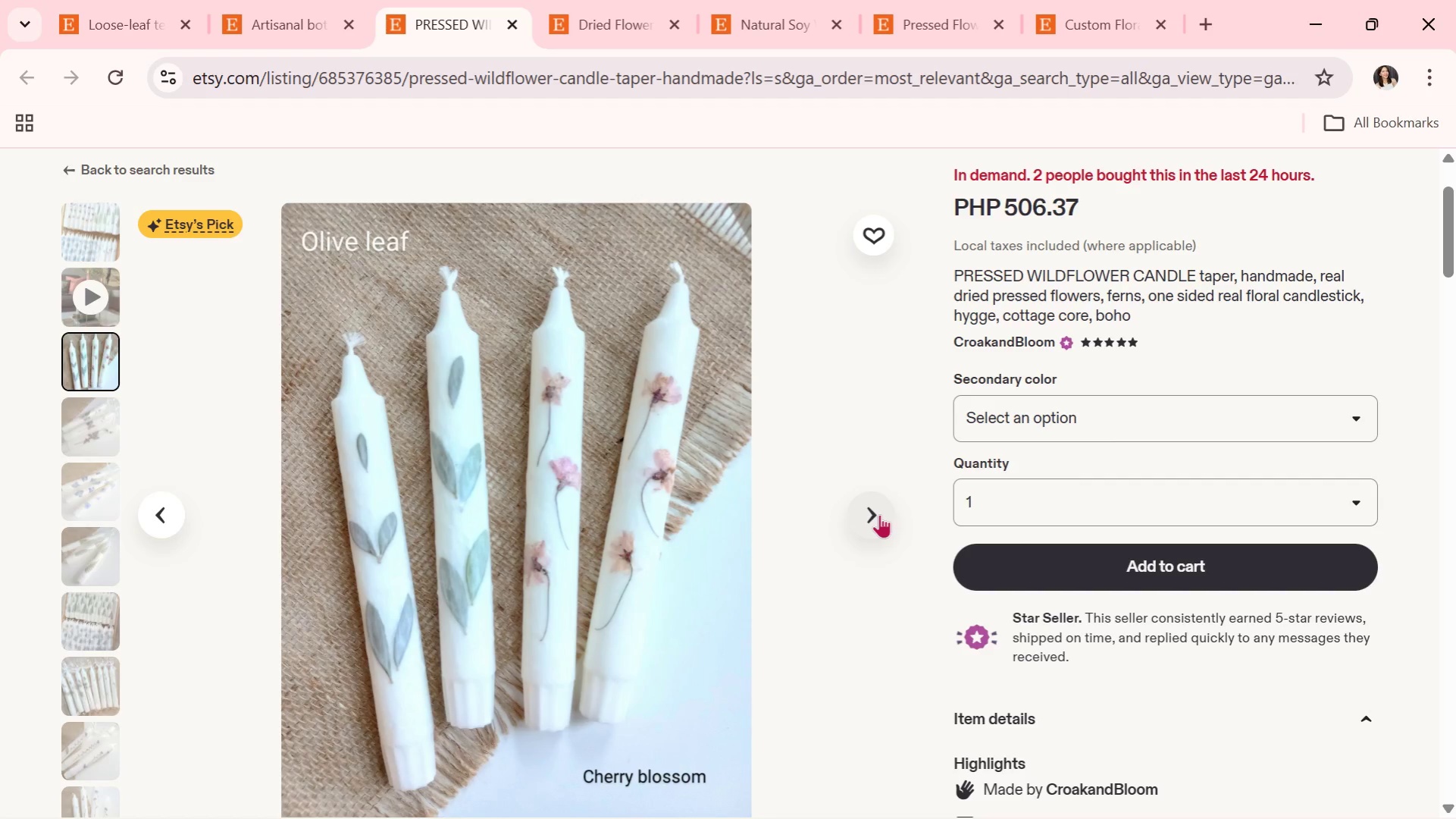 
left_click([879, 514])
 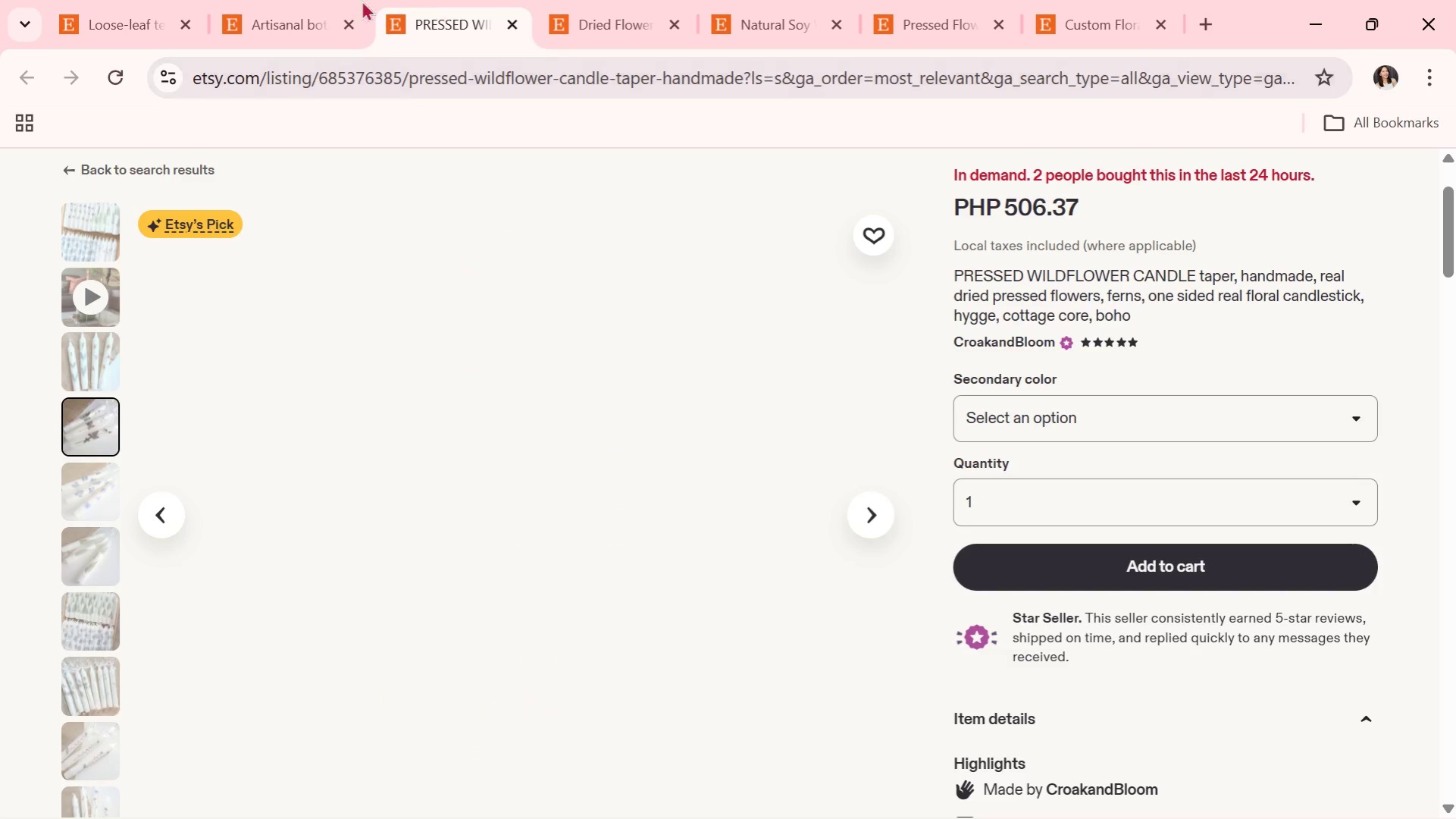 
left_click([336, 0])
 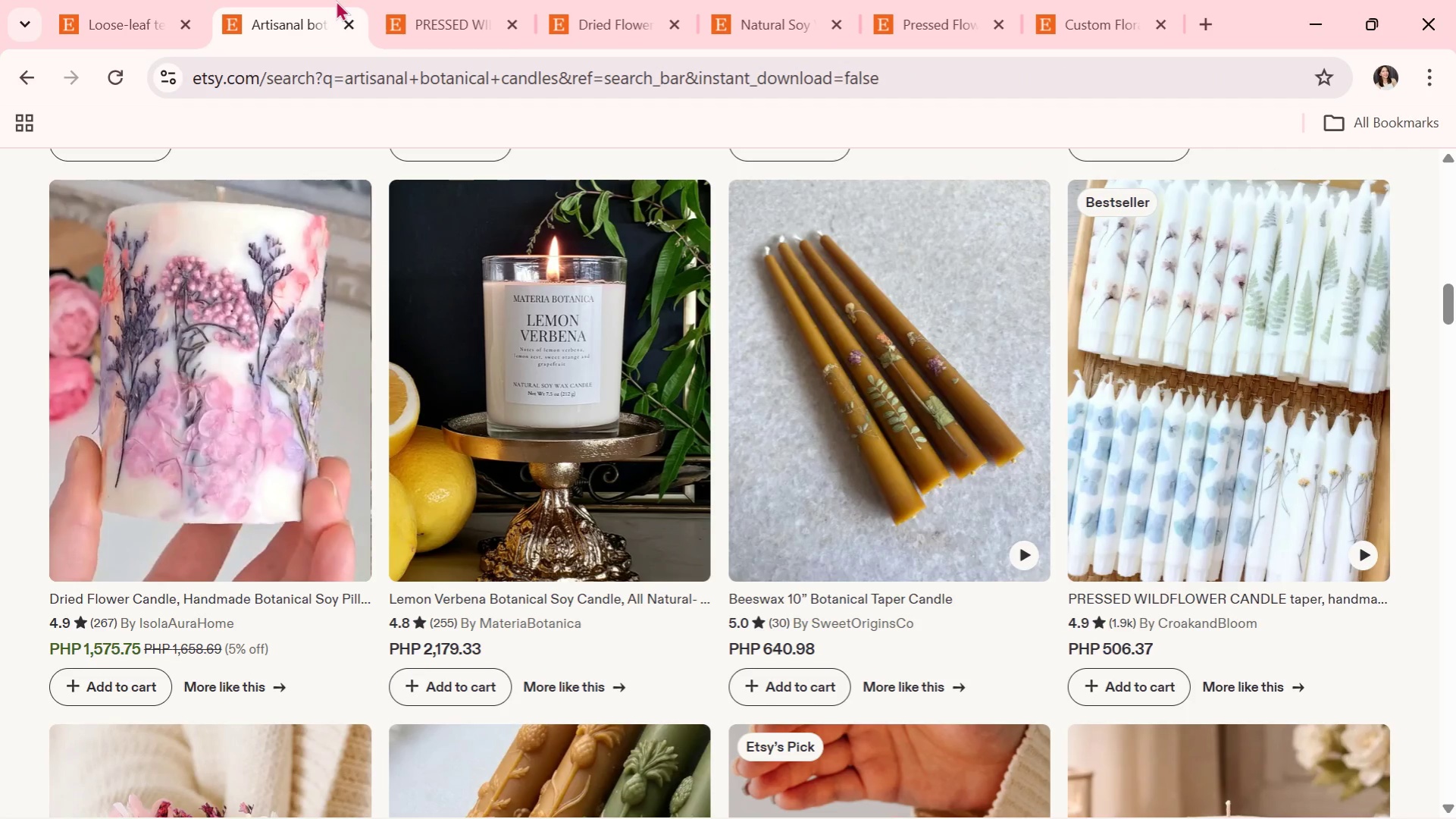 
scroll: coordinate [424, 425], scroll_direction: down, amount: 4.0
 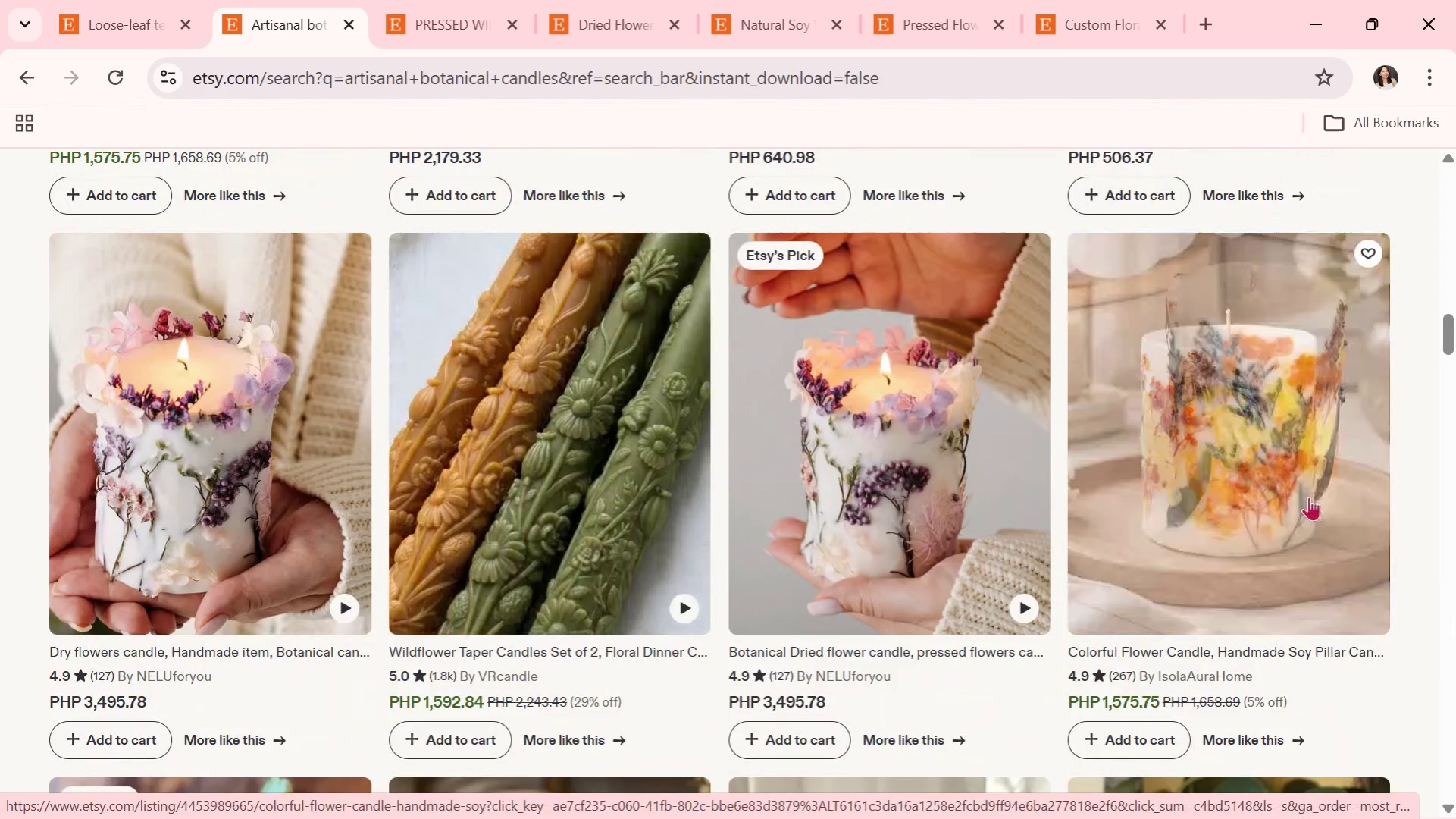 
left_click([1307, 496])
 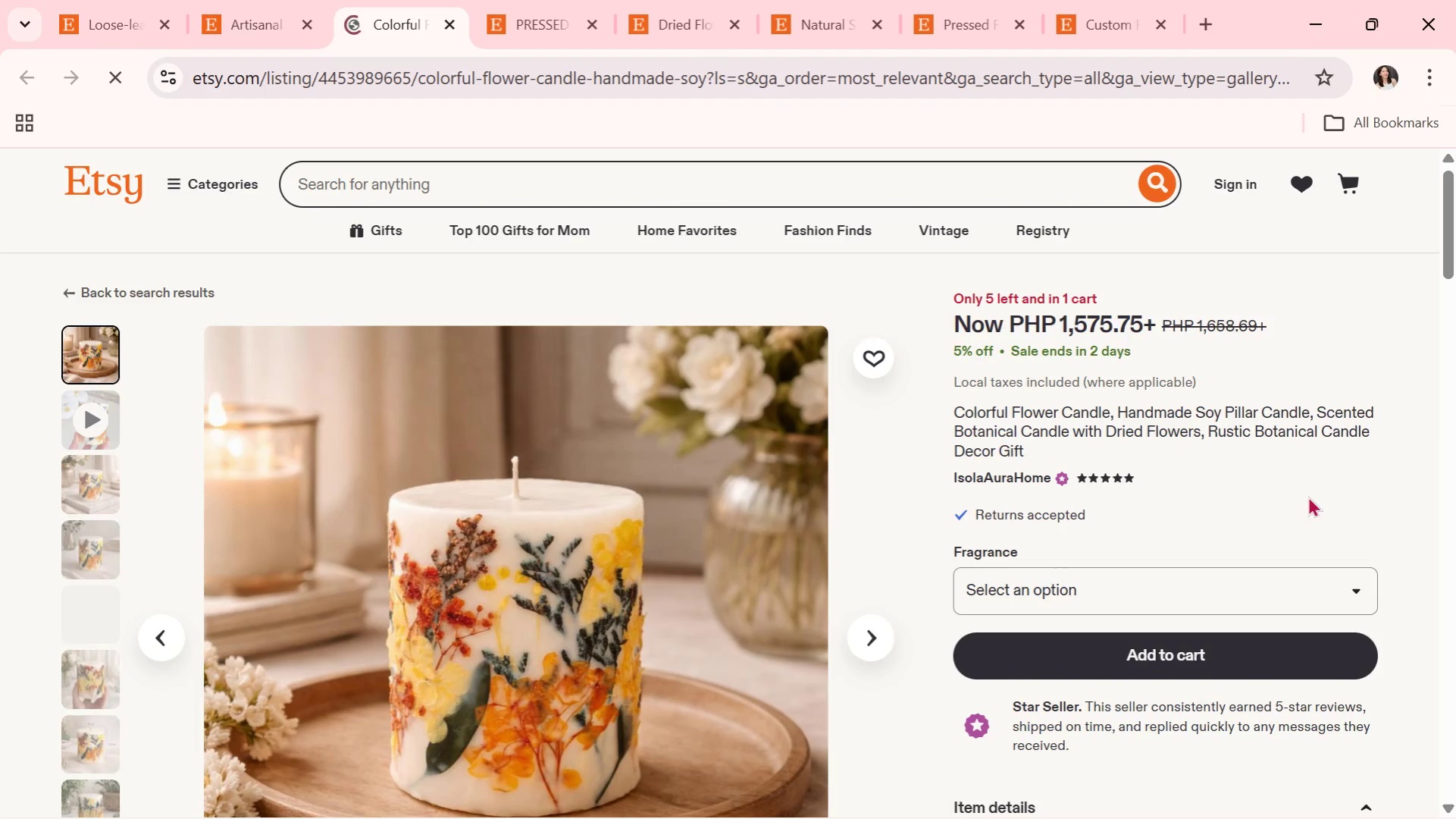 
wait(9.97)
 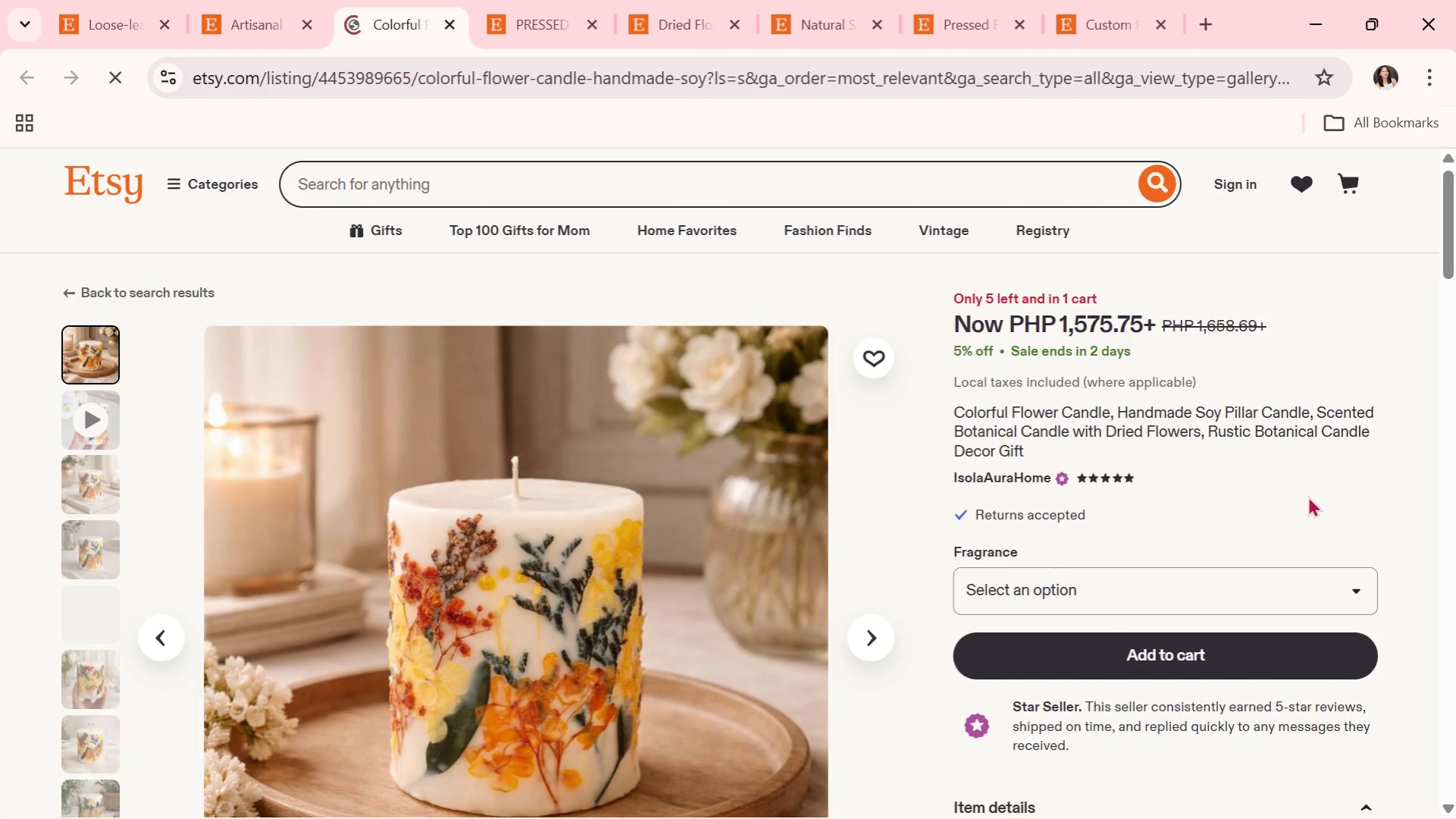 
scroll: coordinate [1229, 480], scroll_direction: down, amount: 2.0
 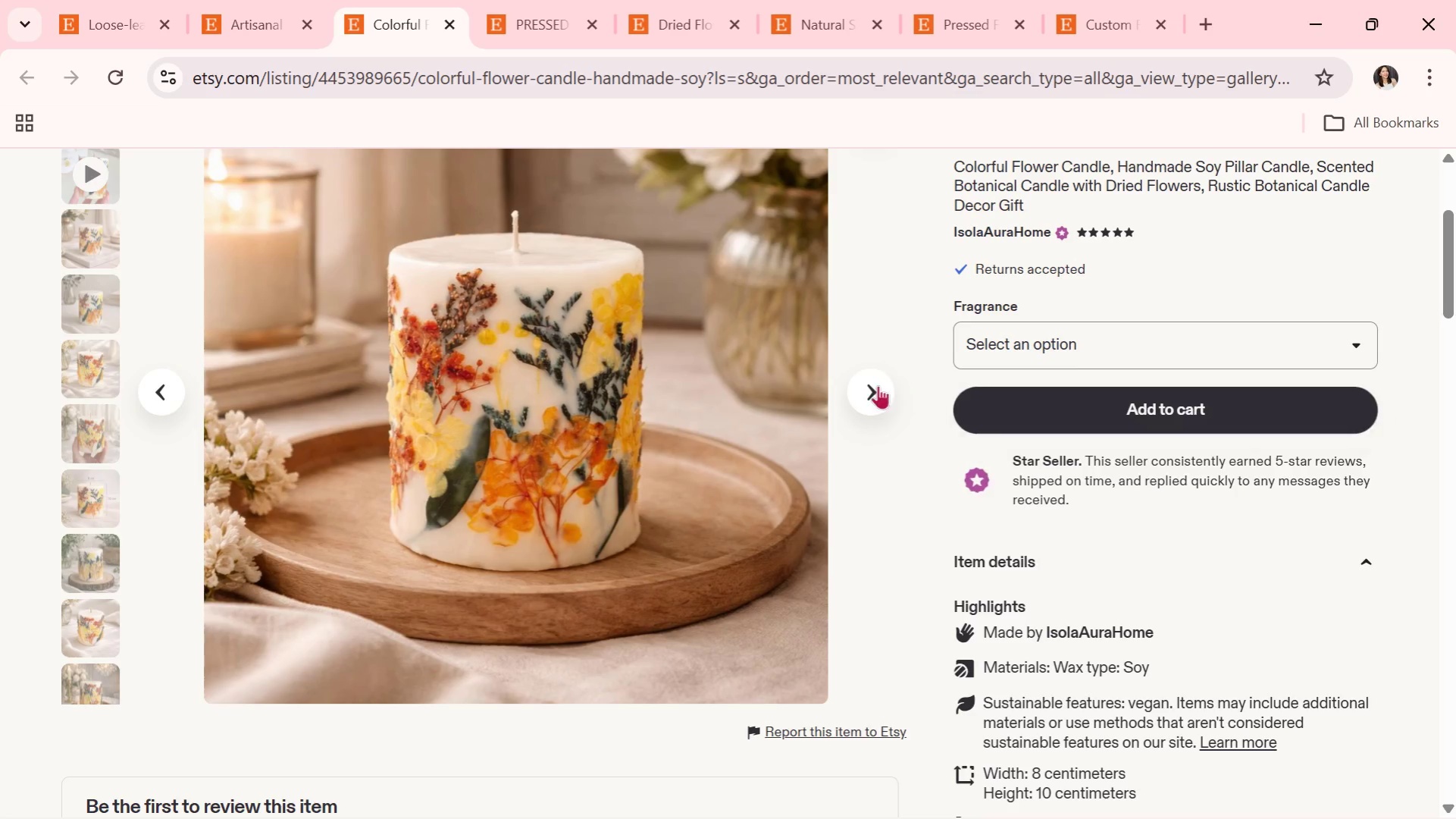 
left_click([852, 388])
 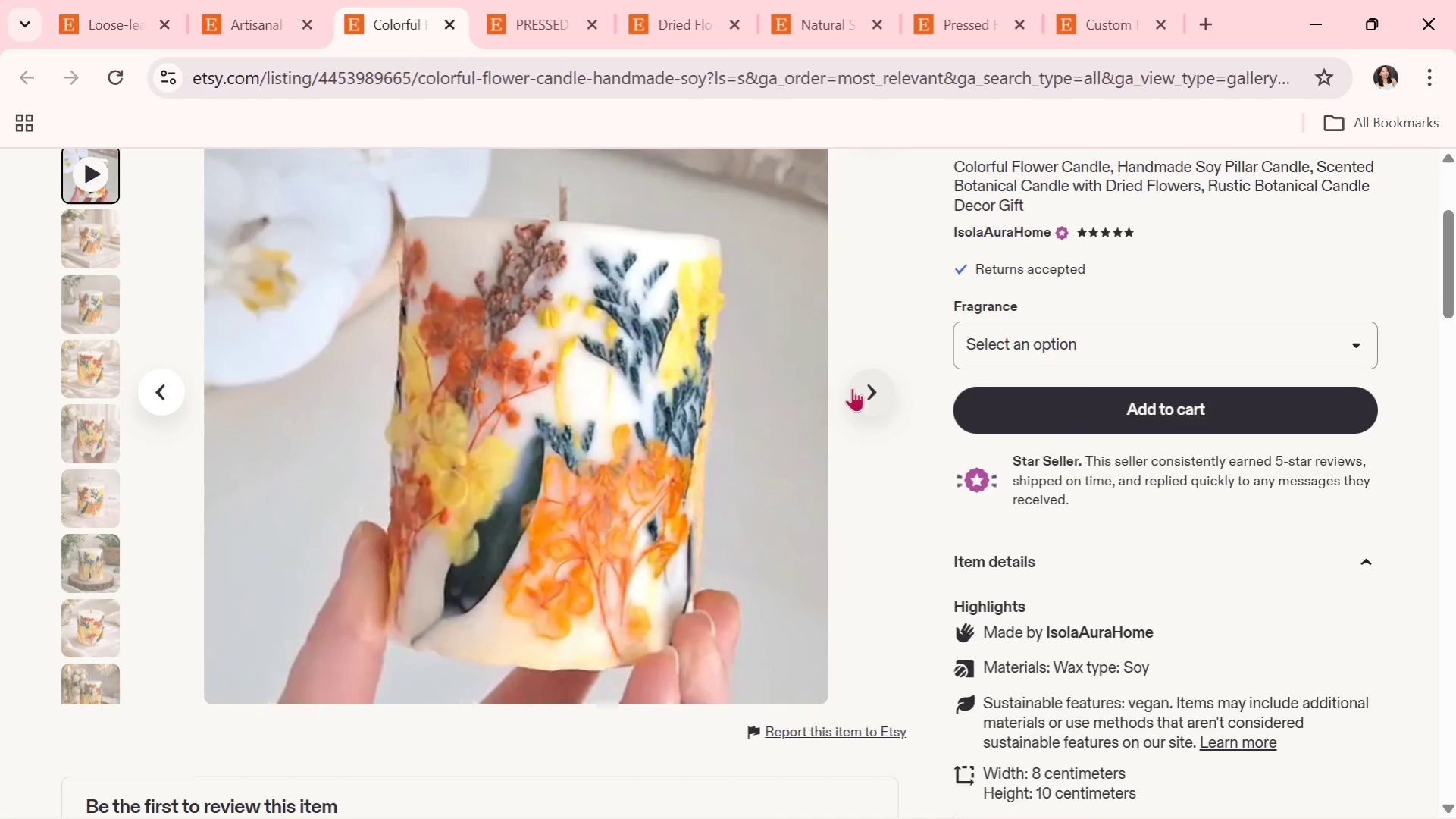 
wait(7.0)
 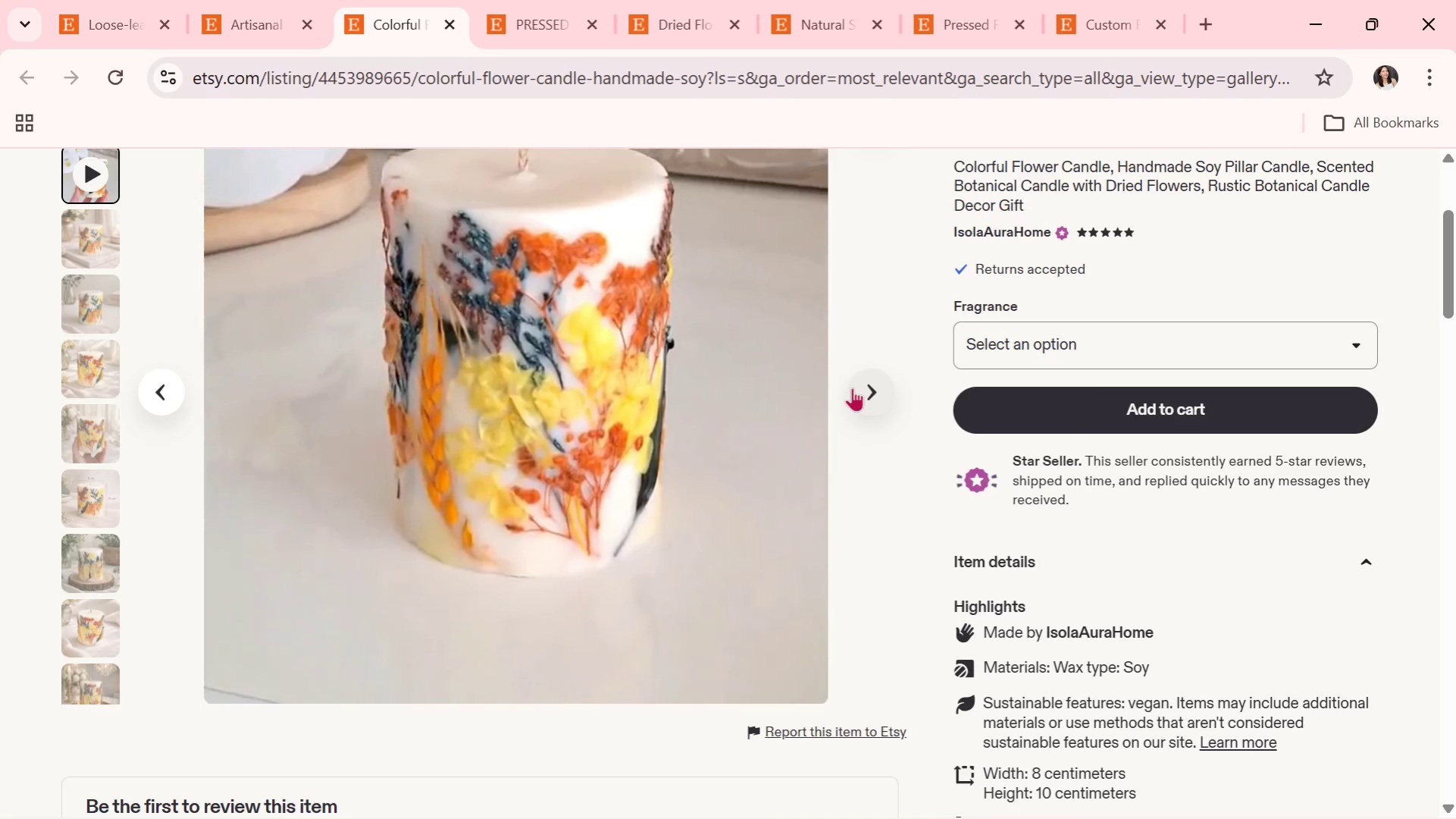 
left_click([856, 384])
 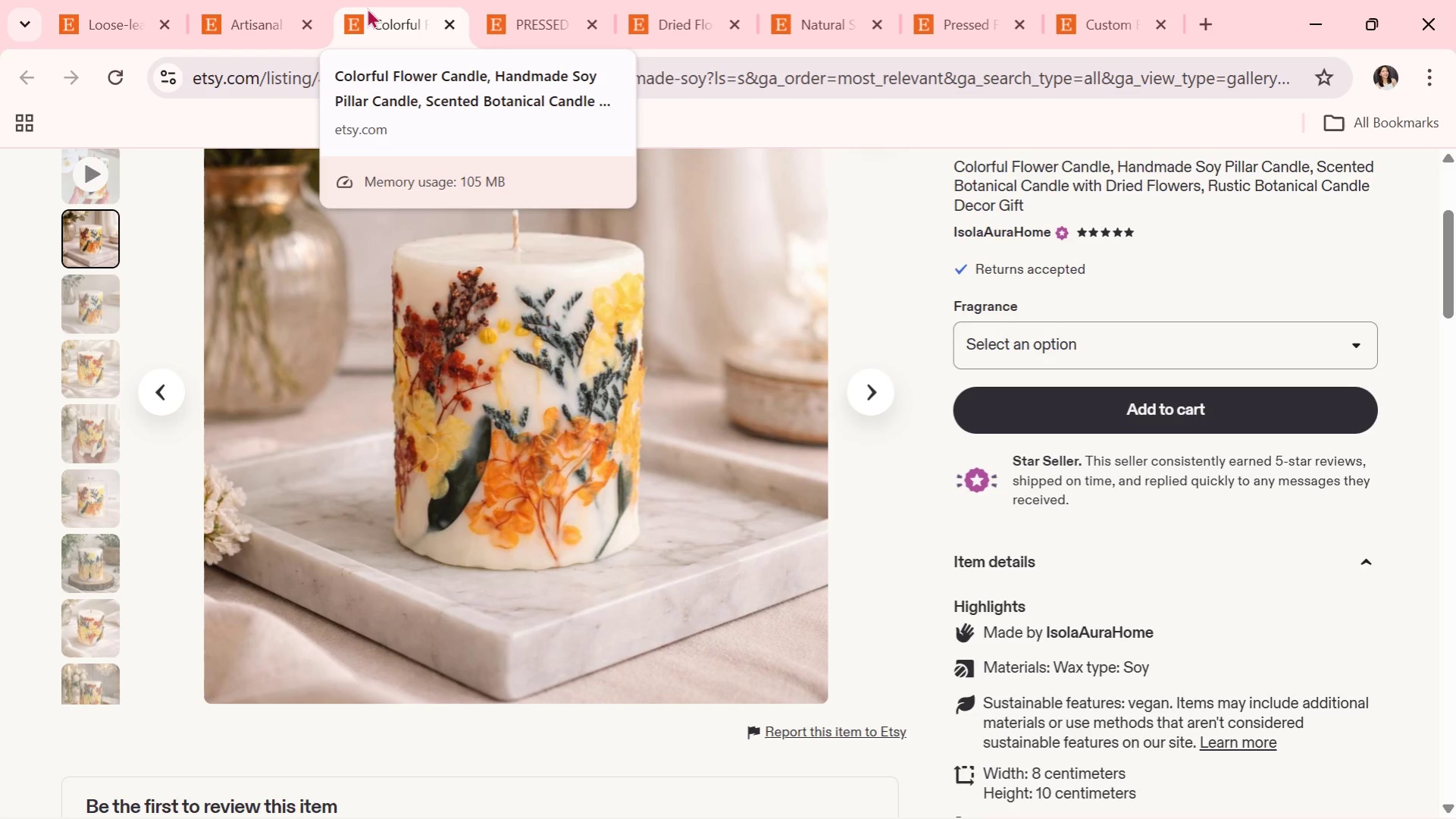 
left_click([290, 0])
 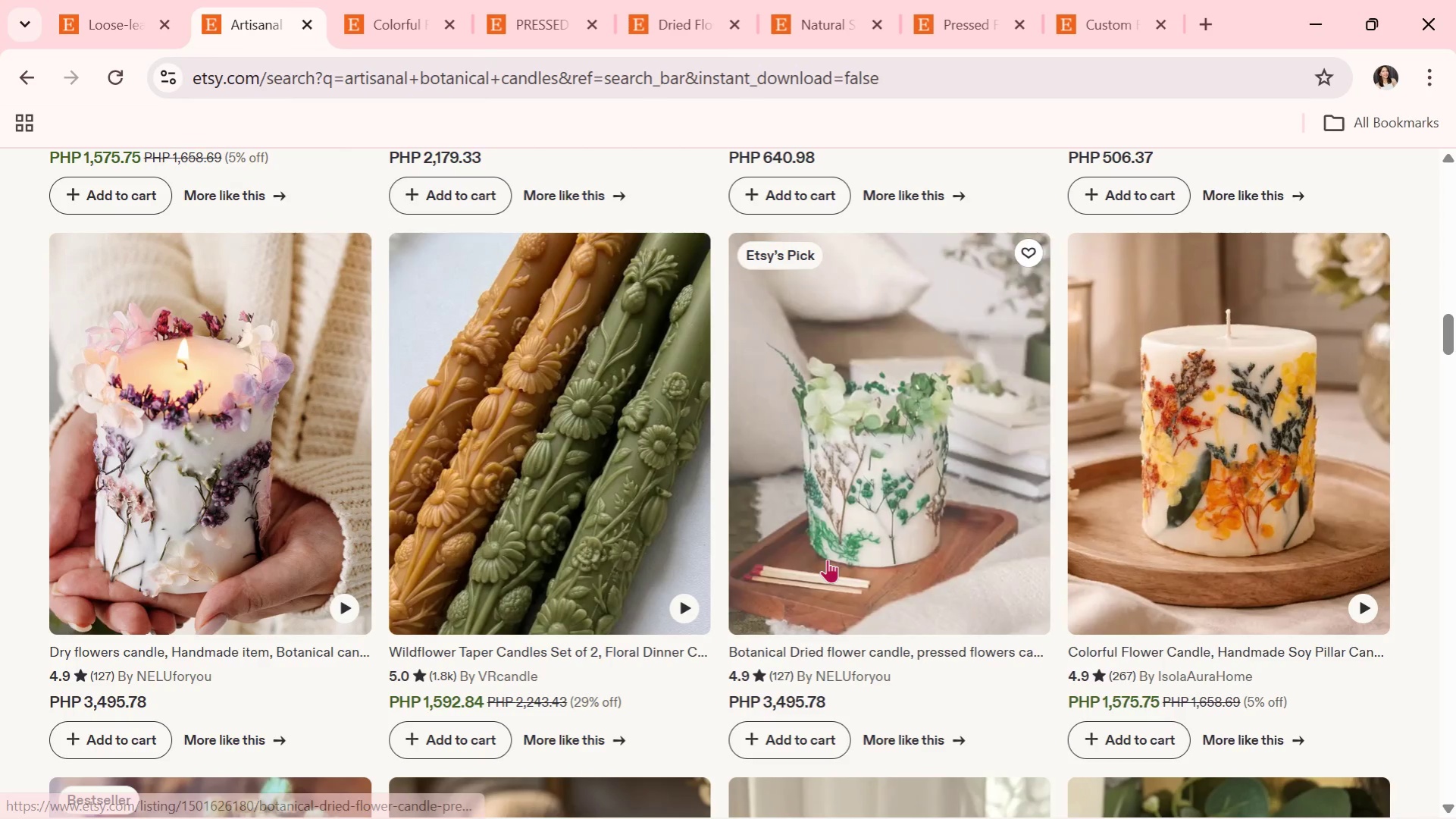 
scroll: coordinate [822, 561], scroll_direction: down, amount: 8.0
 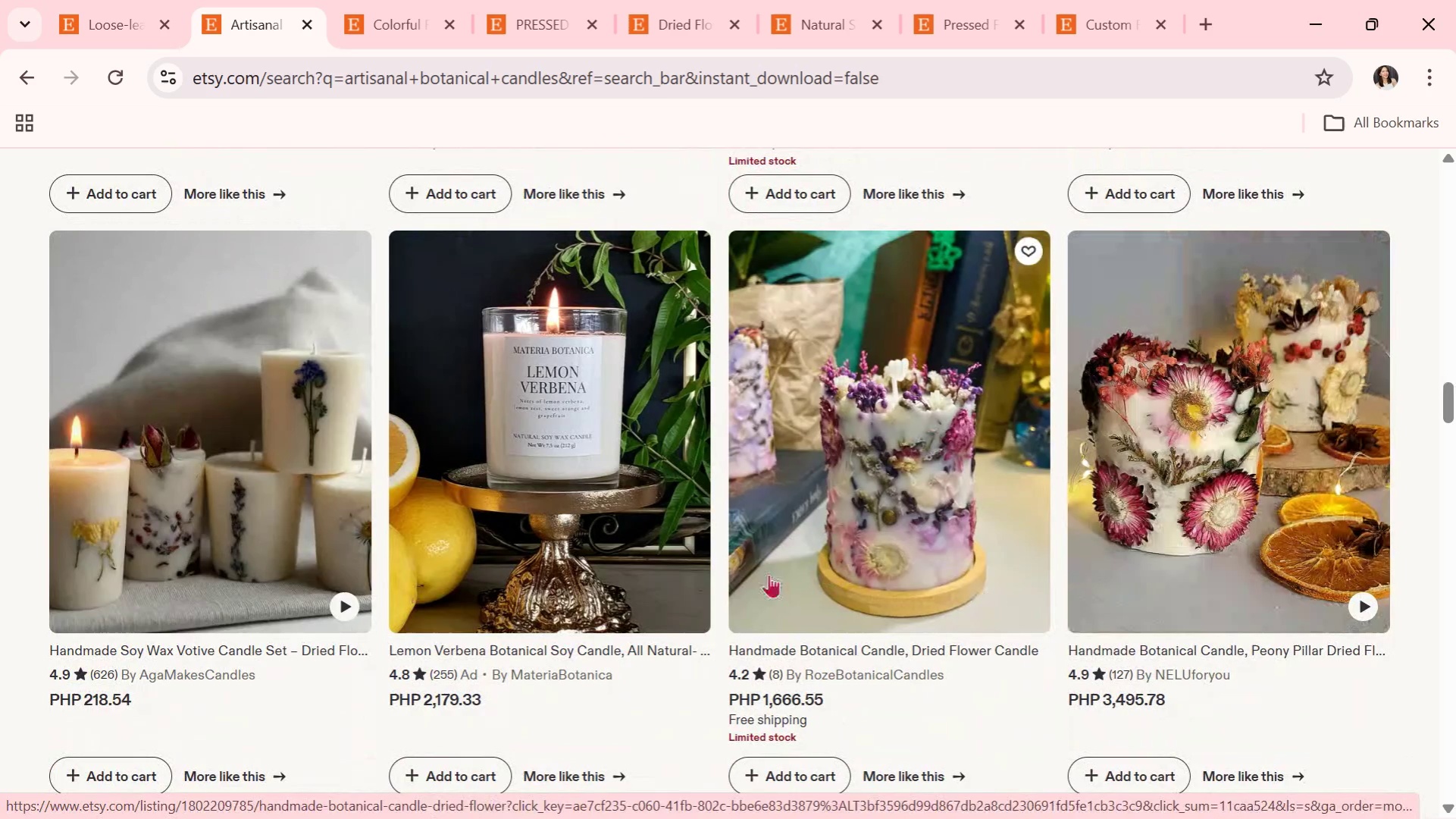 
wait(5.26)
 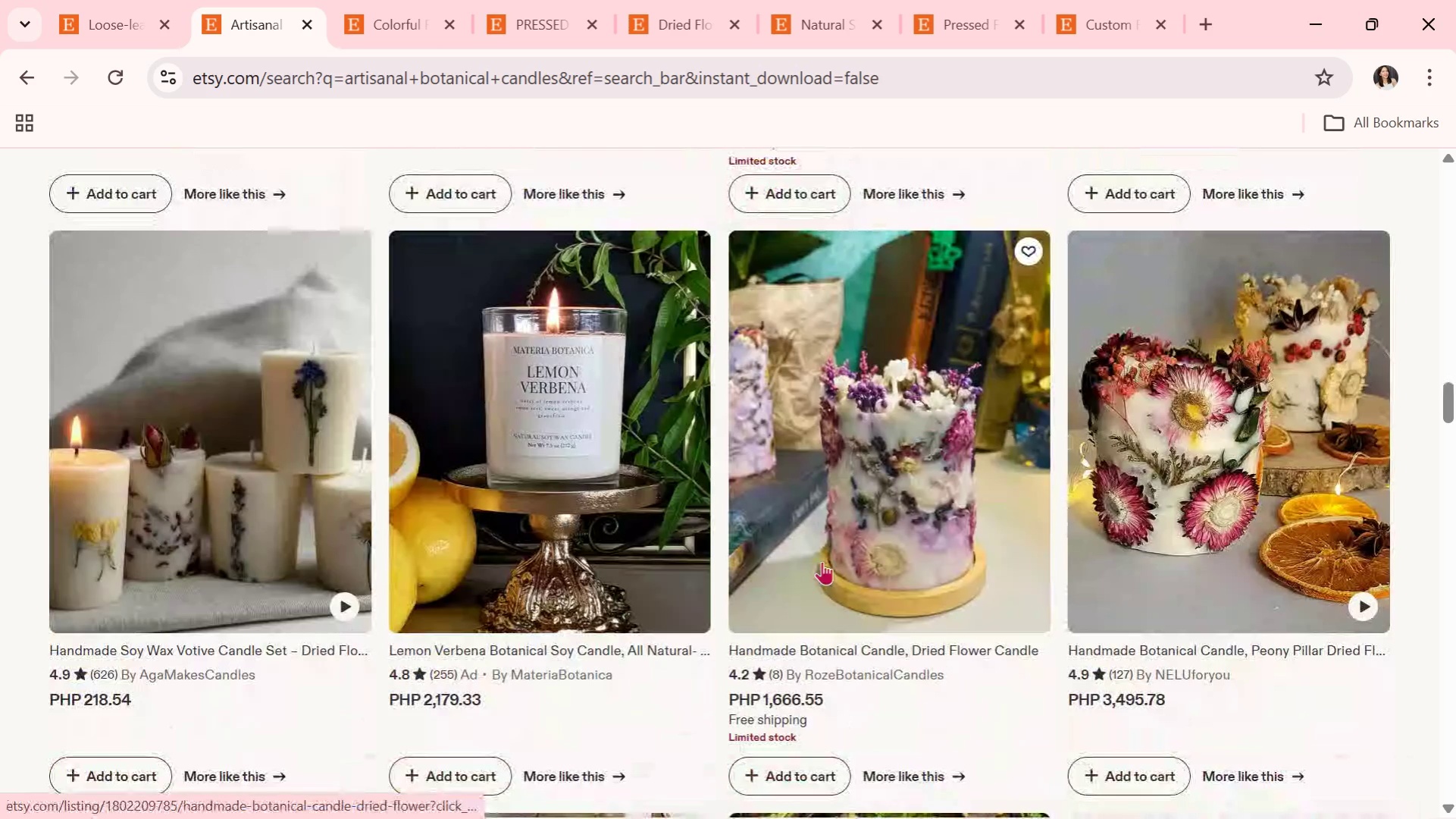 
left_click([216, 591])
 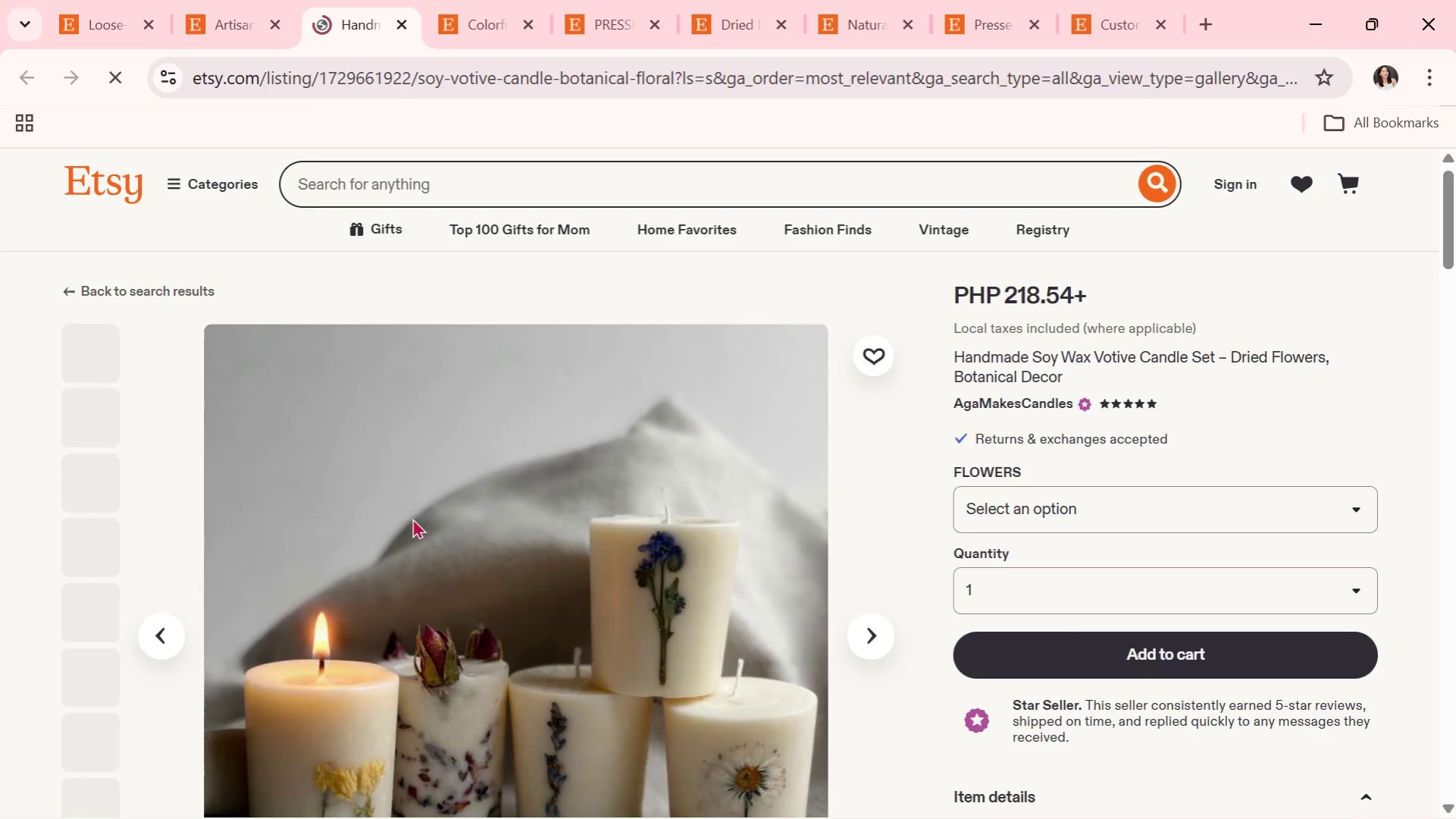 
scroll: coordinate [412, 518], scroll_direction: down, amount: 1.0
 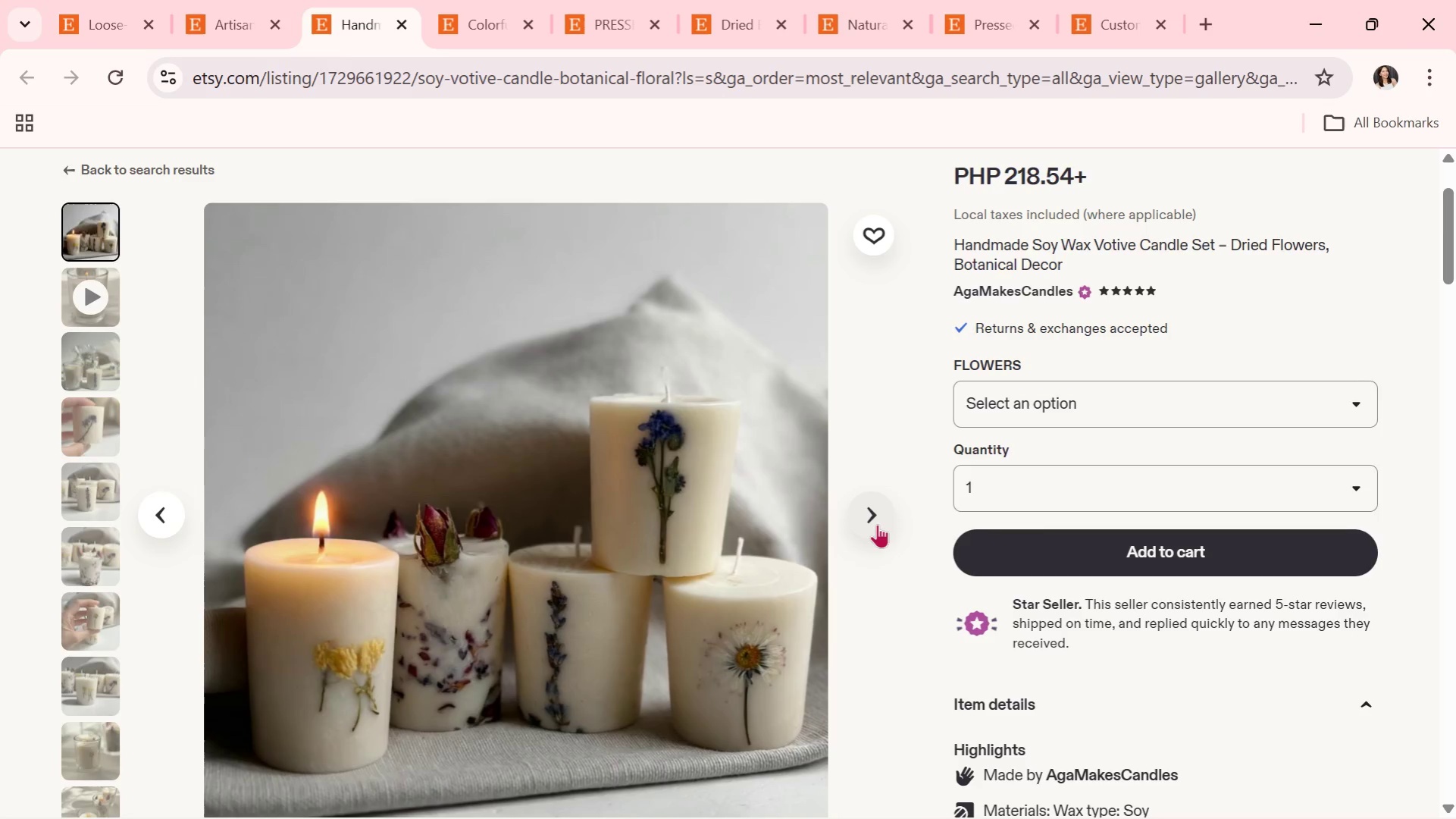 
wait(9.73)
 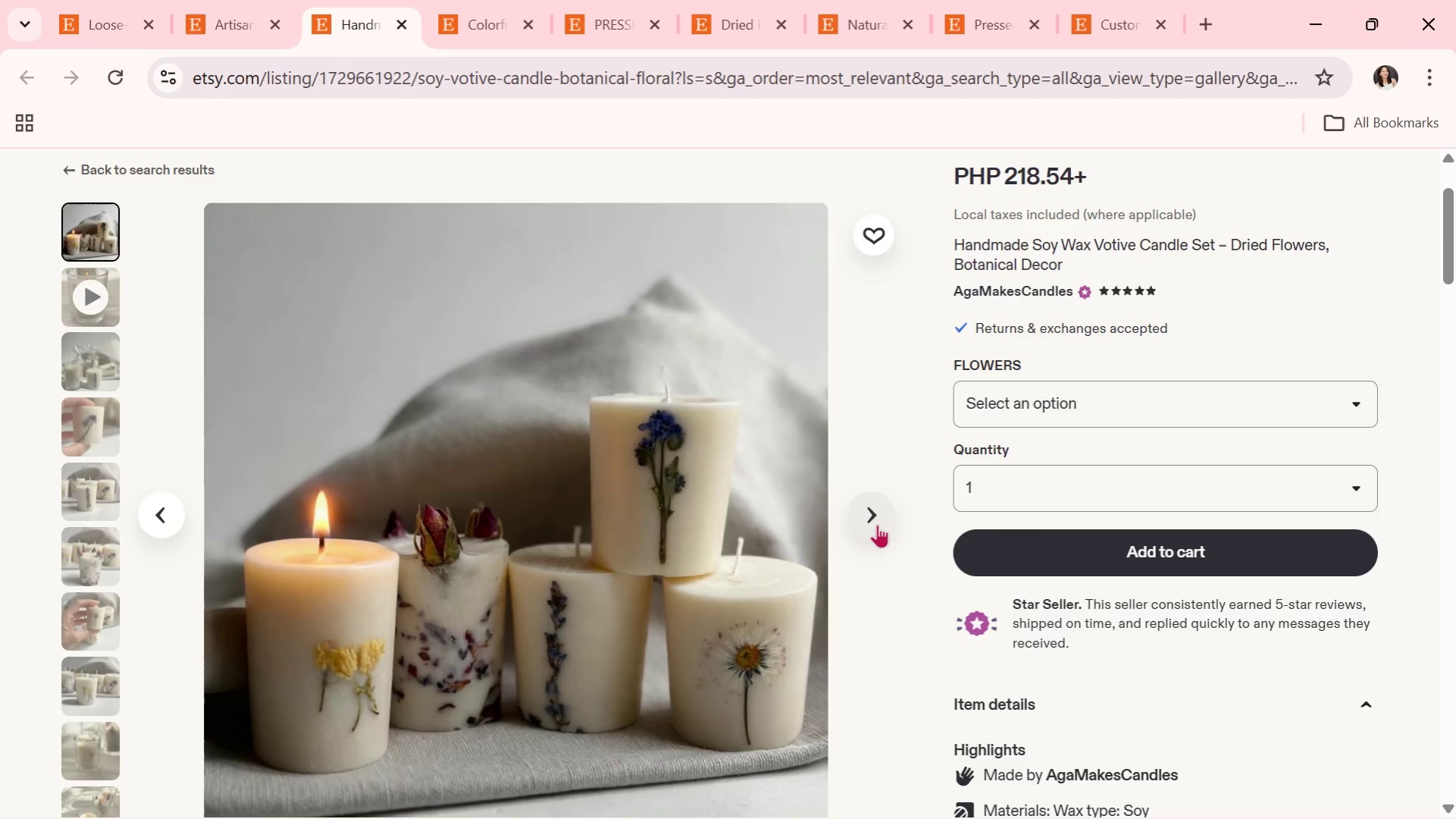 
left_click([877, 524])
 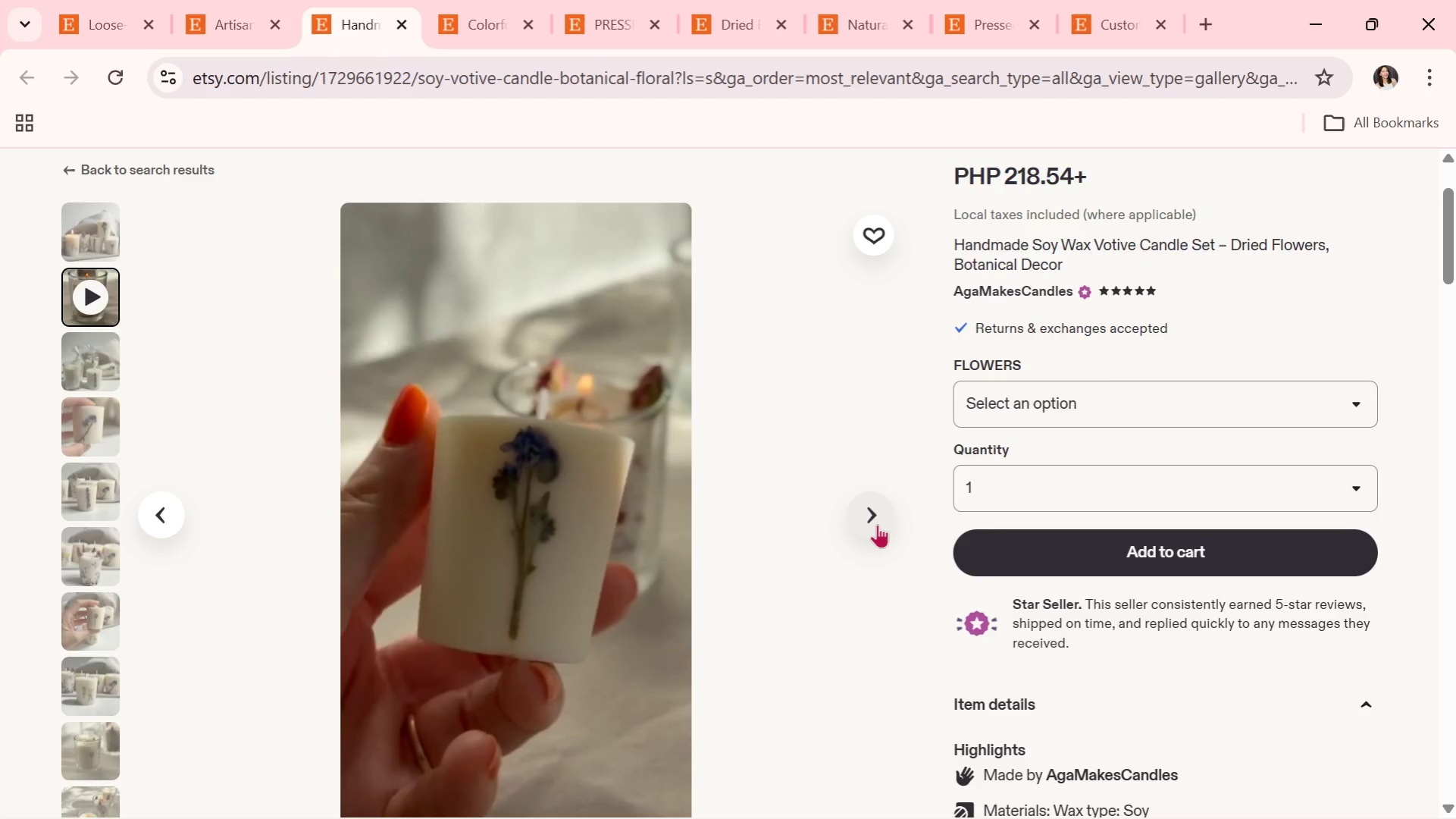 
left_click([877, 524])
 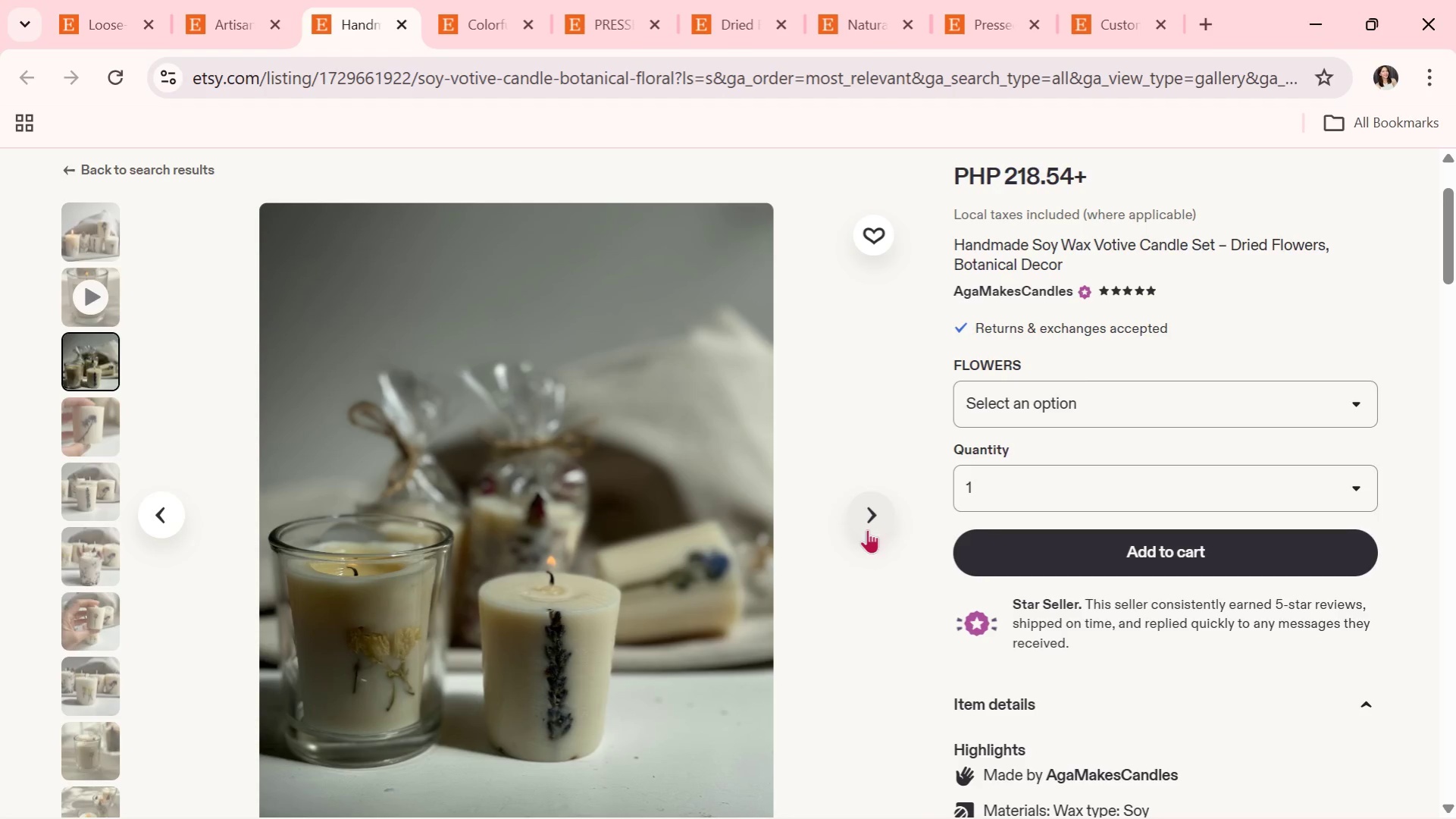 
wait(6.66)
 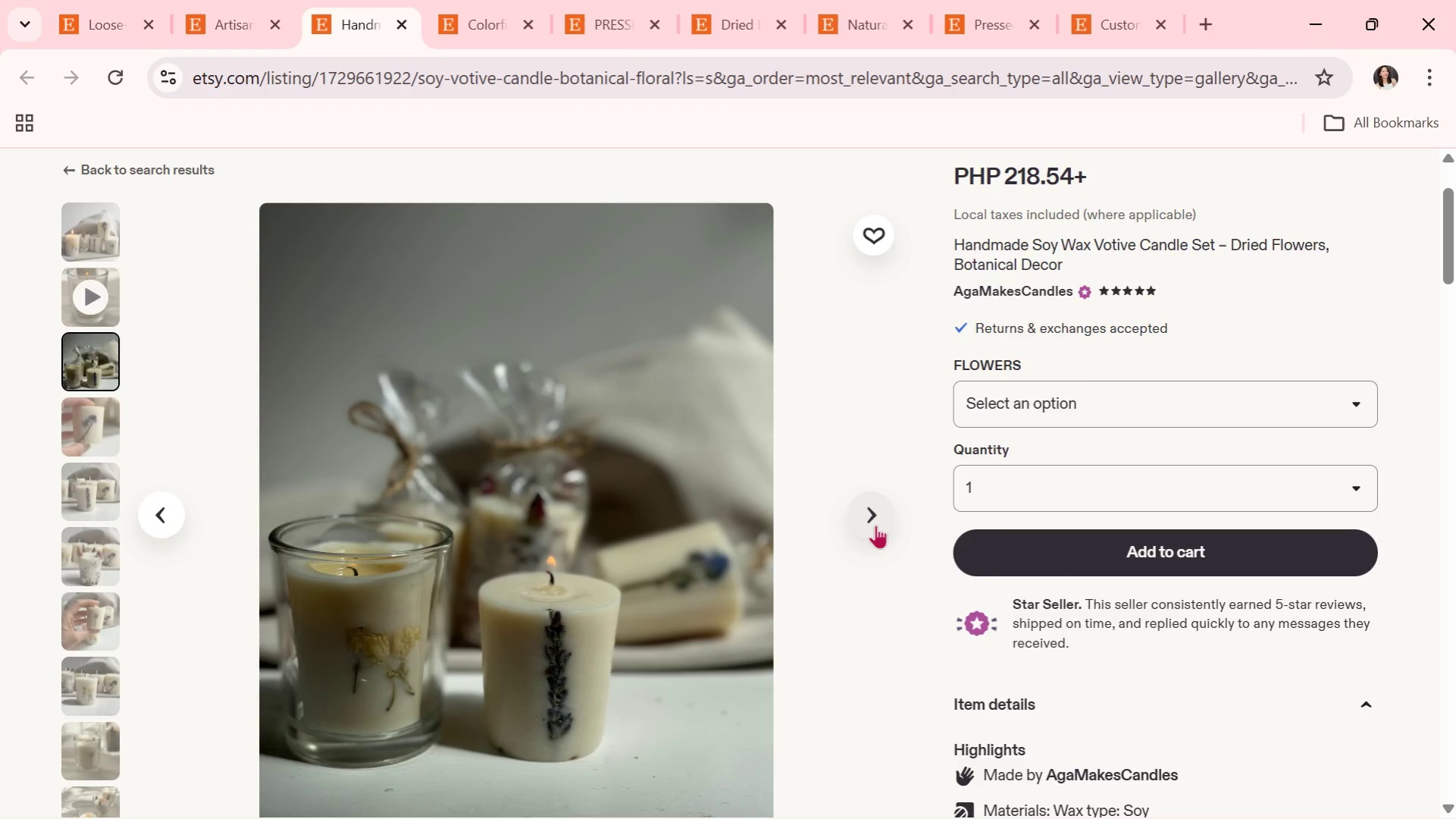 
left_click([866, 529])
 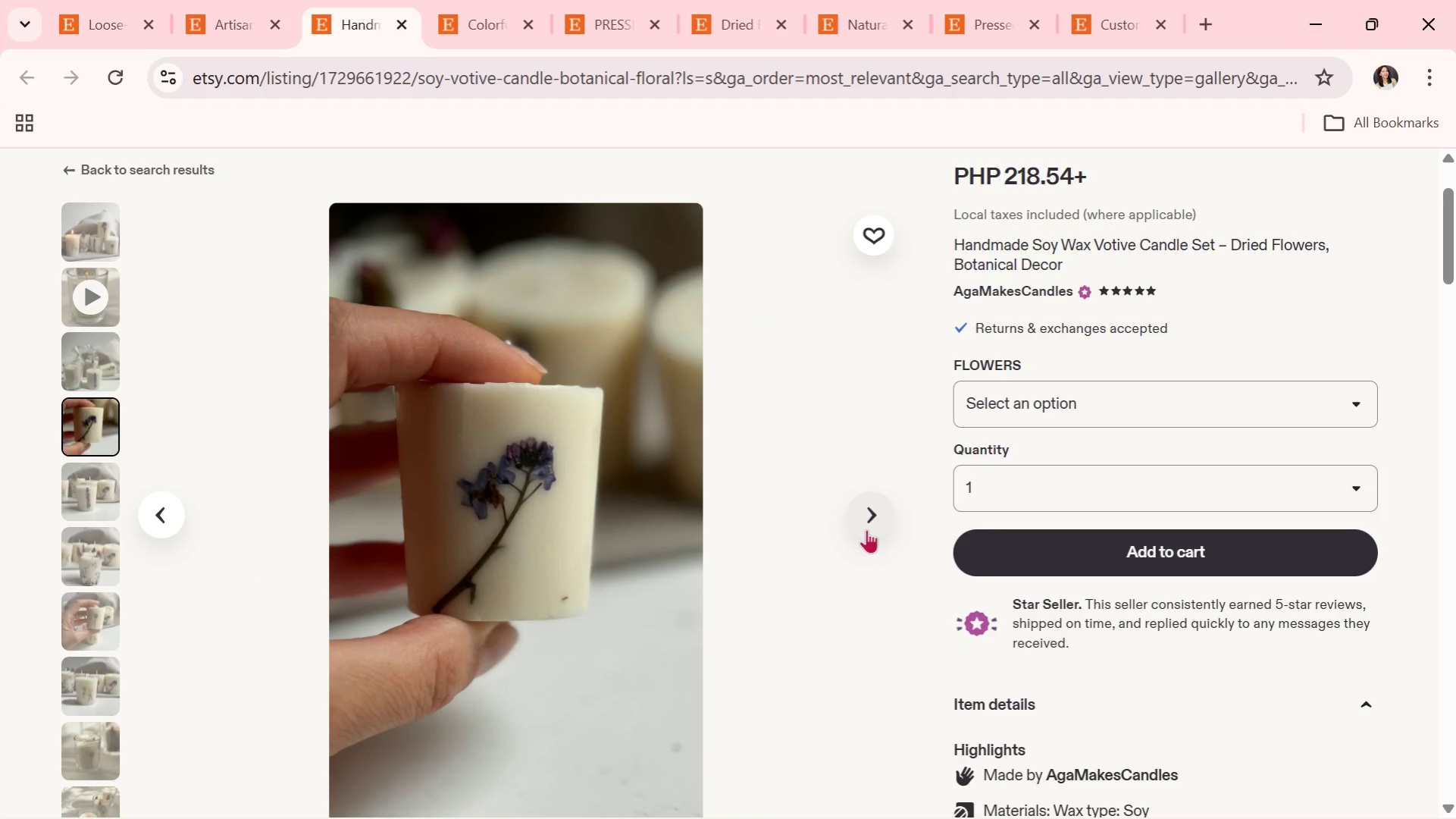 
left_click([866, 529])
 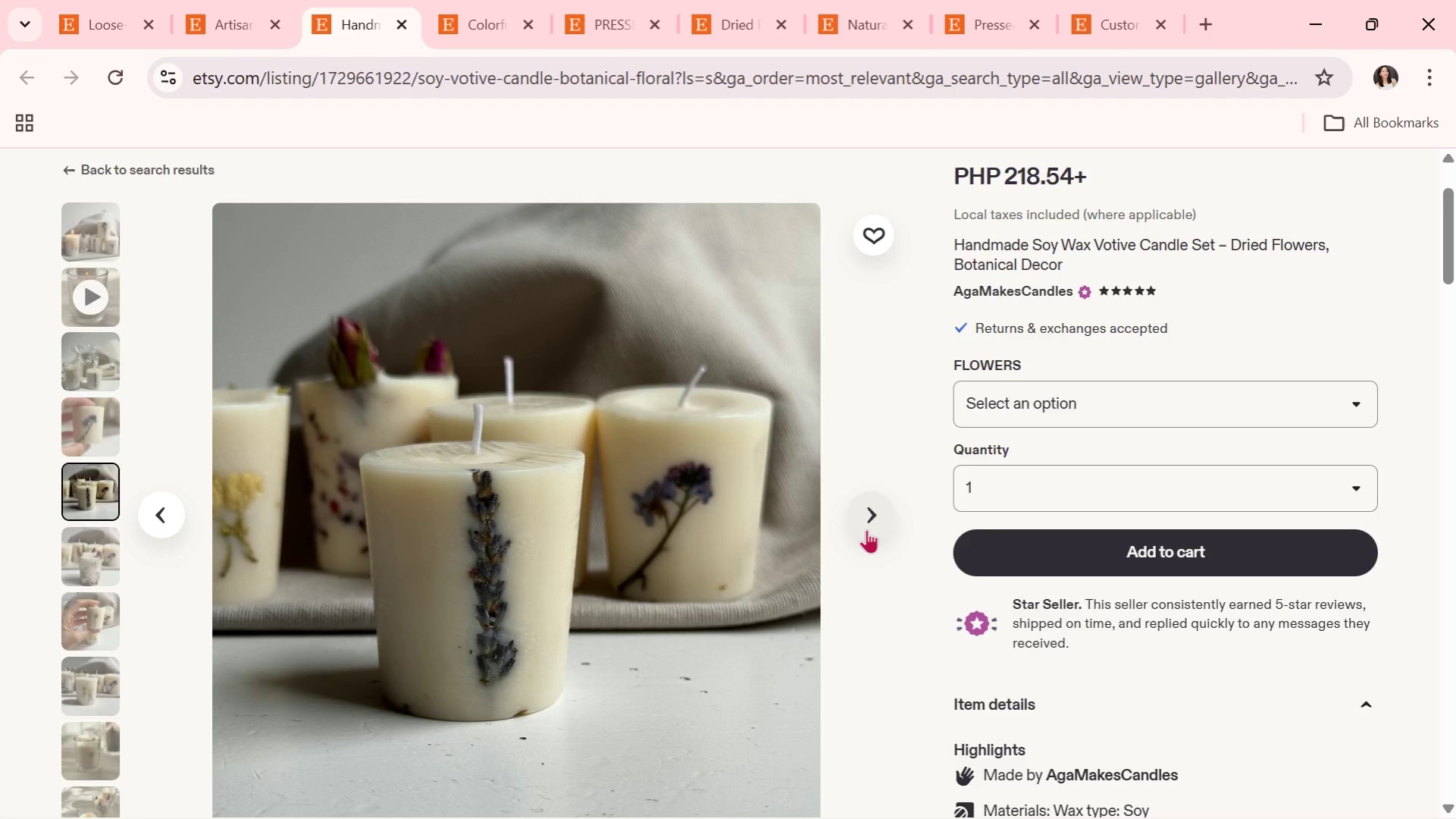 
left_click([866, 529])
 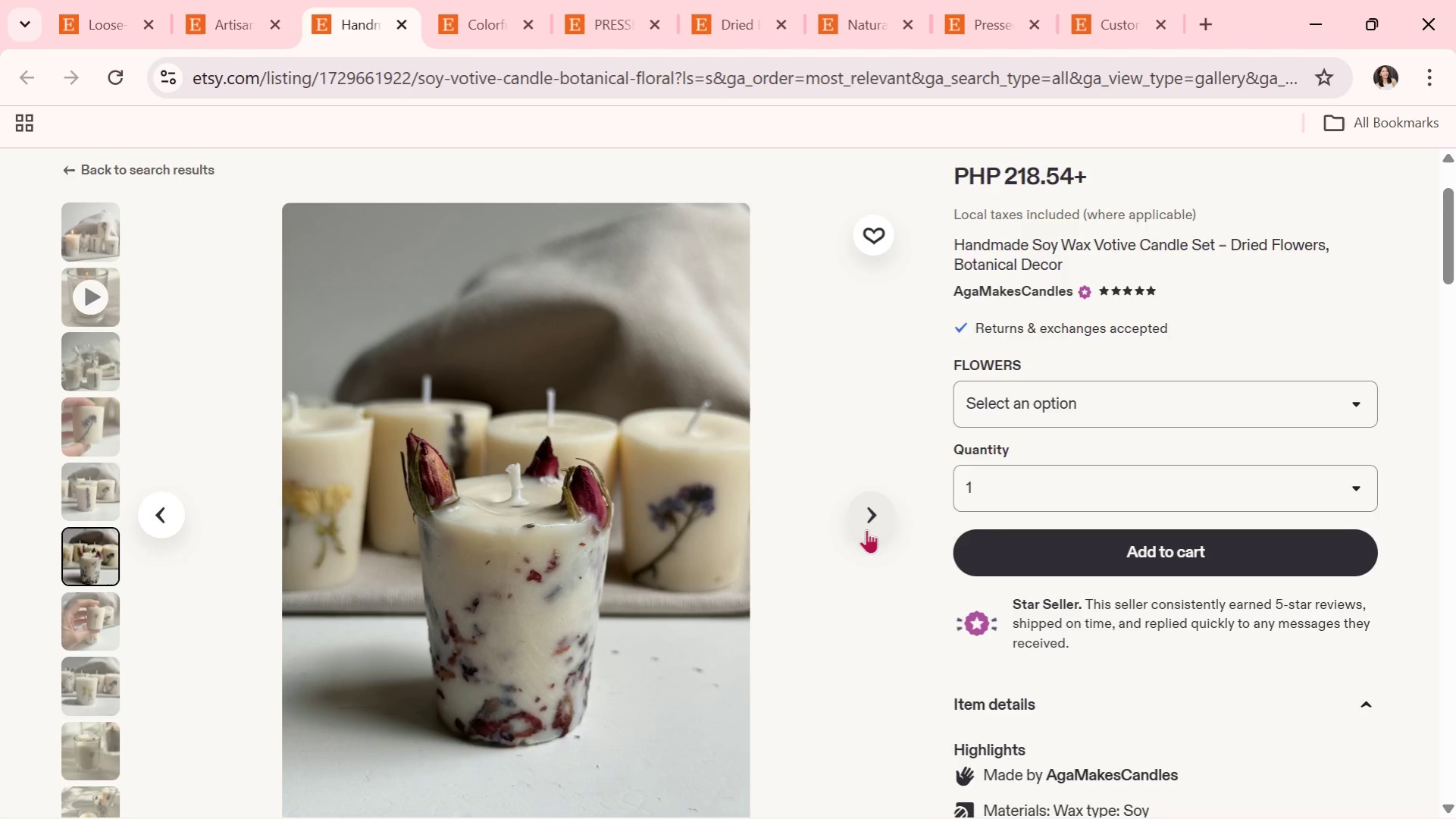 
left_click([866, 529])
 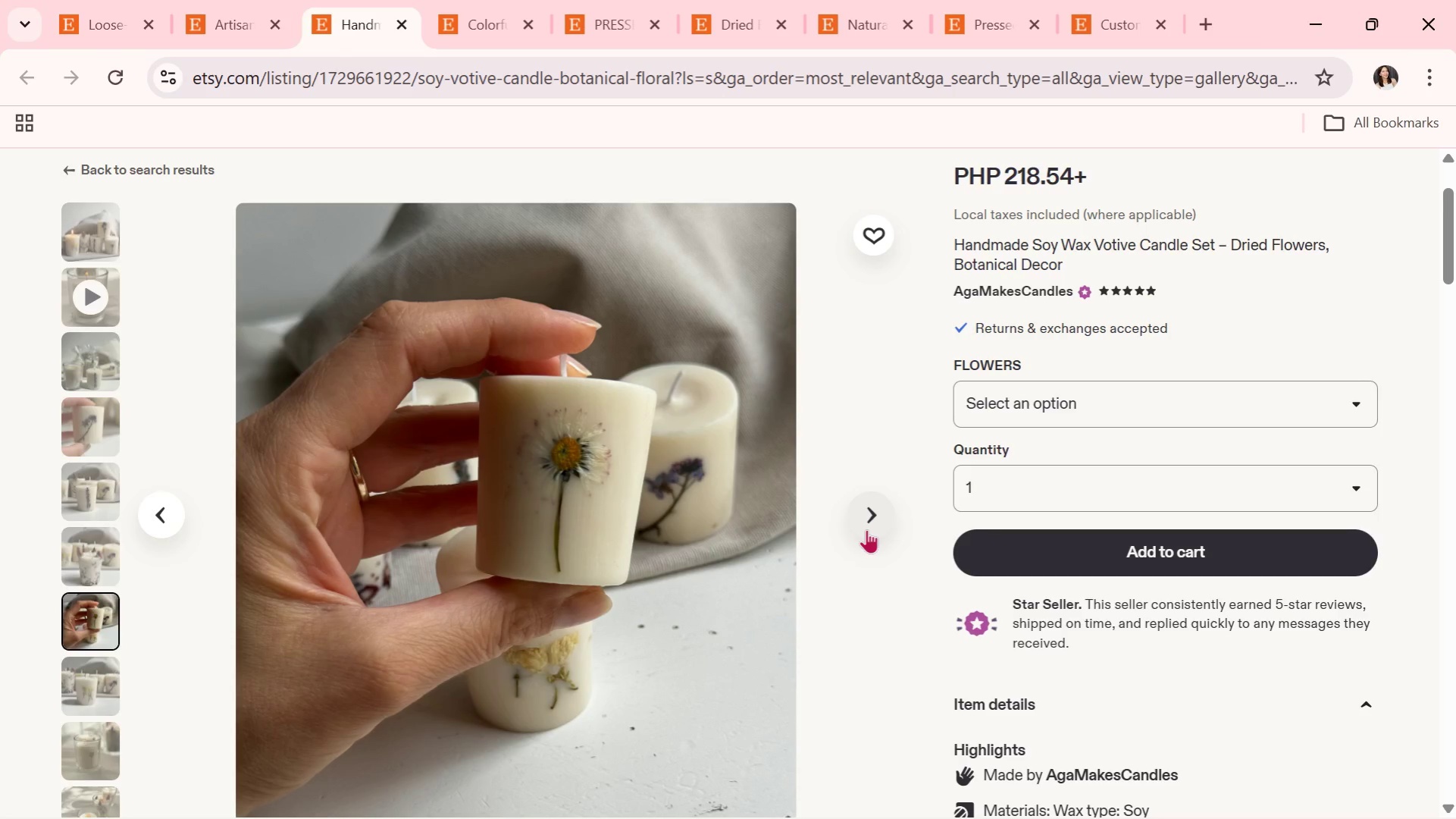 
left_click([866, 529])
 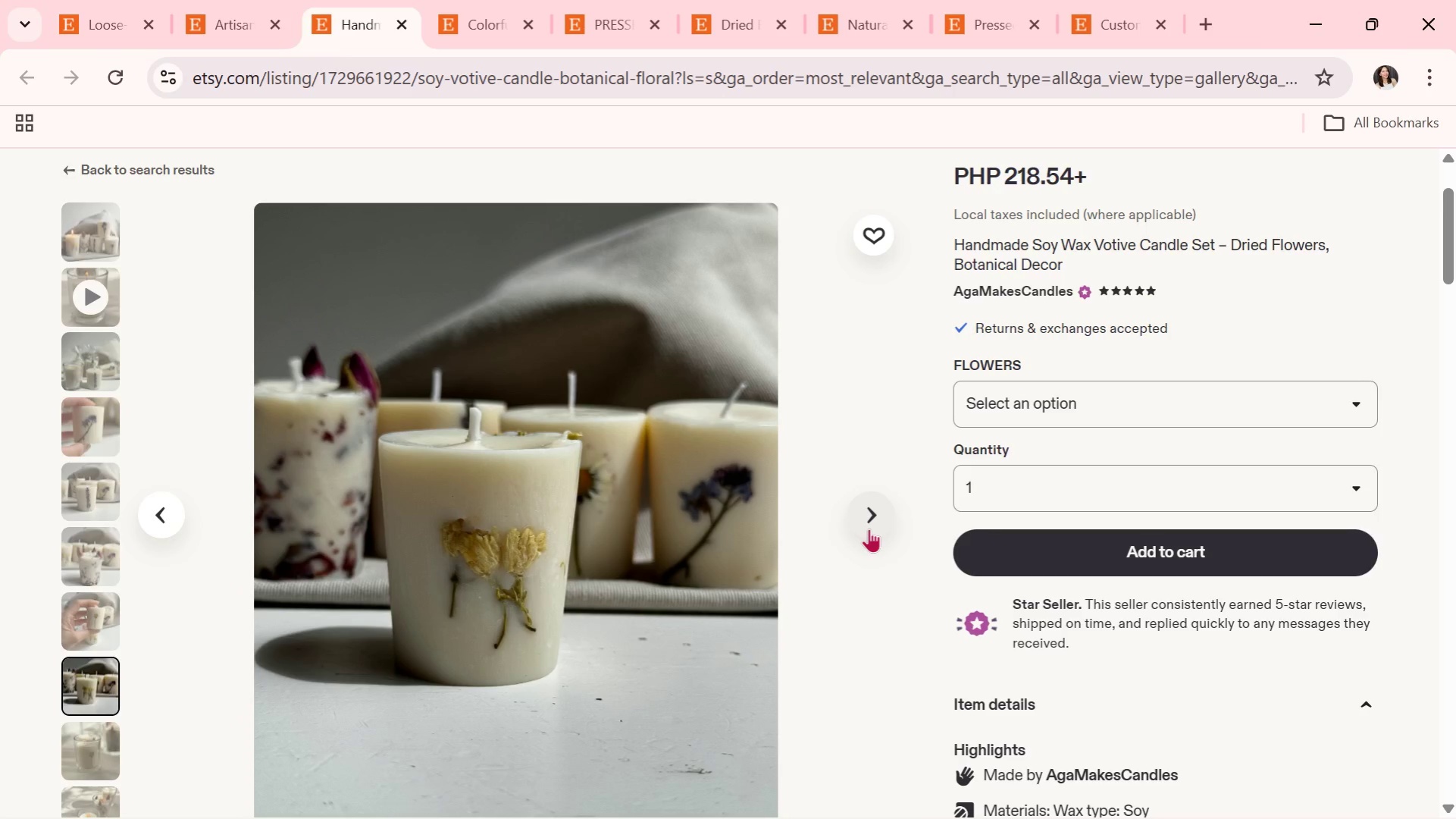 
wait(8.67)
 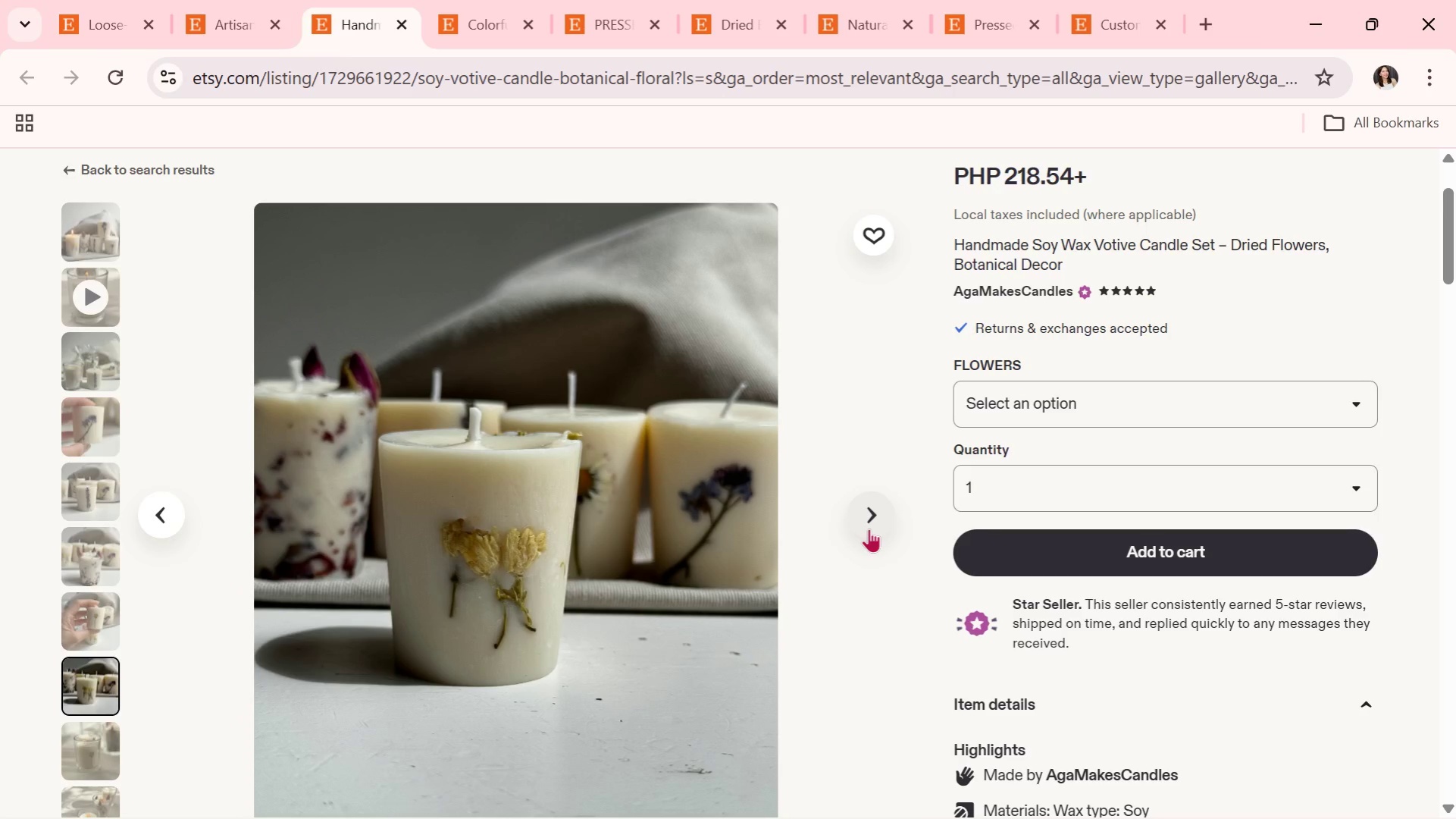 
left_click([869, 529])
 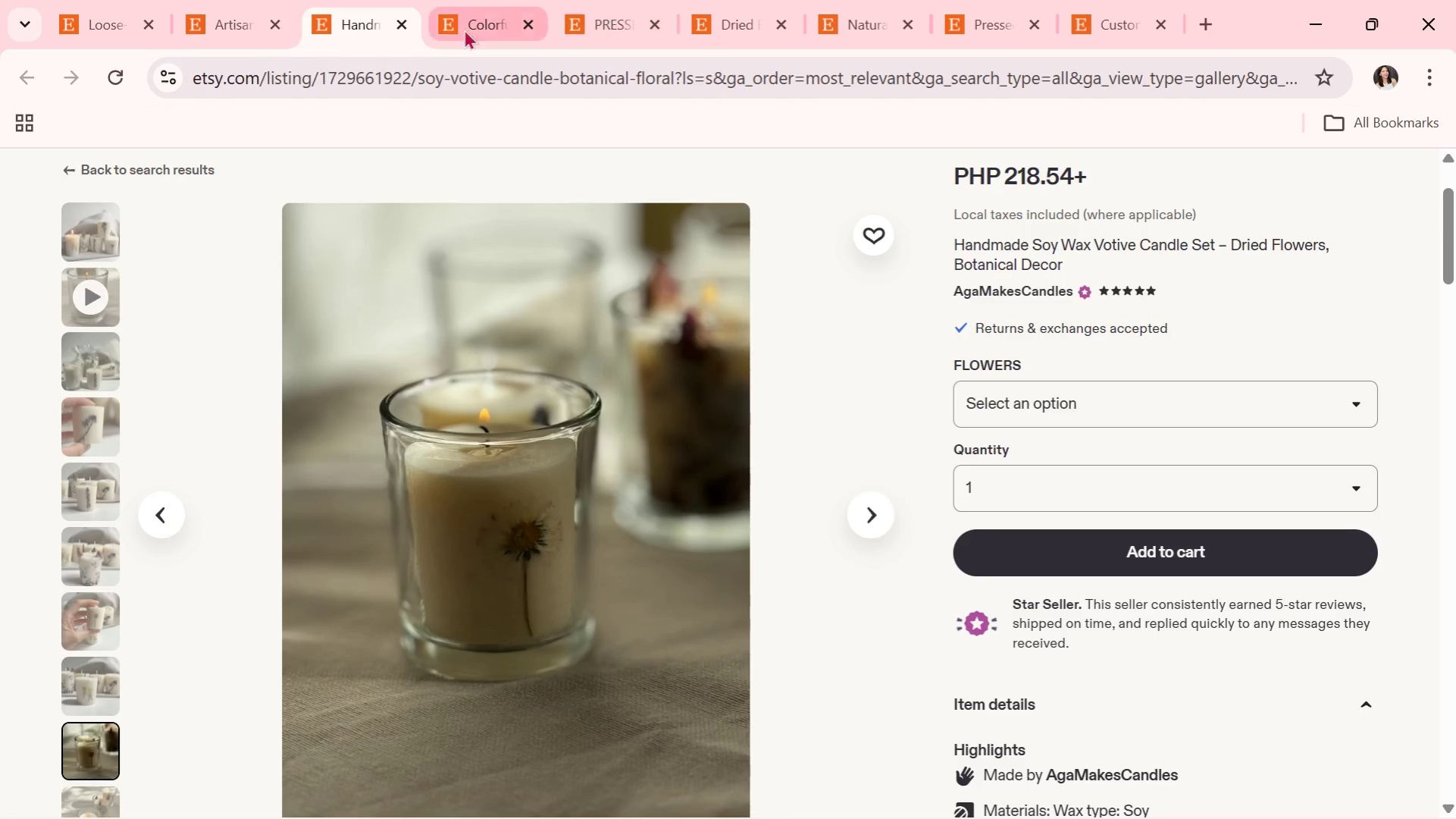 
left_click([405, 26])
 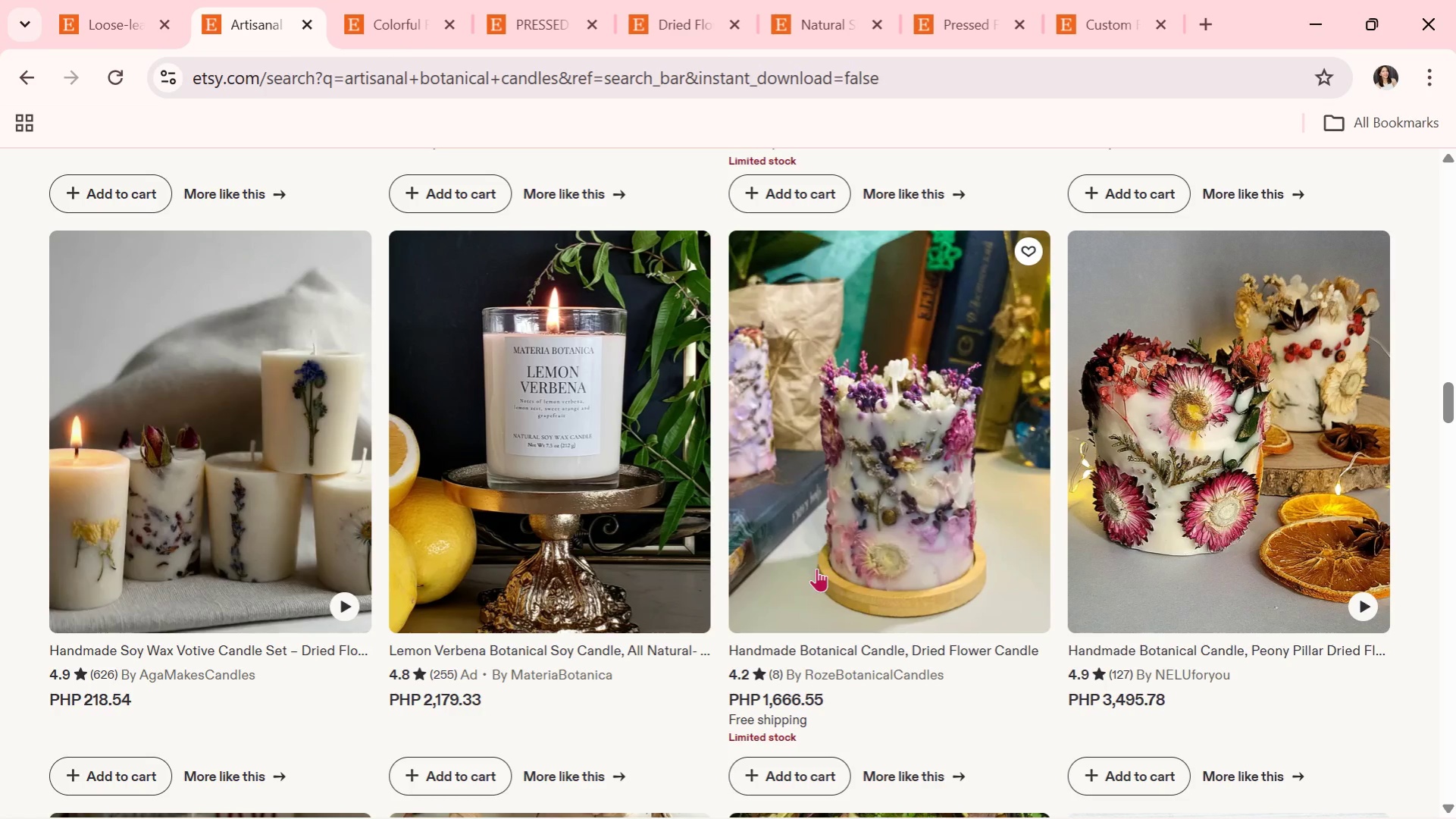 
scroll: coordinate [950, 604], scroll_direction: down, amount: 6.0
 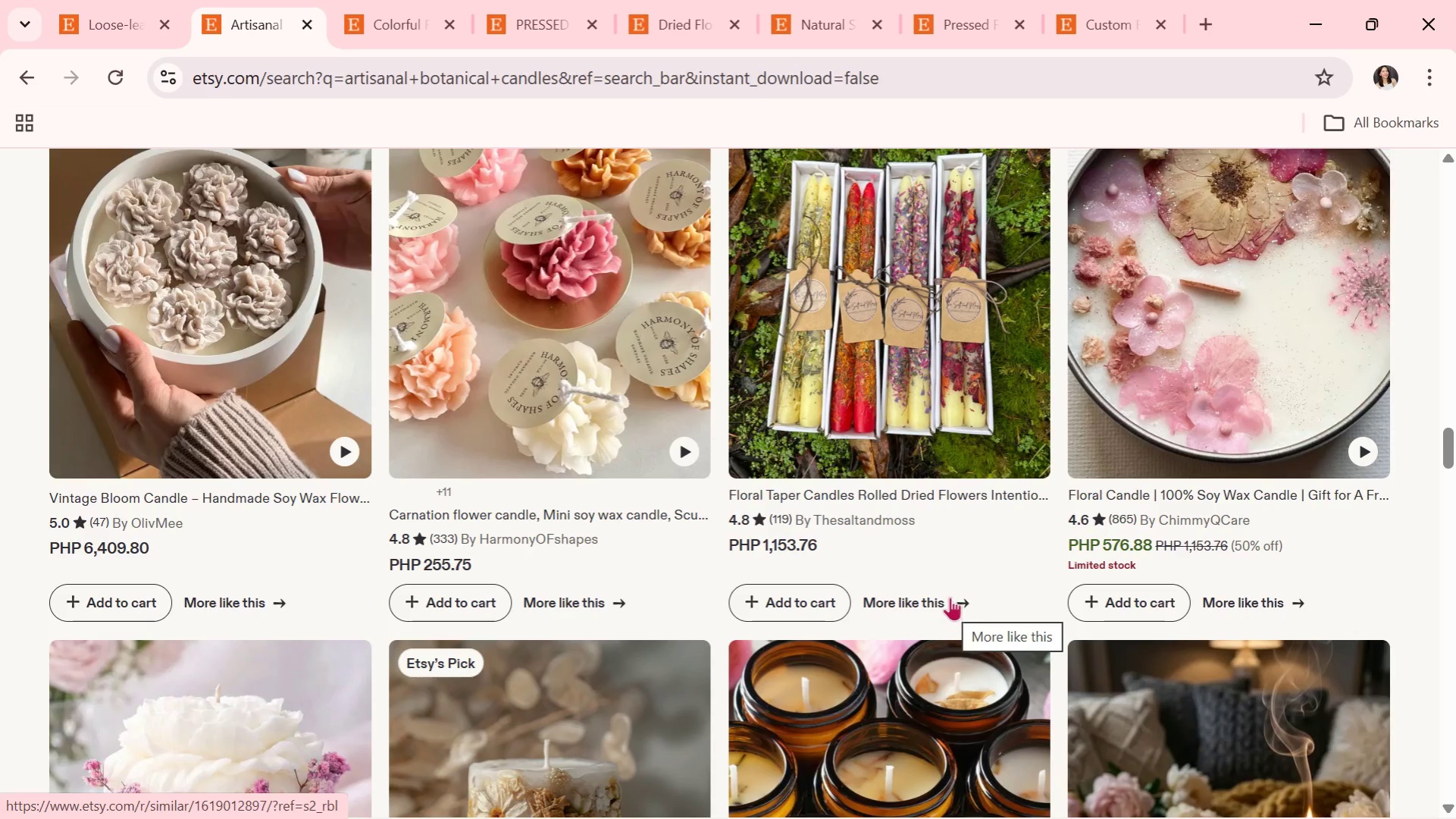 
left_click([1123, 328])
 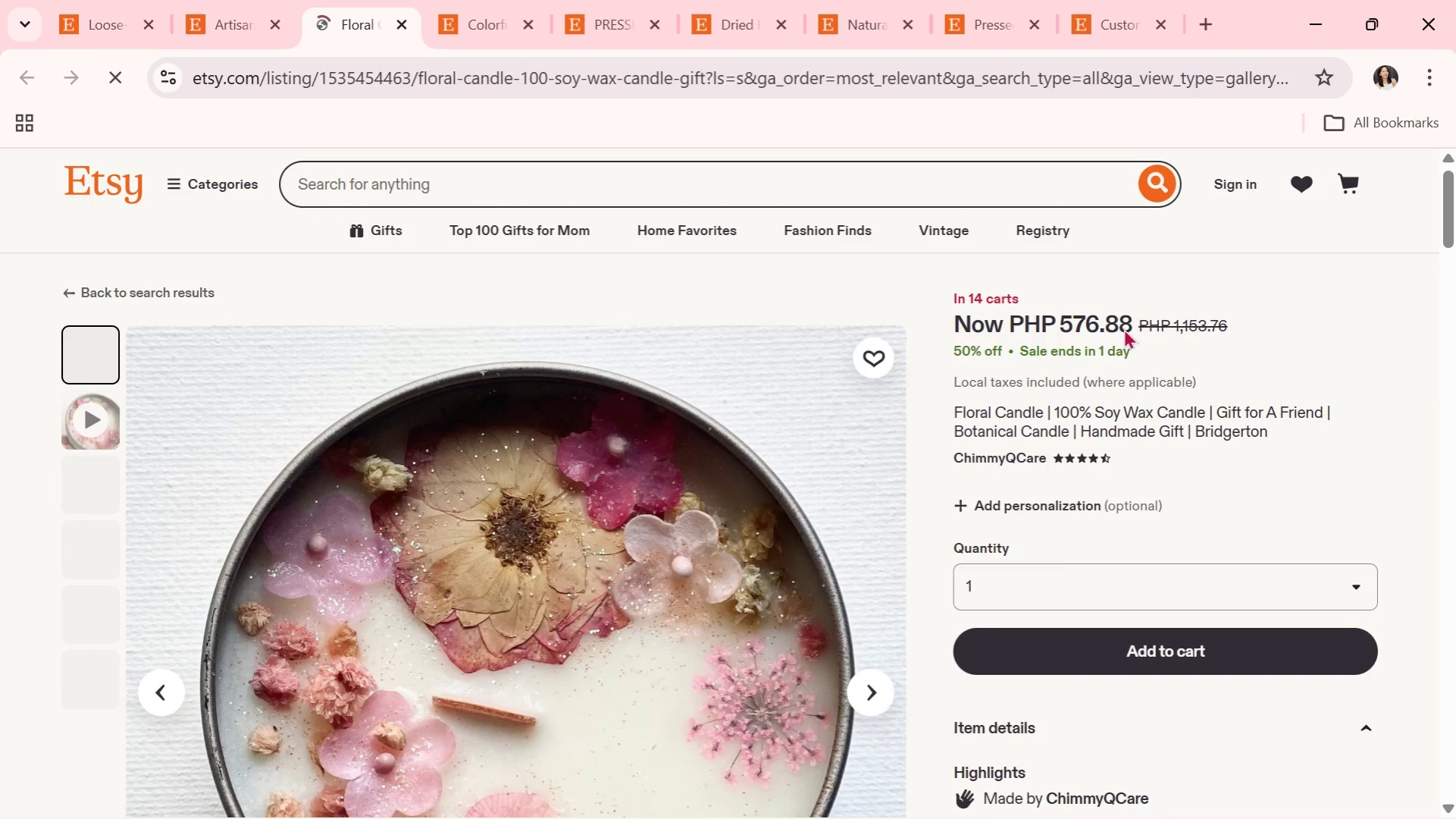 
wait(10.08)
 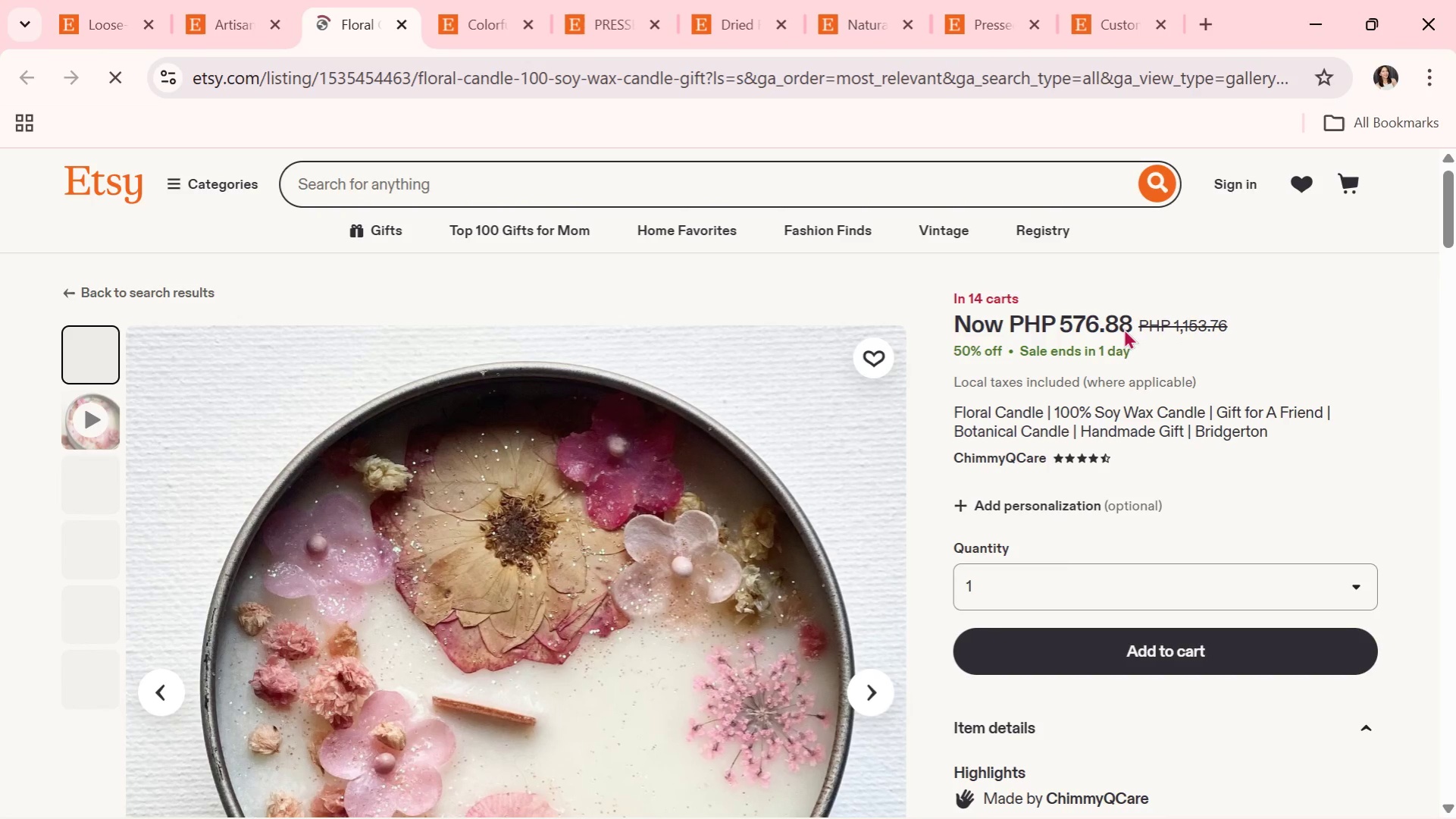 
scroll: coordinate [1071, 403], scroll_direction: down, amount: 1.0
 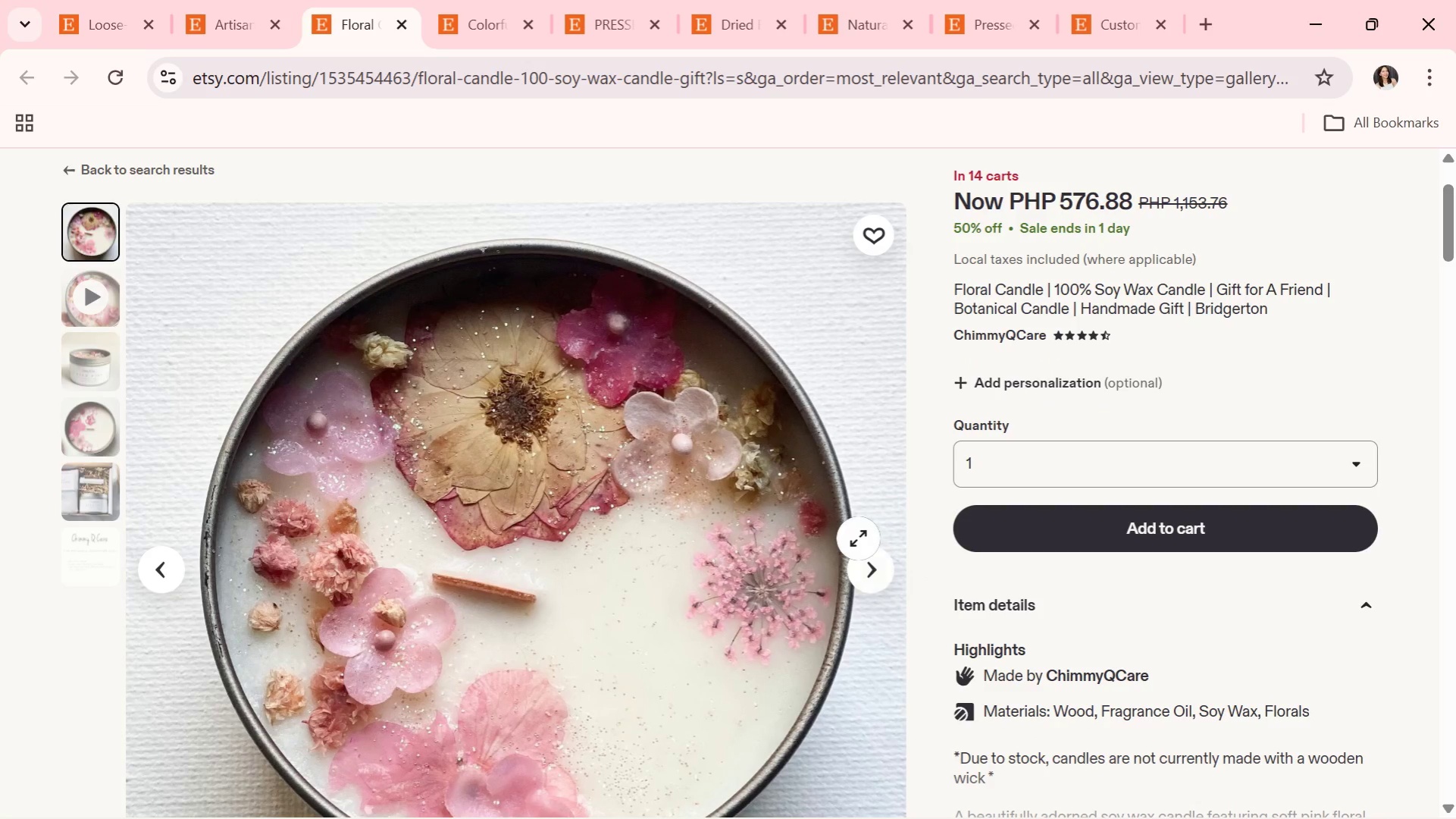 
left_click([858, 554])
 